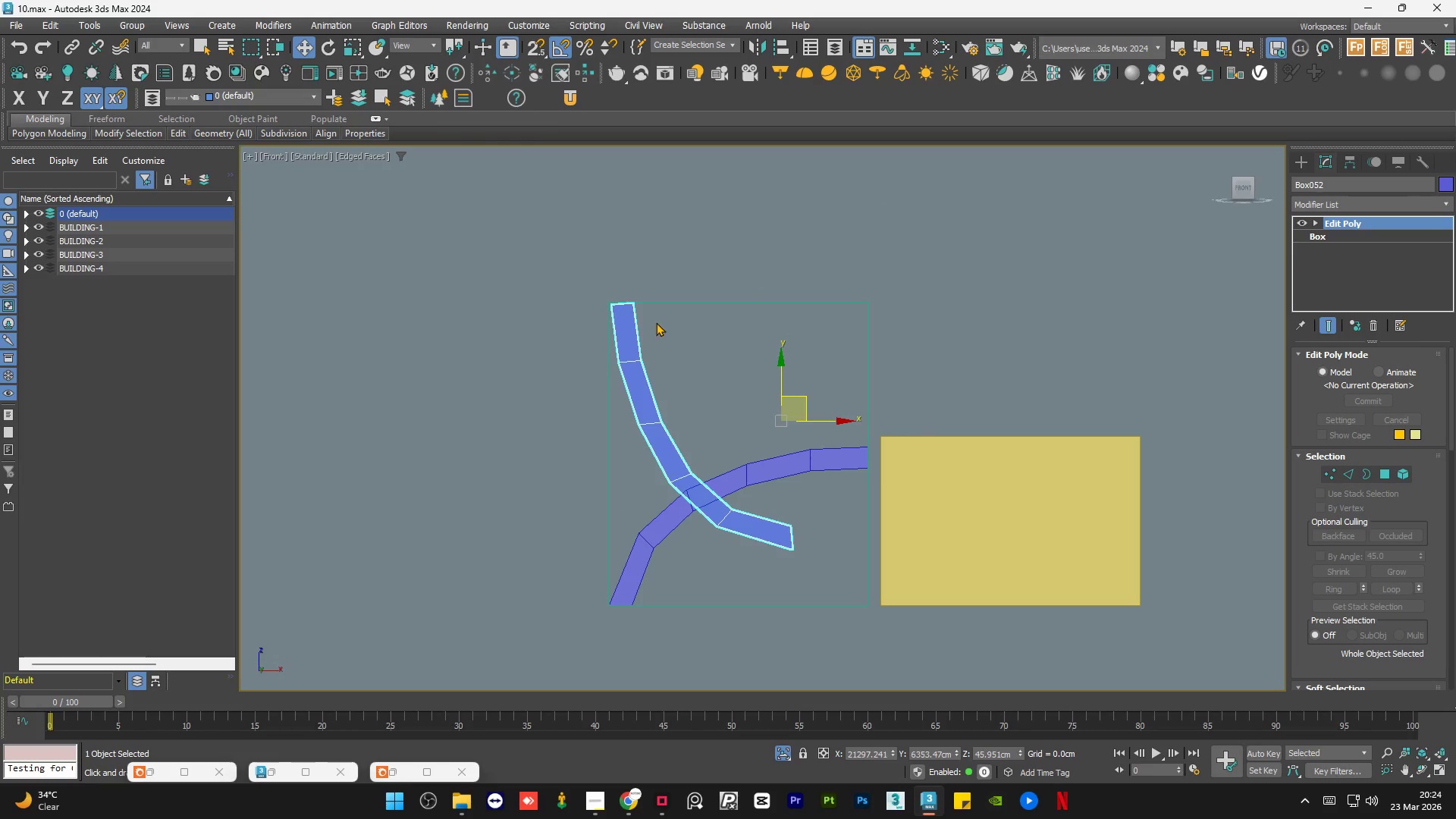 
left_click([704, 338])
 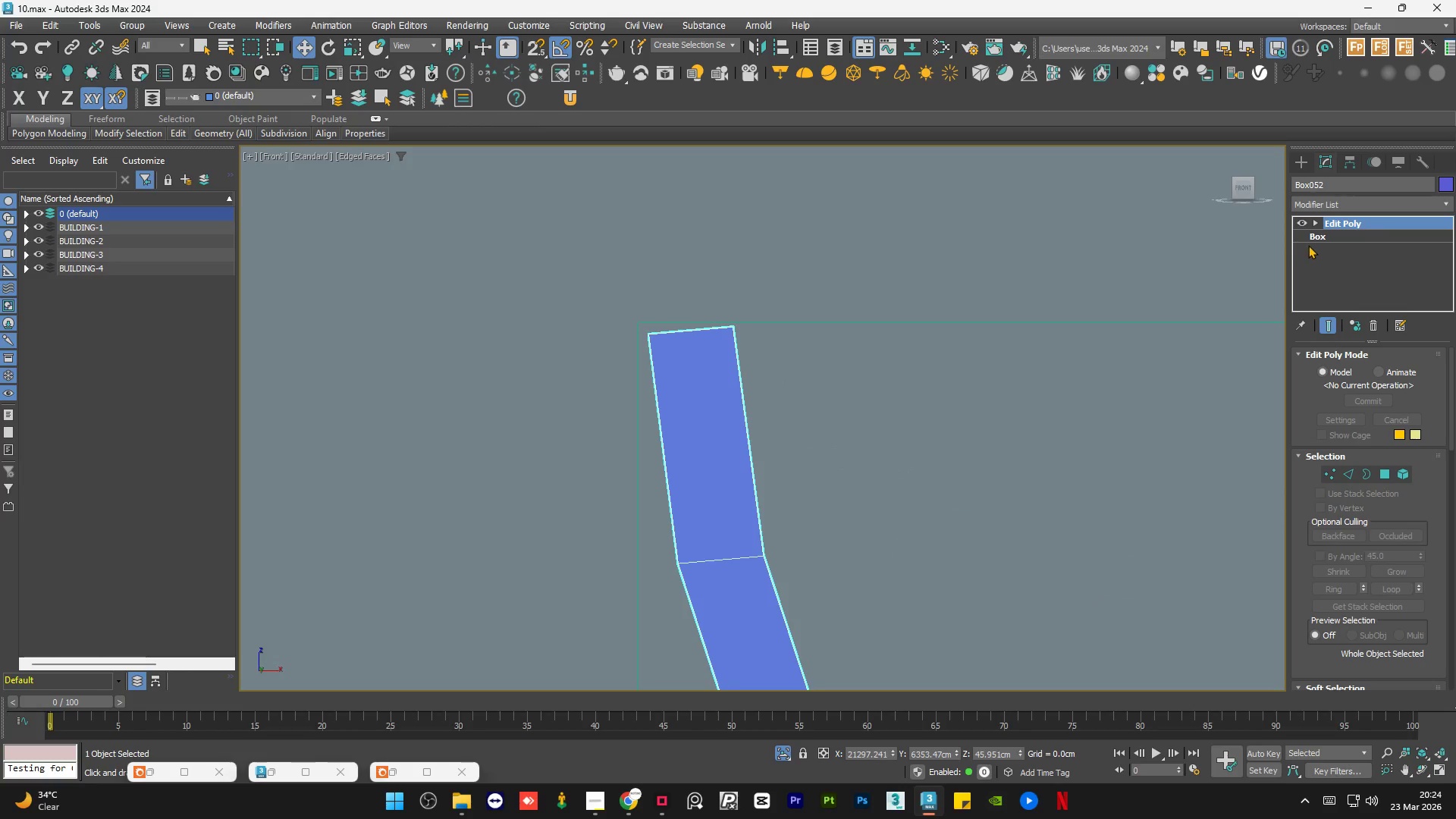 
scroll: coordinate [599, 295], scroll_direction: up, amount: 5.0
 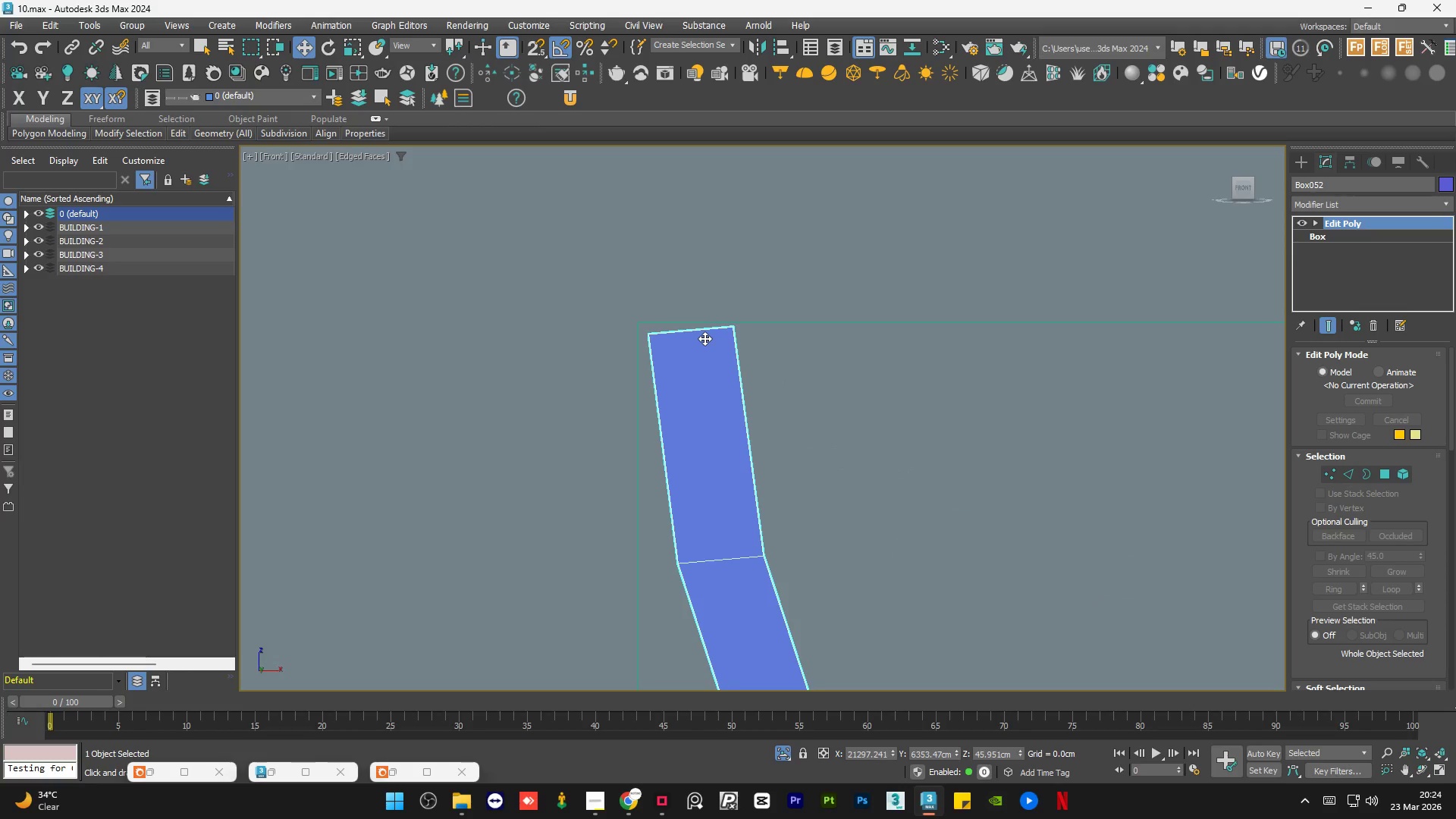 
left_click([1315, 221])
 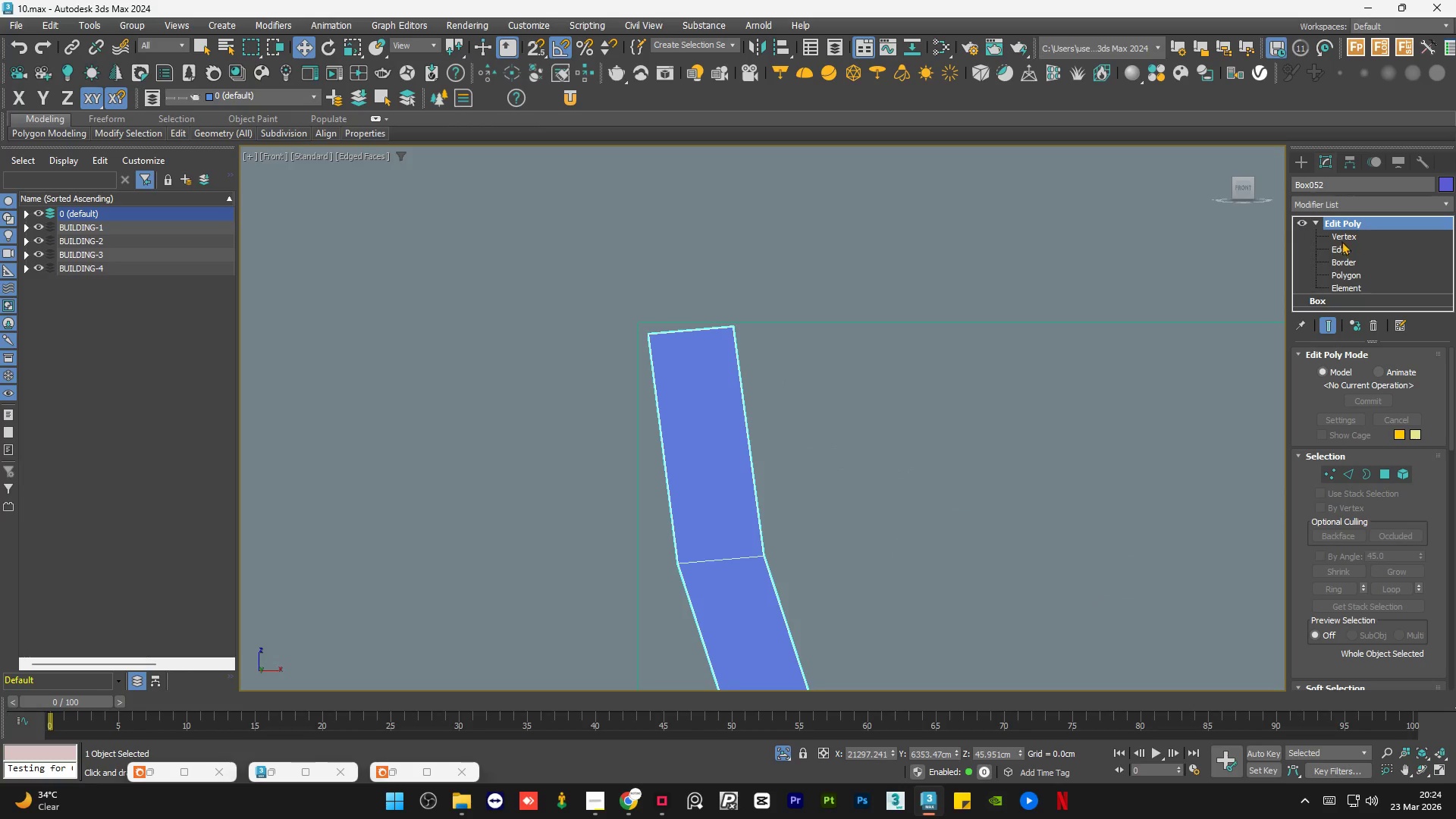 
left_click([1342, 239])
 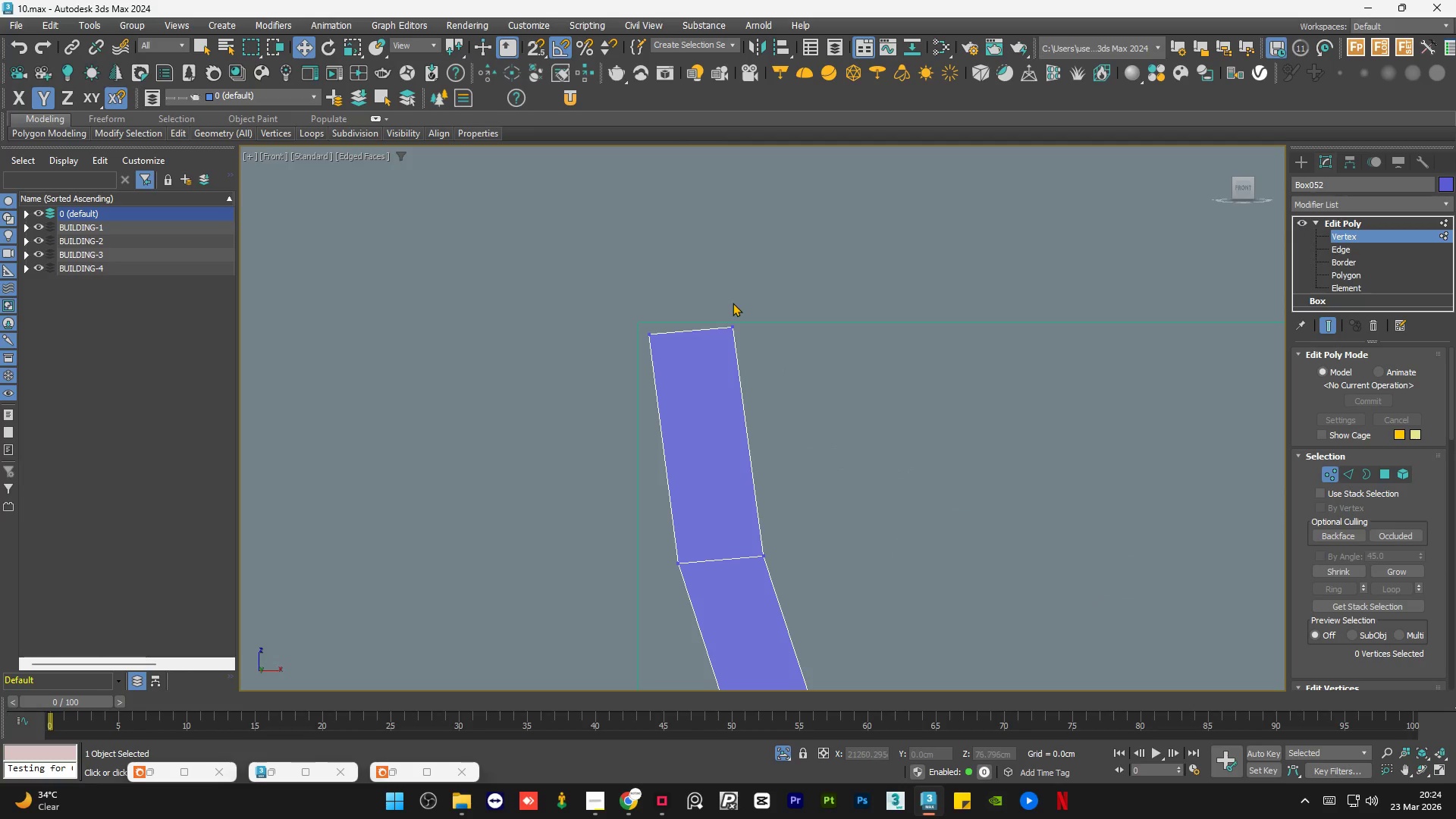 
scroll: coordinate [704, 308], scroll_direction: down, amount: 3.0
 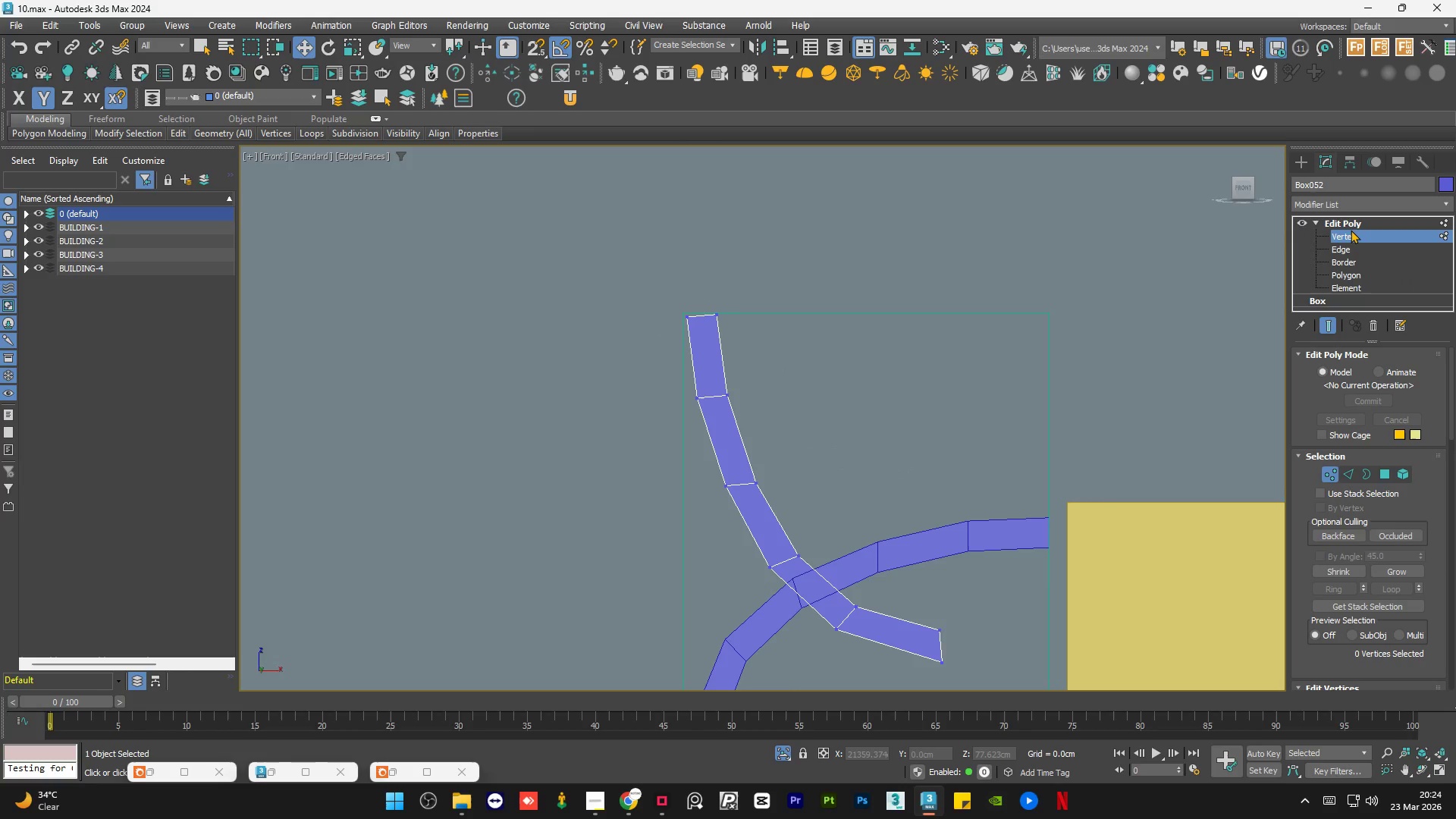 
left_click([1354, 225])
 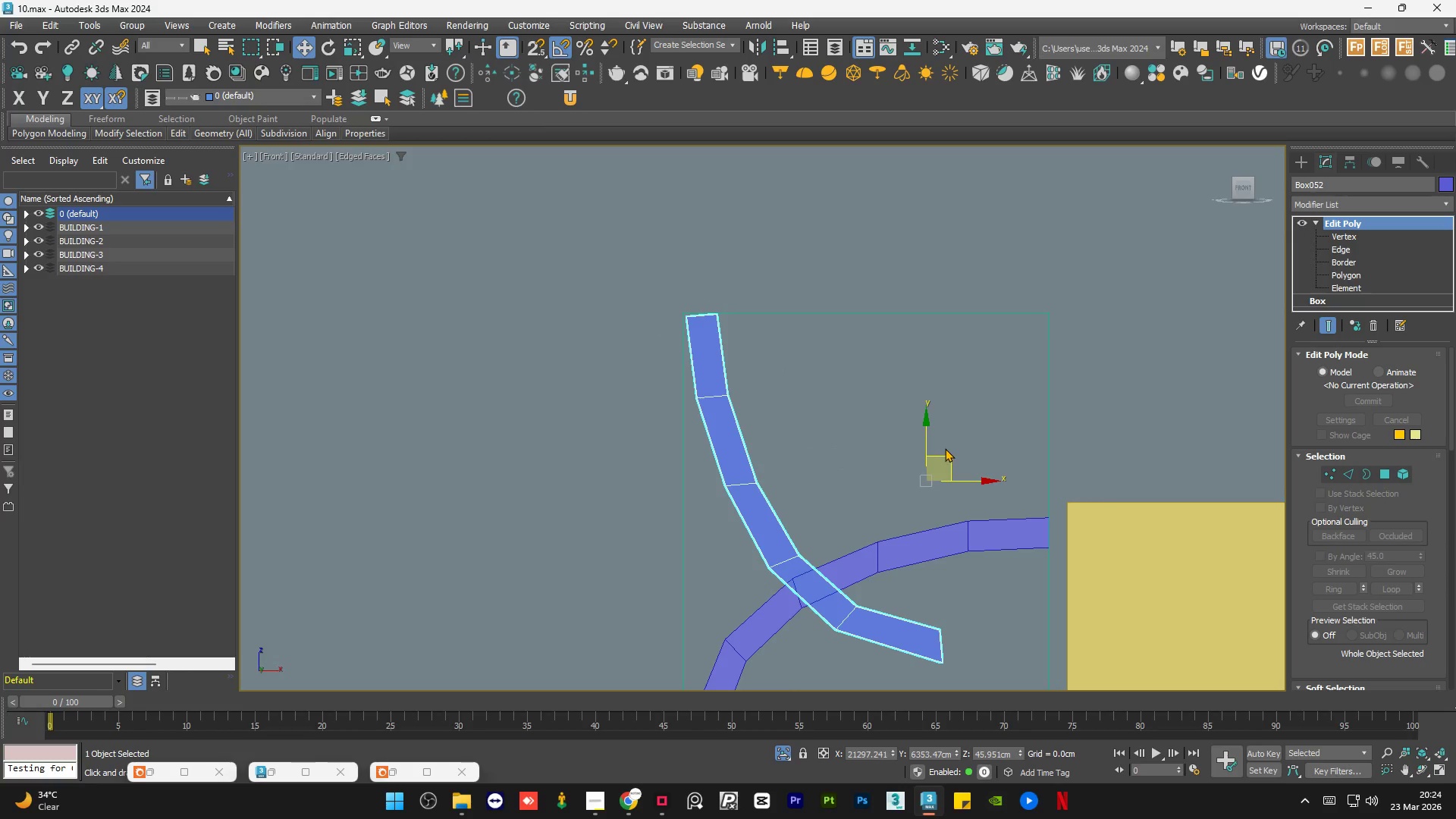 
left_click_drag(start_coordinate=[949, 453], to_coordinate=[956, 453])
 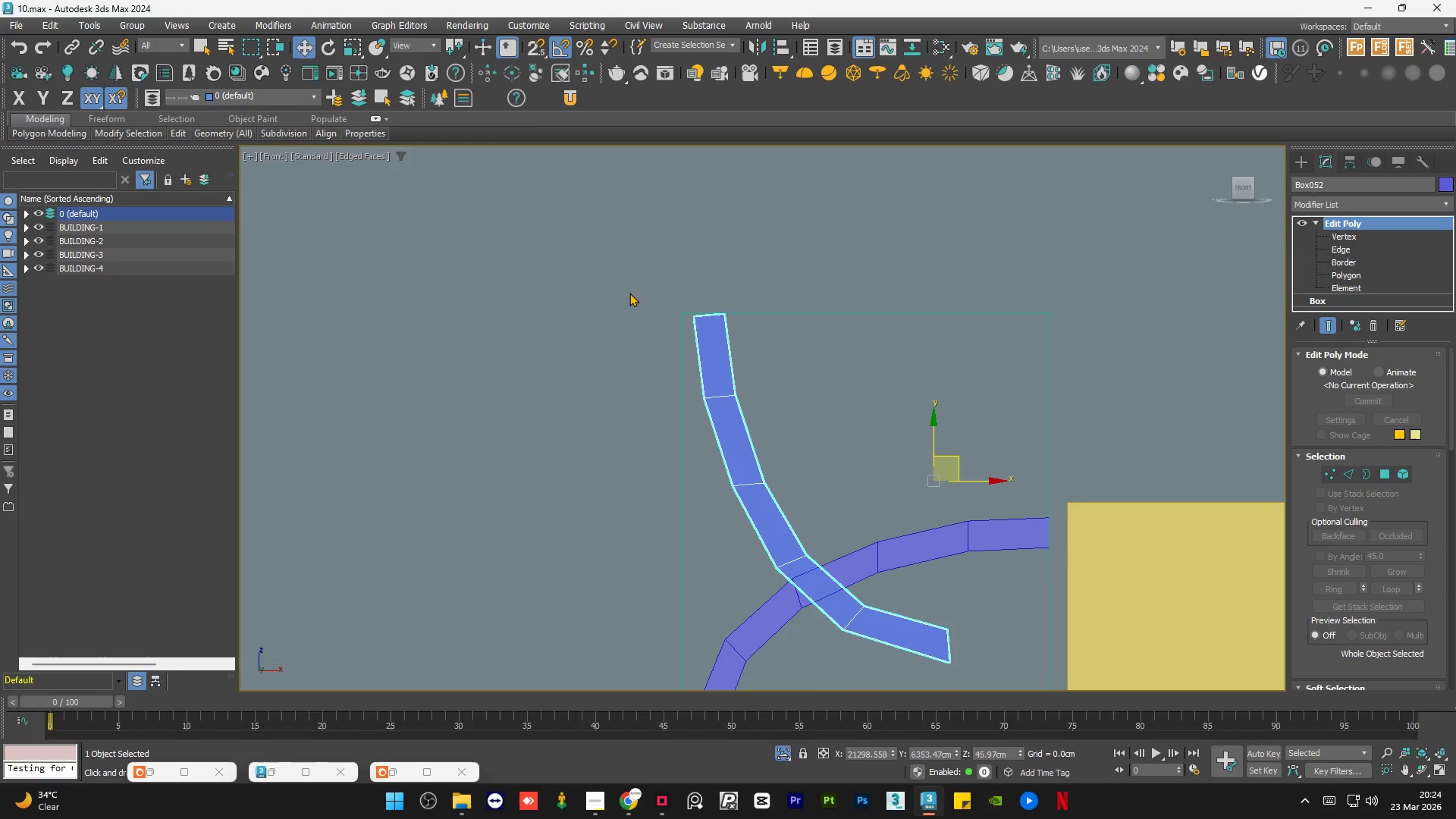 
key(S)
 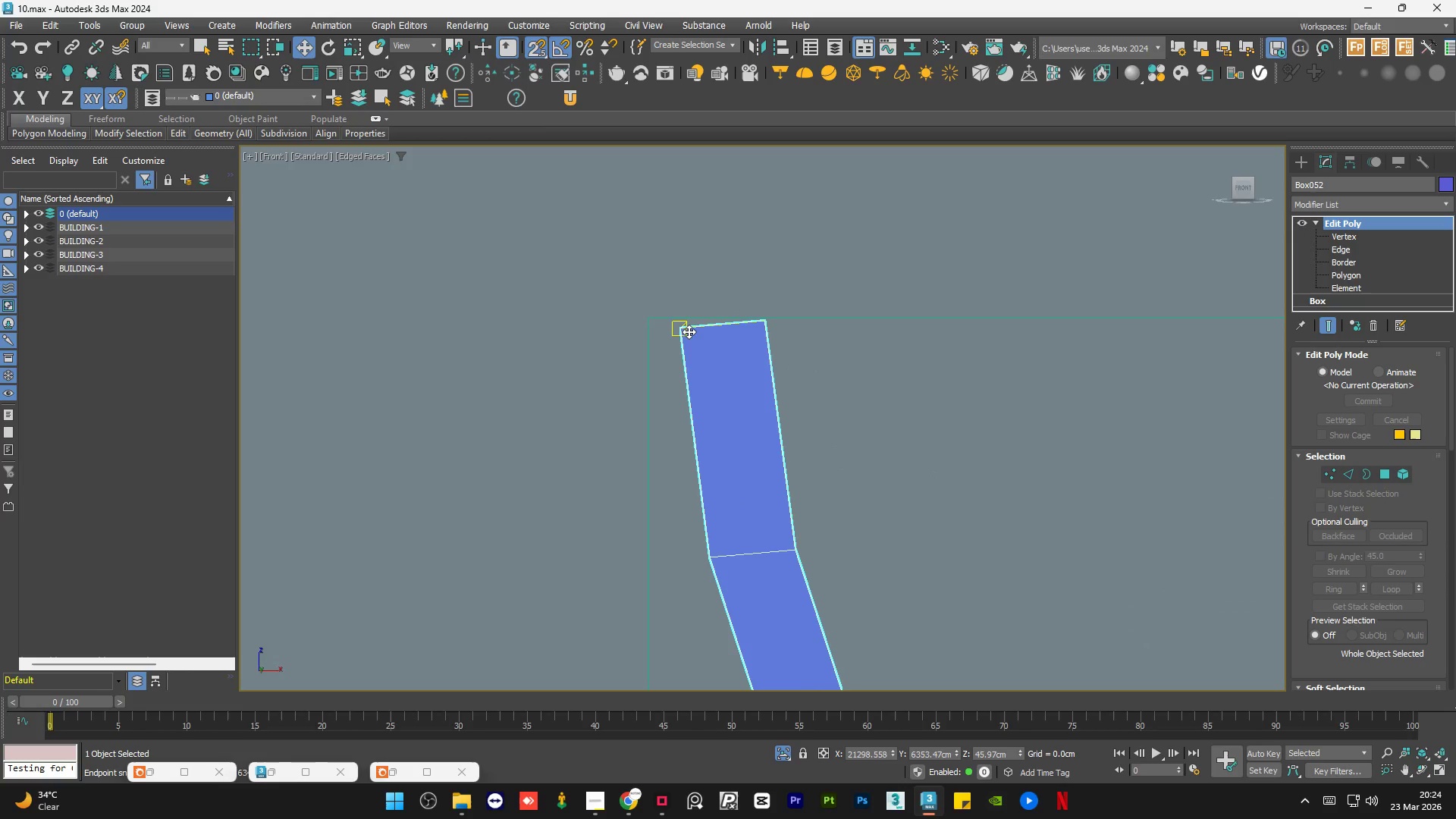 
scroll: coordinate [706, 312], scroll_direction: up, amount: 3.0
 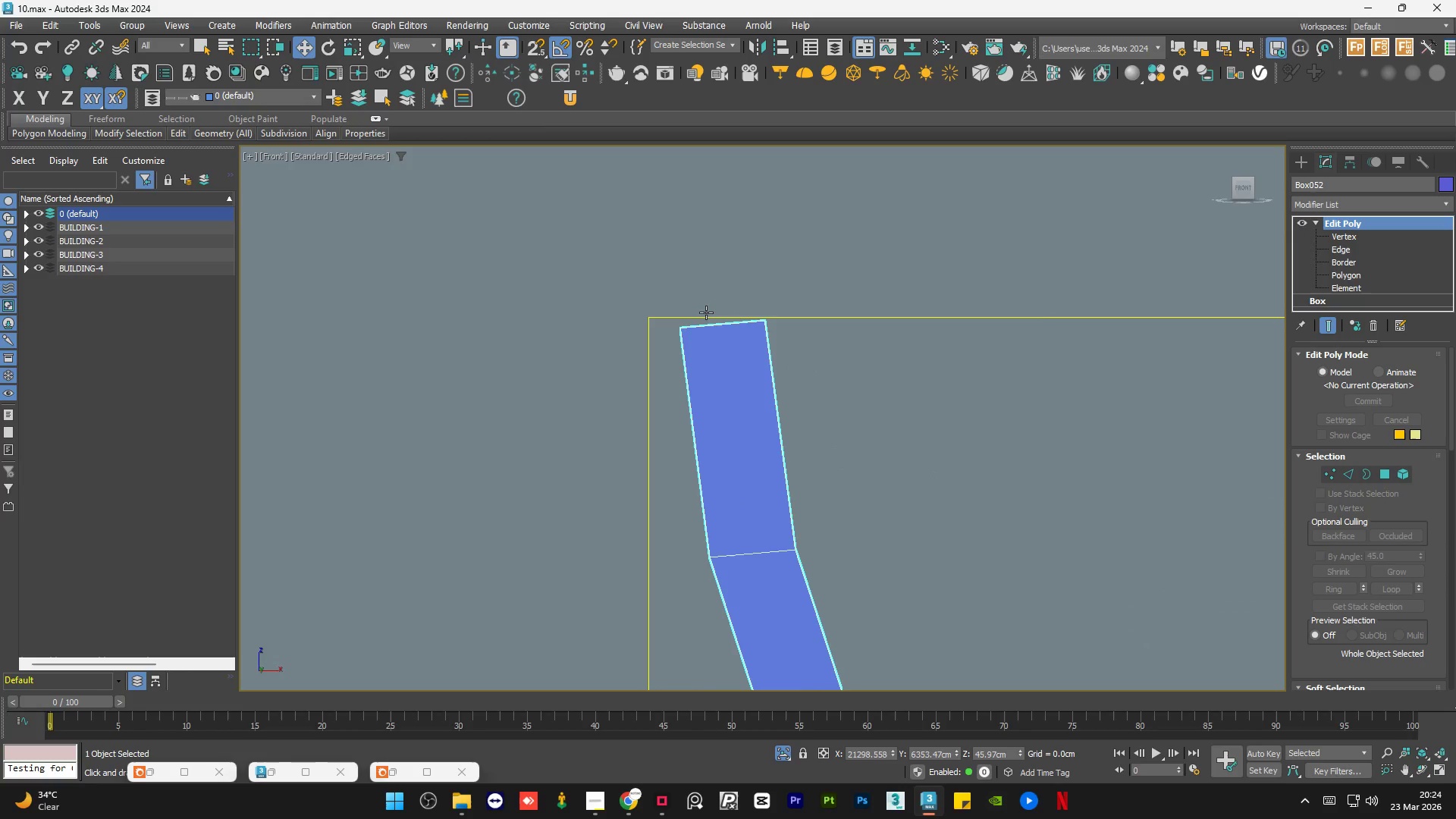 
left_click_drag(start_coordinate=[689, 331], to_coordinate=[653, 321])
 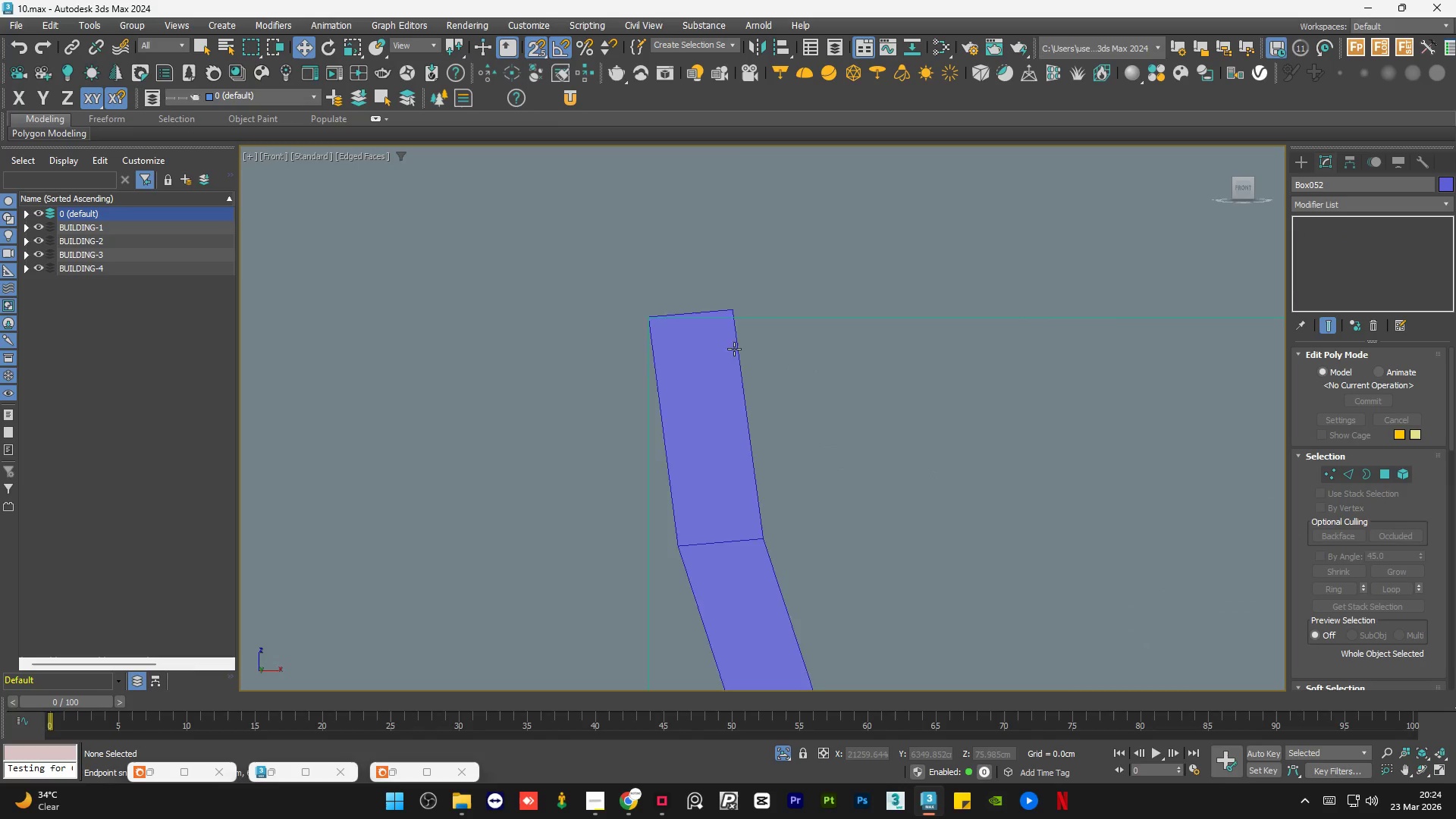 
double_click([733, 367])
 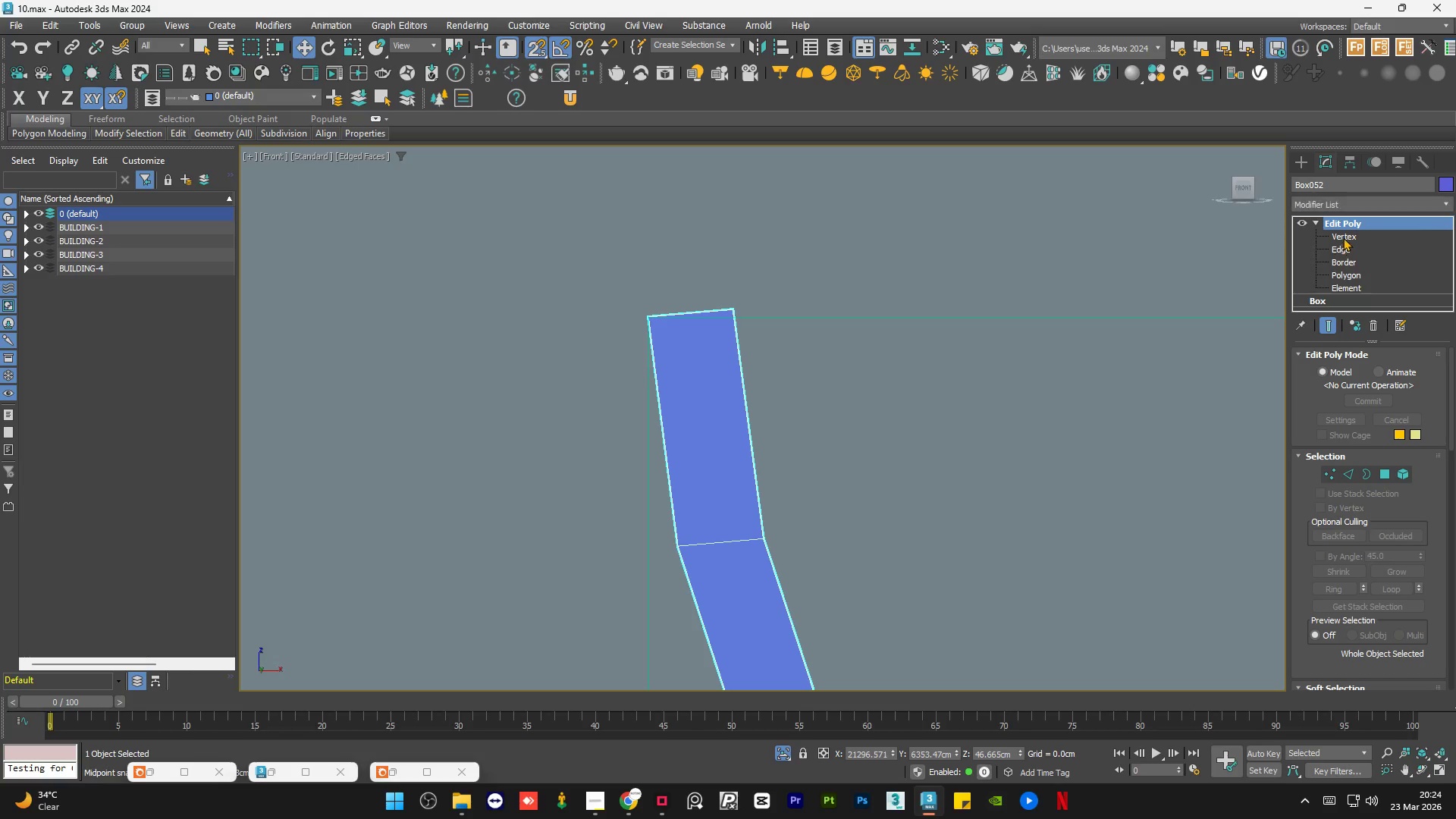 
left_click([1343, 235])
 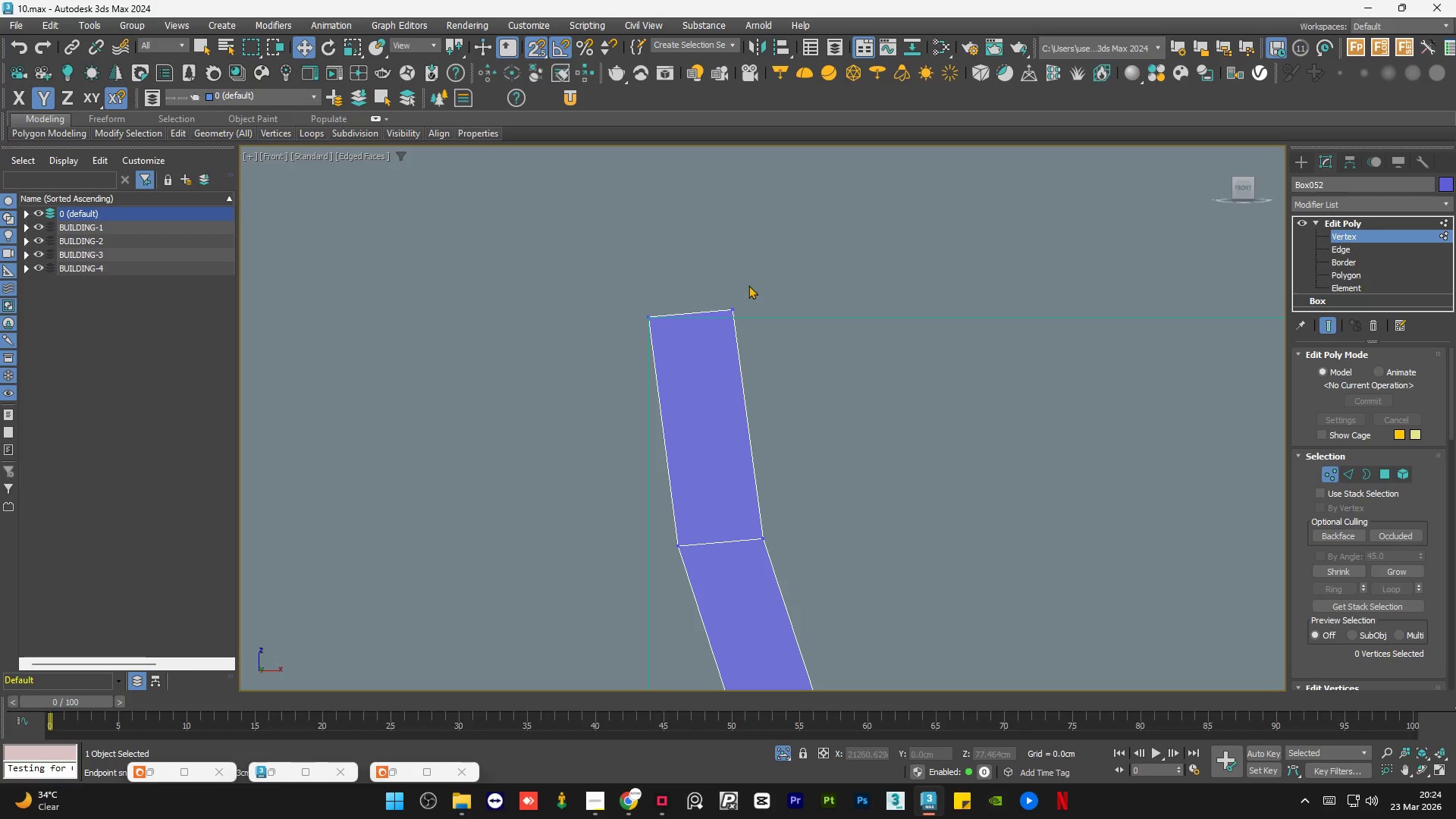 
left_click_drag(start_coordinate=[748, 285], to_coordinate=[715, 342])
 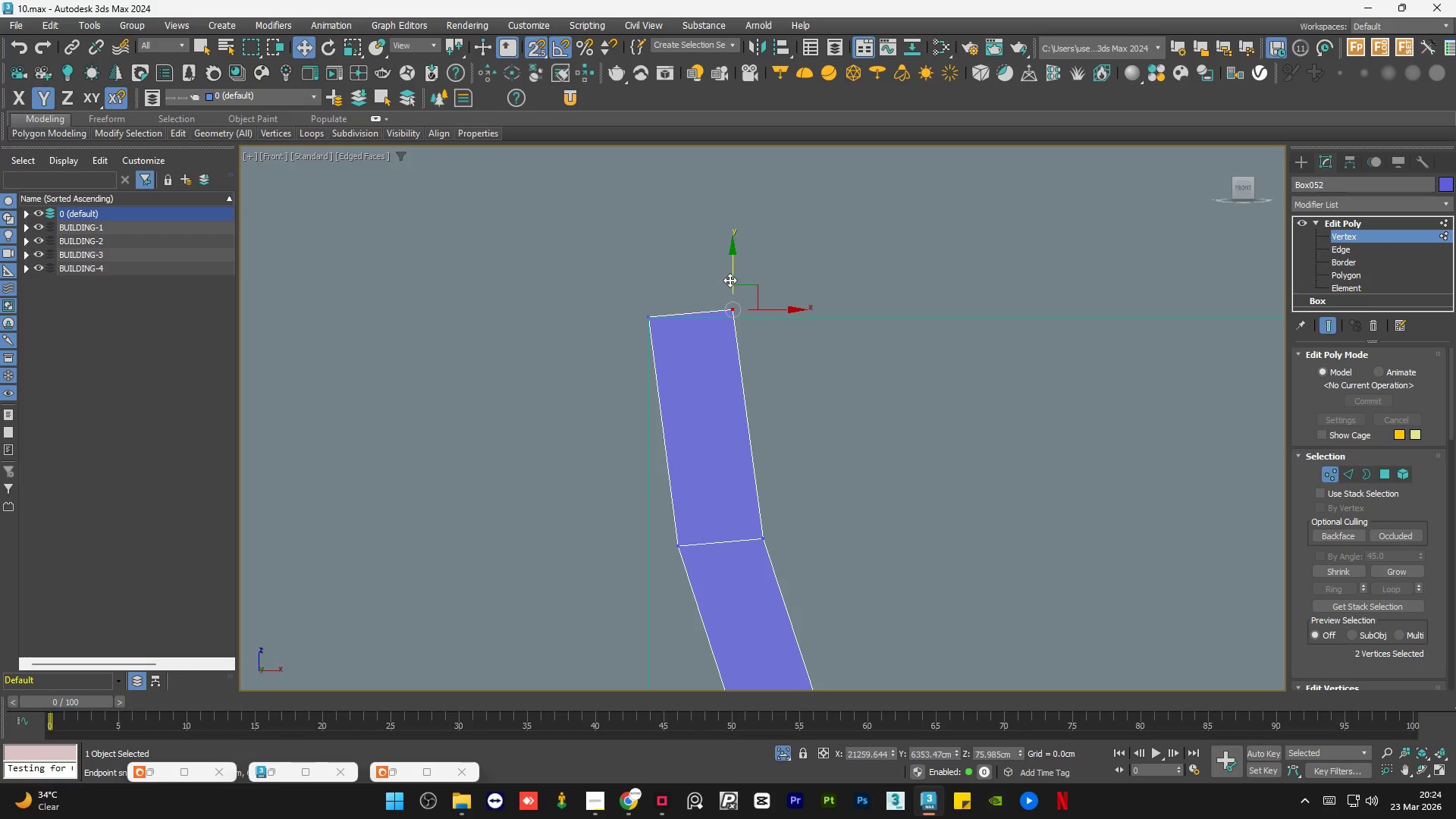 
left_click_drag(start_coordinate=[730, 278], to_coordinate=[654, 317])
 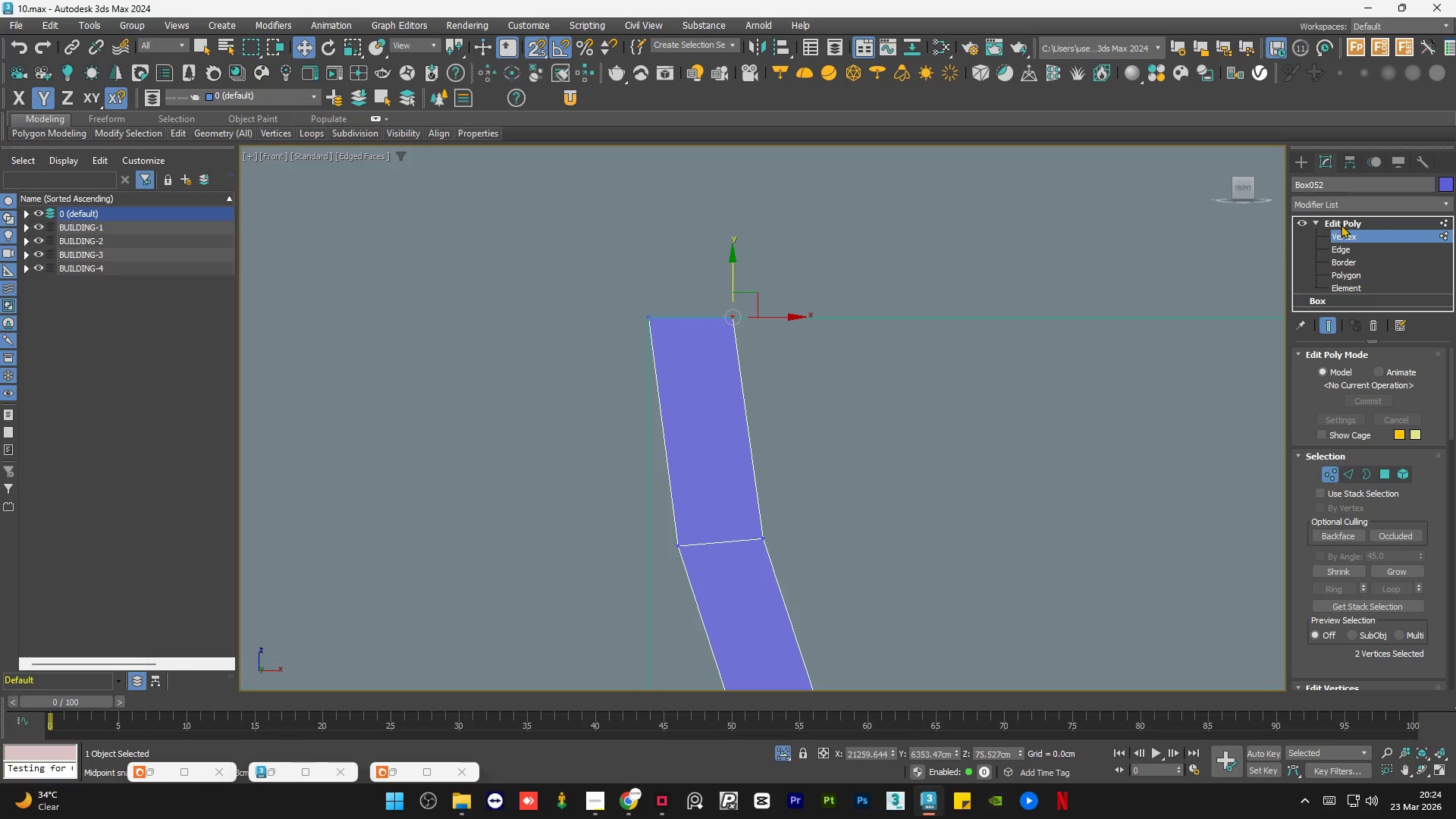 
left_click([1345, 221])
 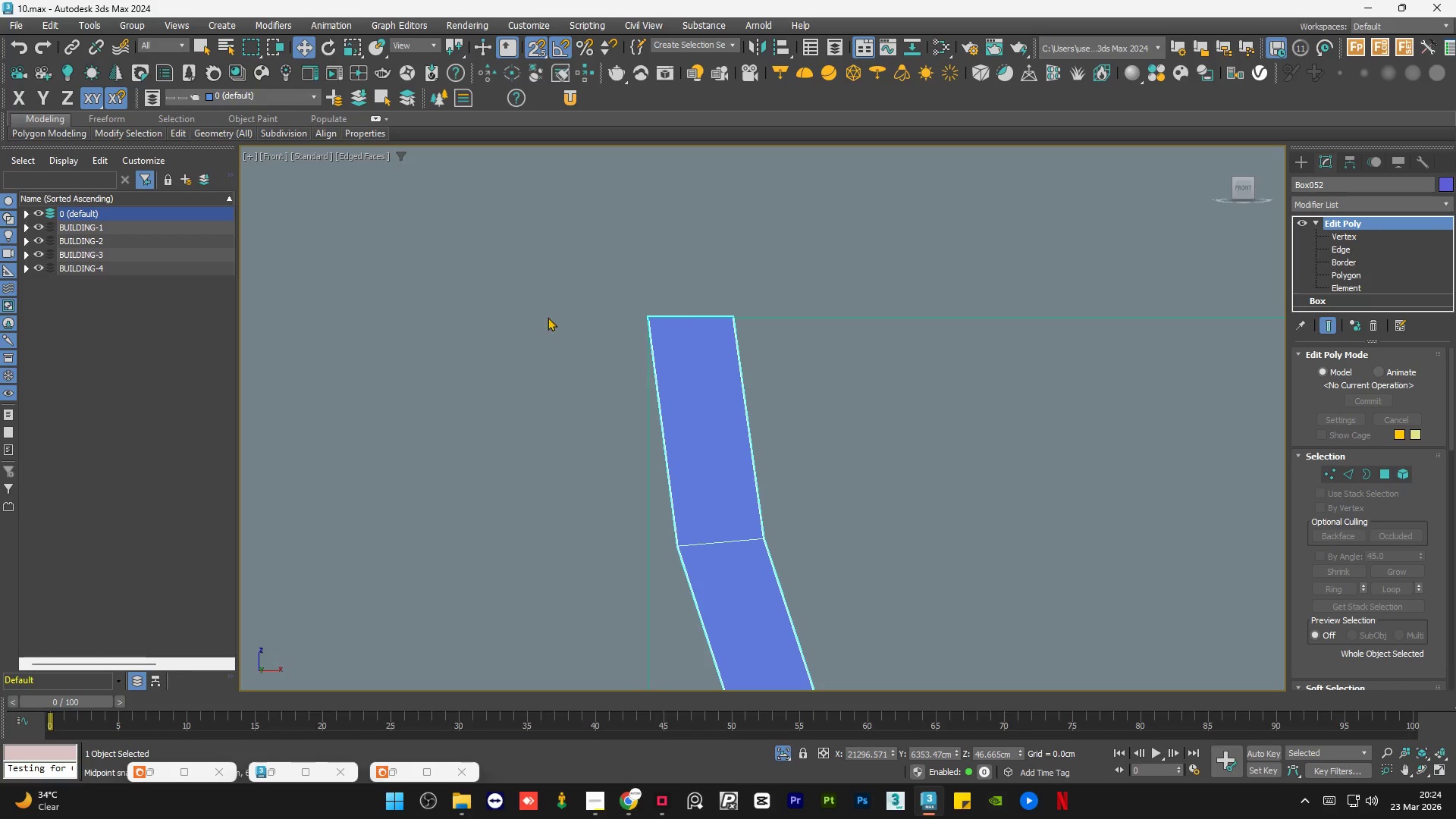 
scroll: coordinate [544, 322], scroll_direction: down, amount: 2.0
 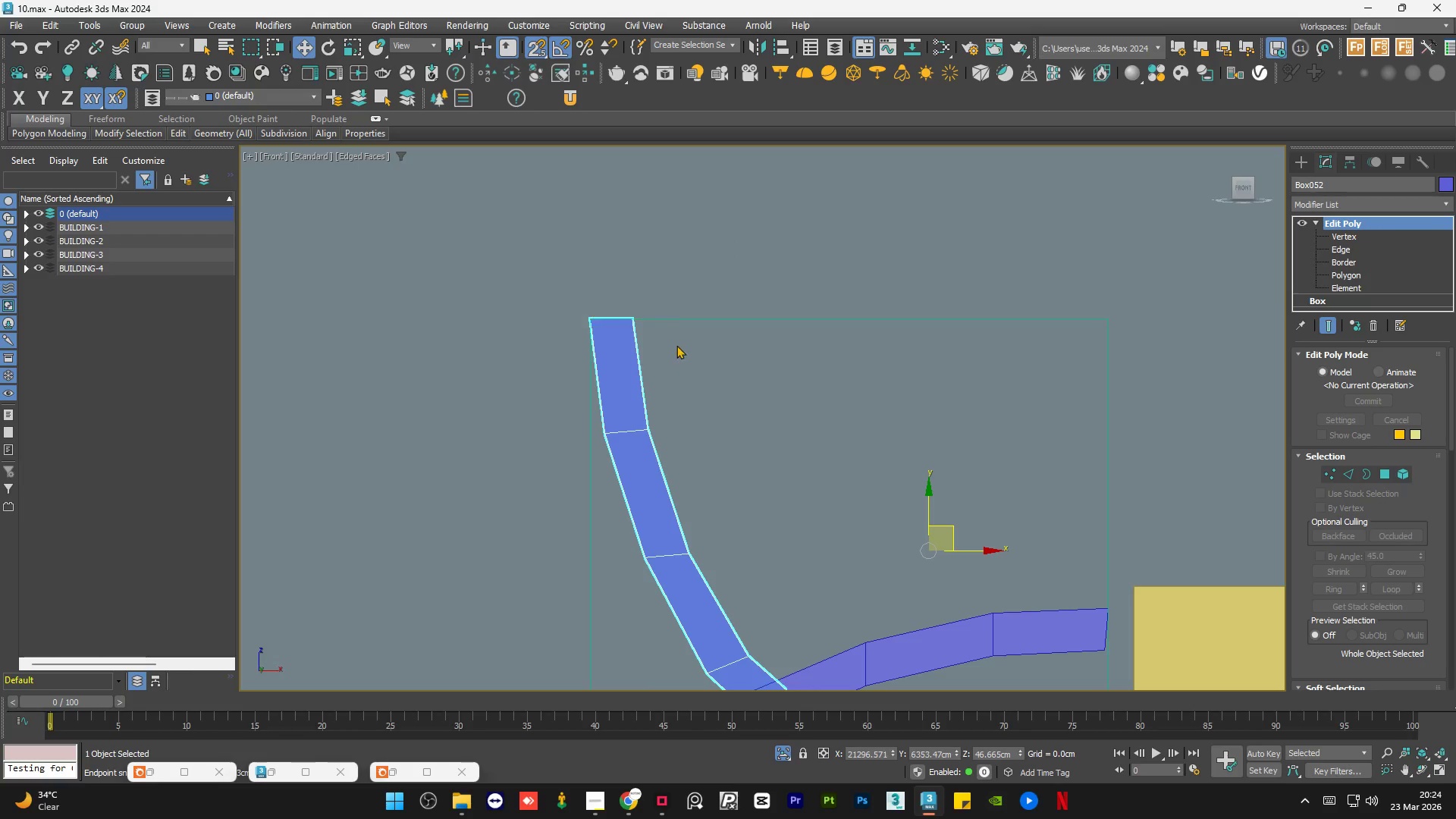 
key(S)
 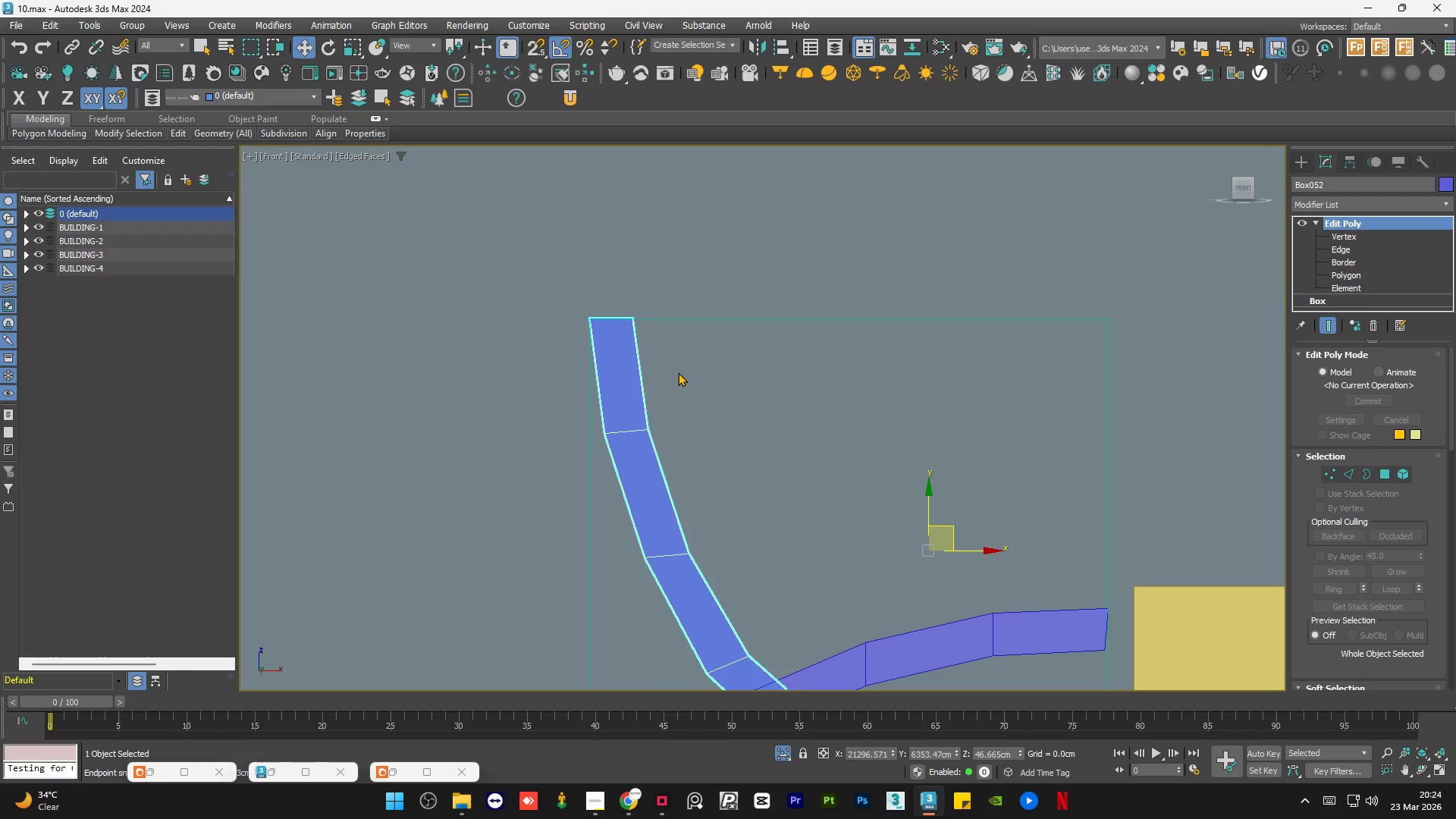 
left_click([678, 372])
 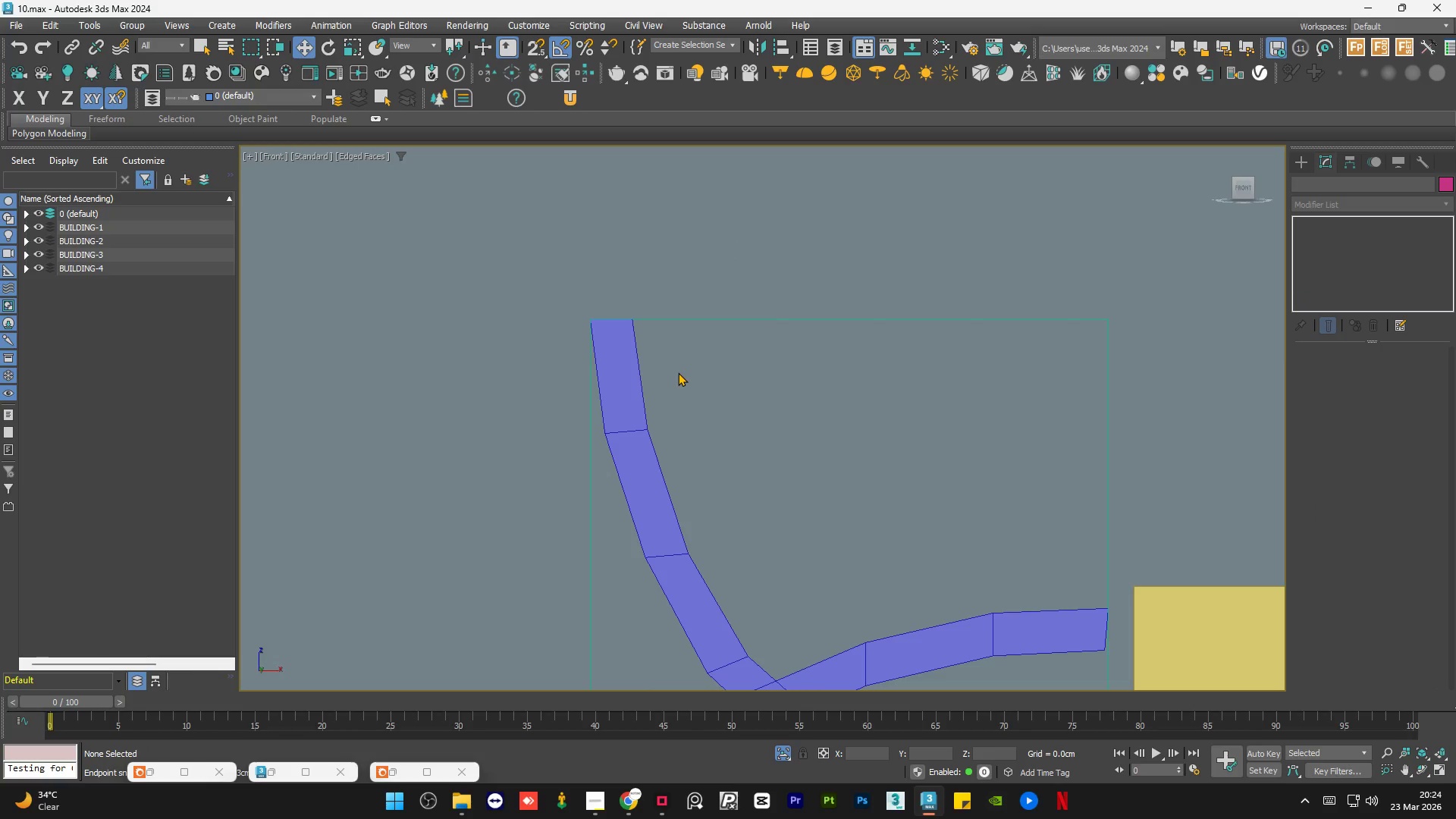 
scroll: coordinate [610, 400], scroll_direction: down, amount: 2.0
 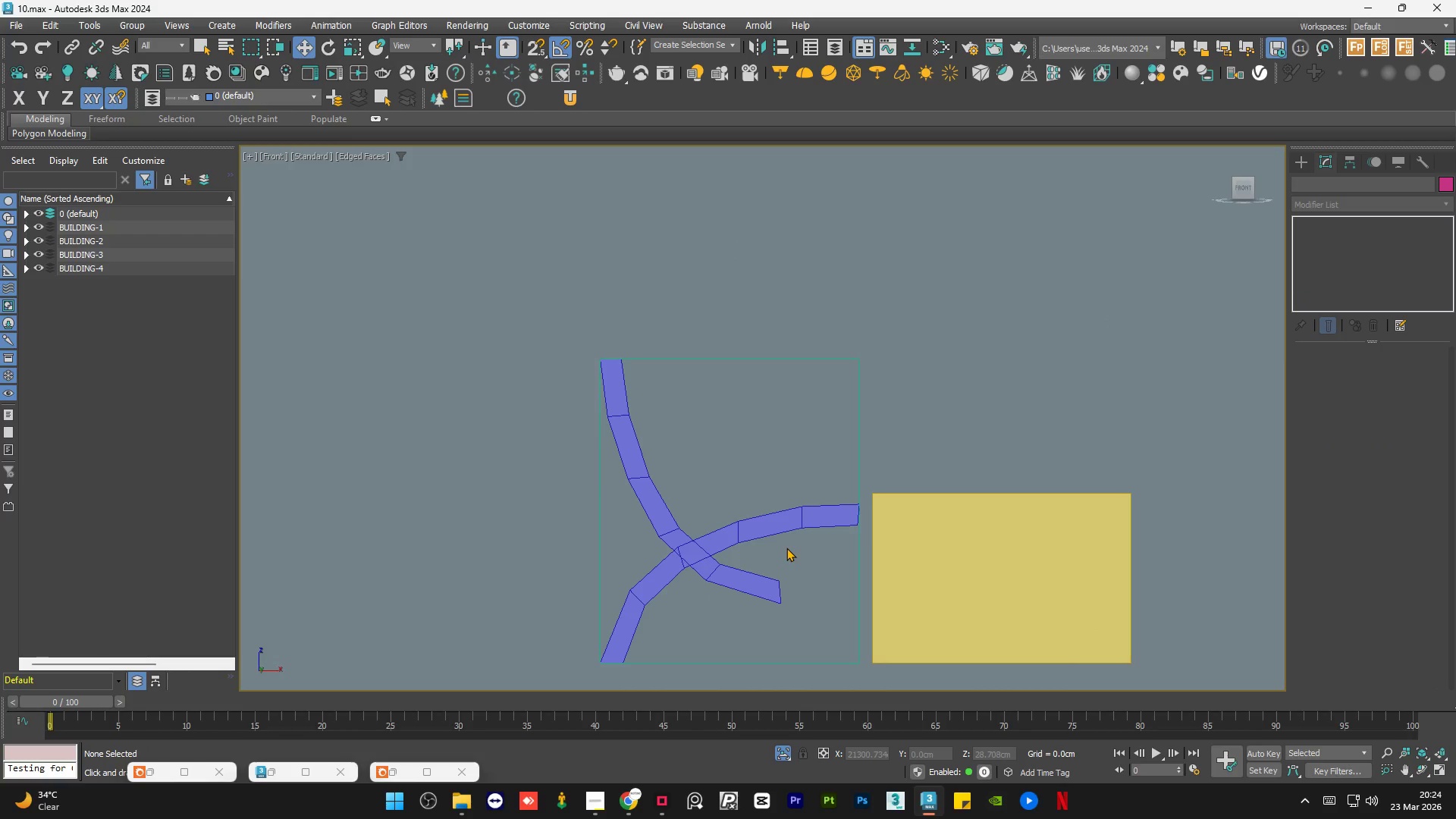 
left_click([748, 579])
 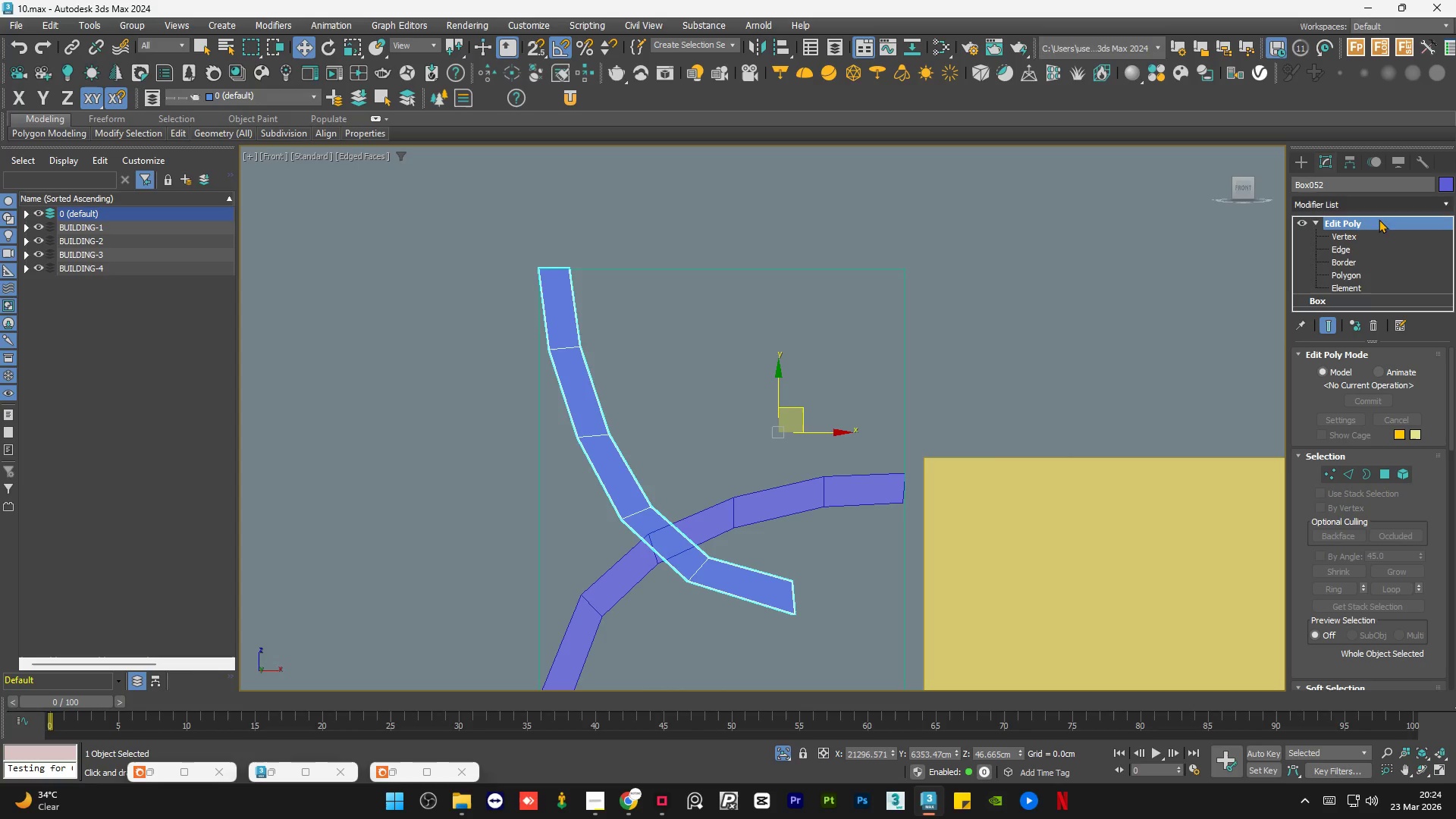 
scroll: coordinate [748, 579], scroll_direction: up, amount: 1.0
 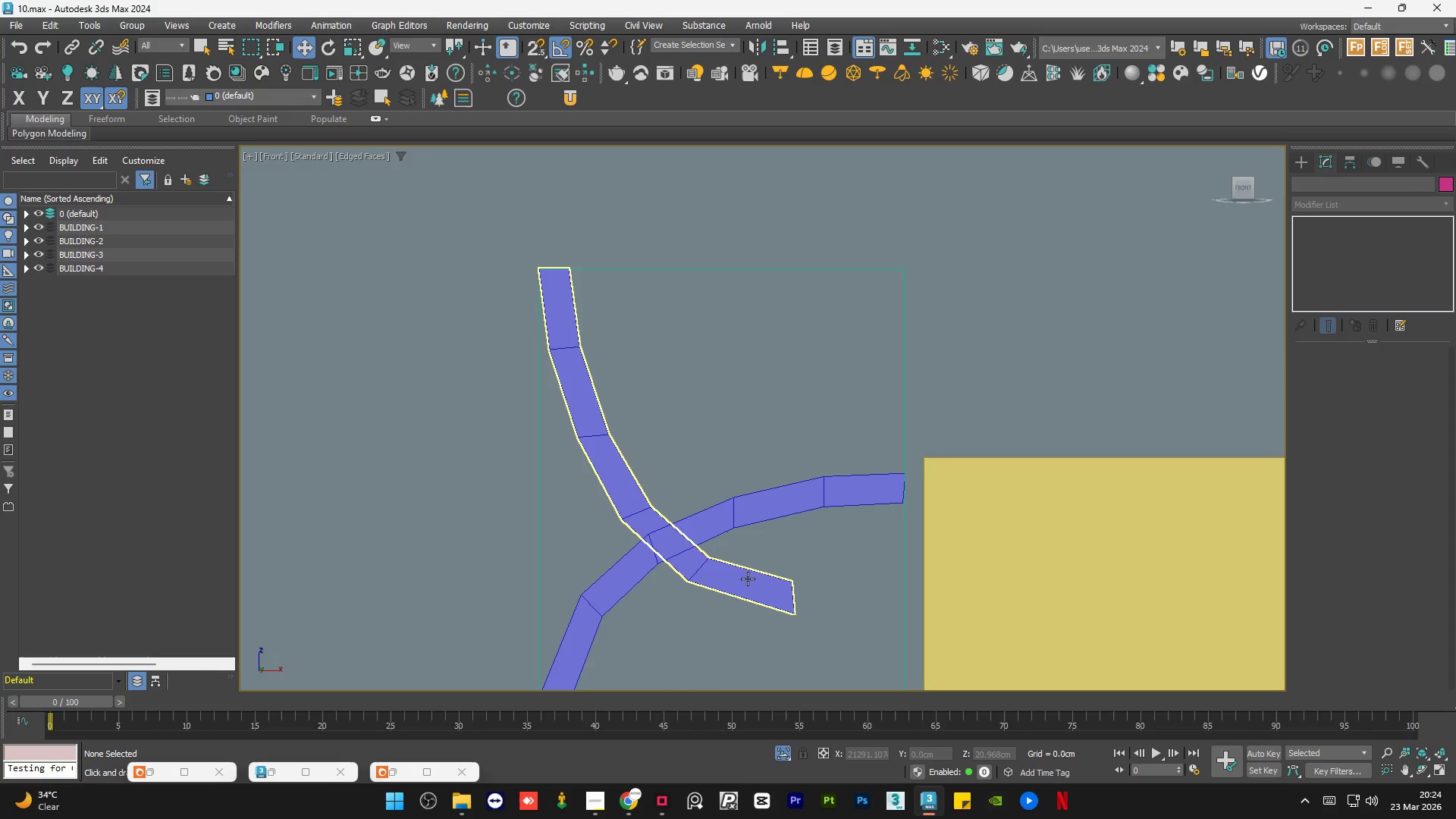 
left_click([1367, 231])
 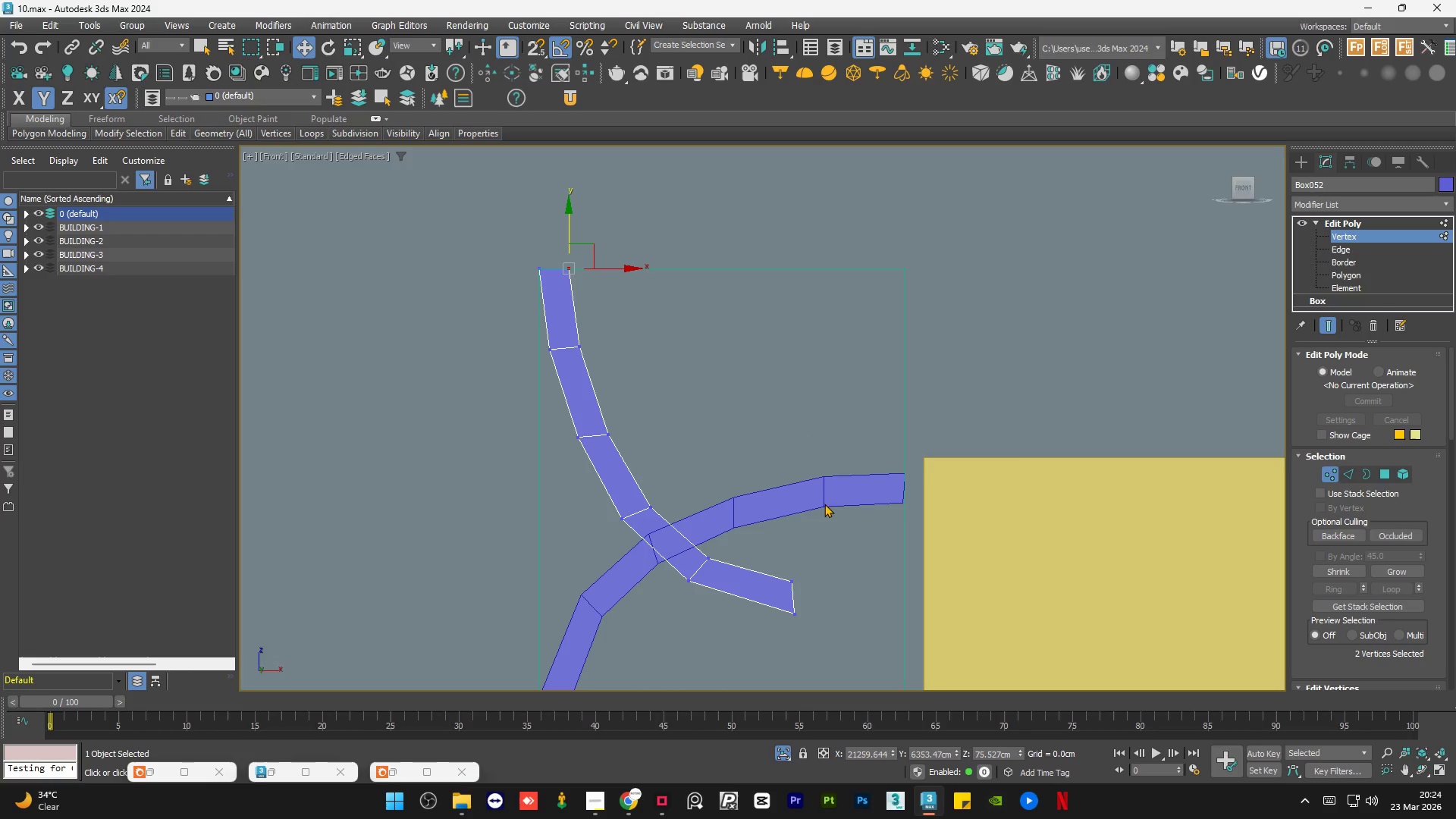 
left_click_drag(start_coordinate=[830, 422], to_coordinate=[558, 667])
 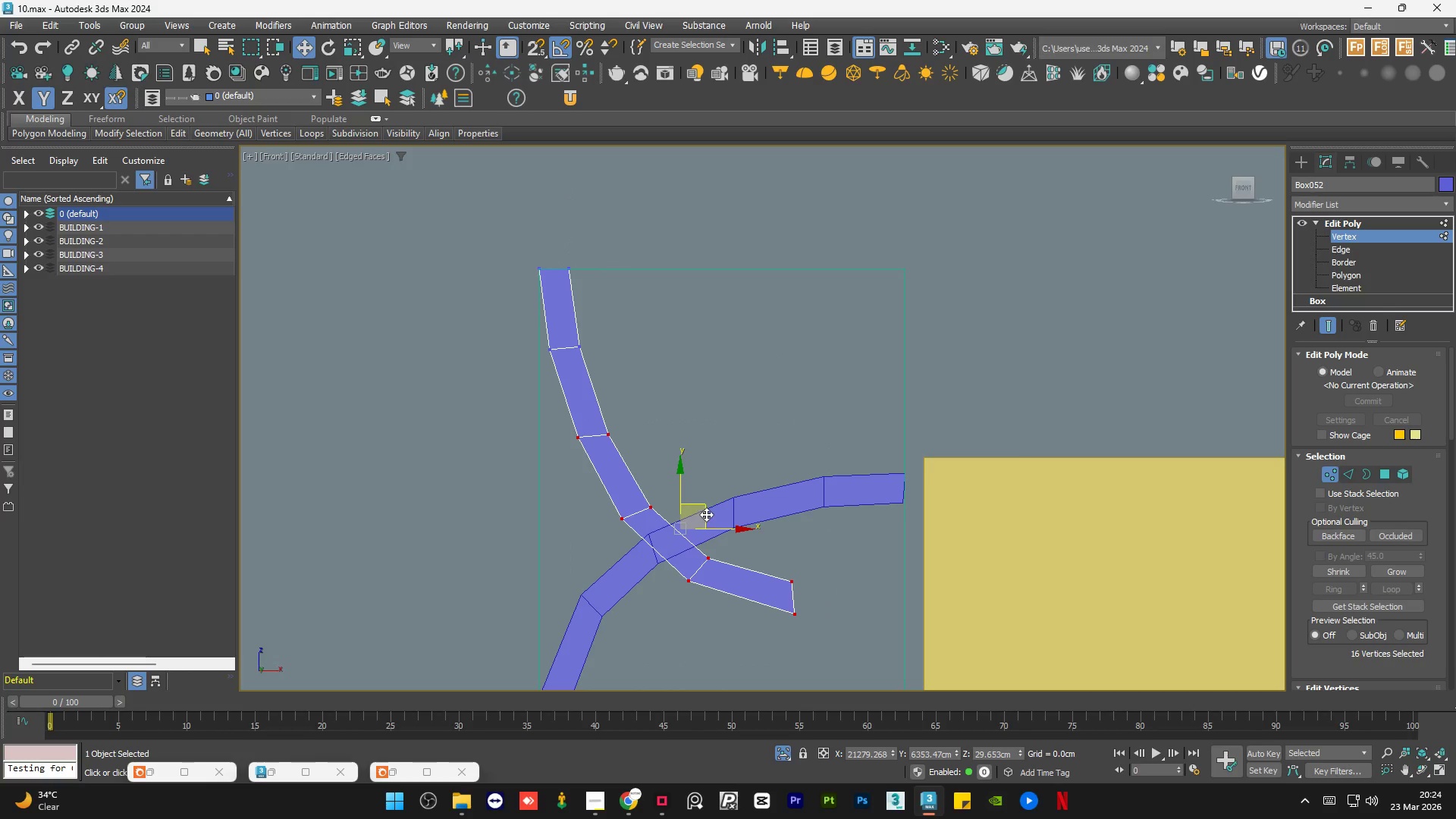 
left_click_drag(start_coordinate=[708, 510], to_coordinate=[713, 463])
 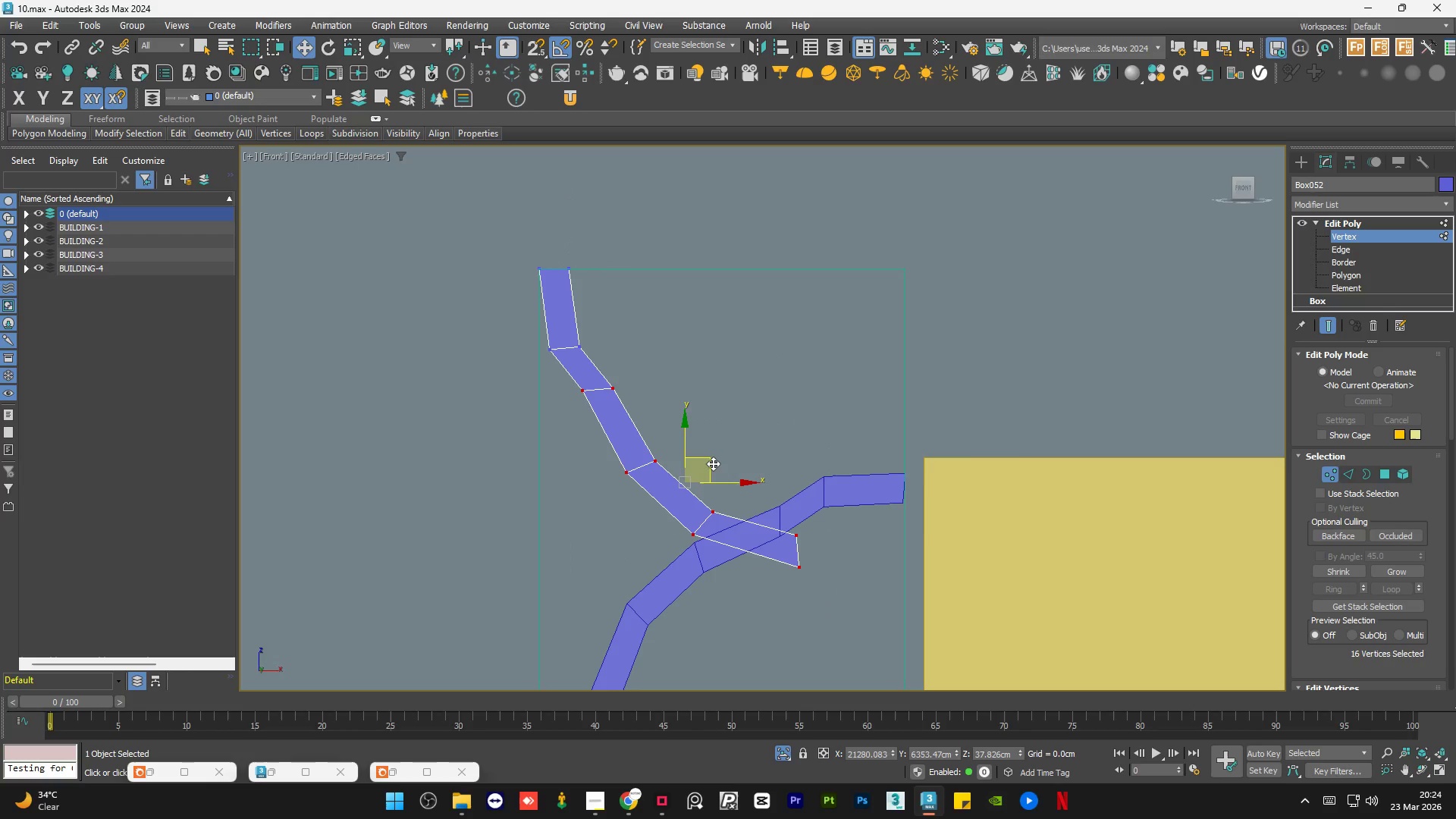 
key(Control+Z)
 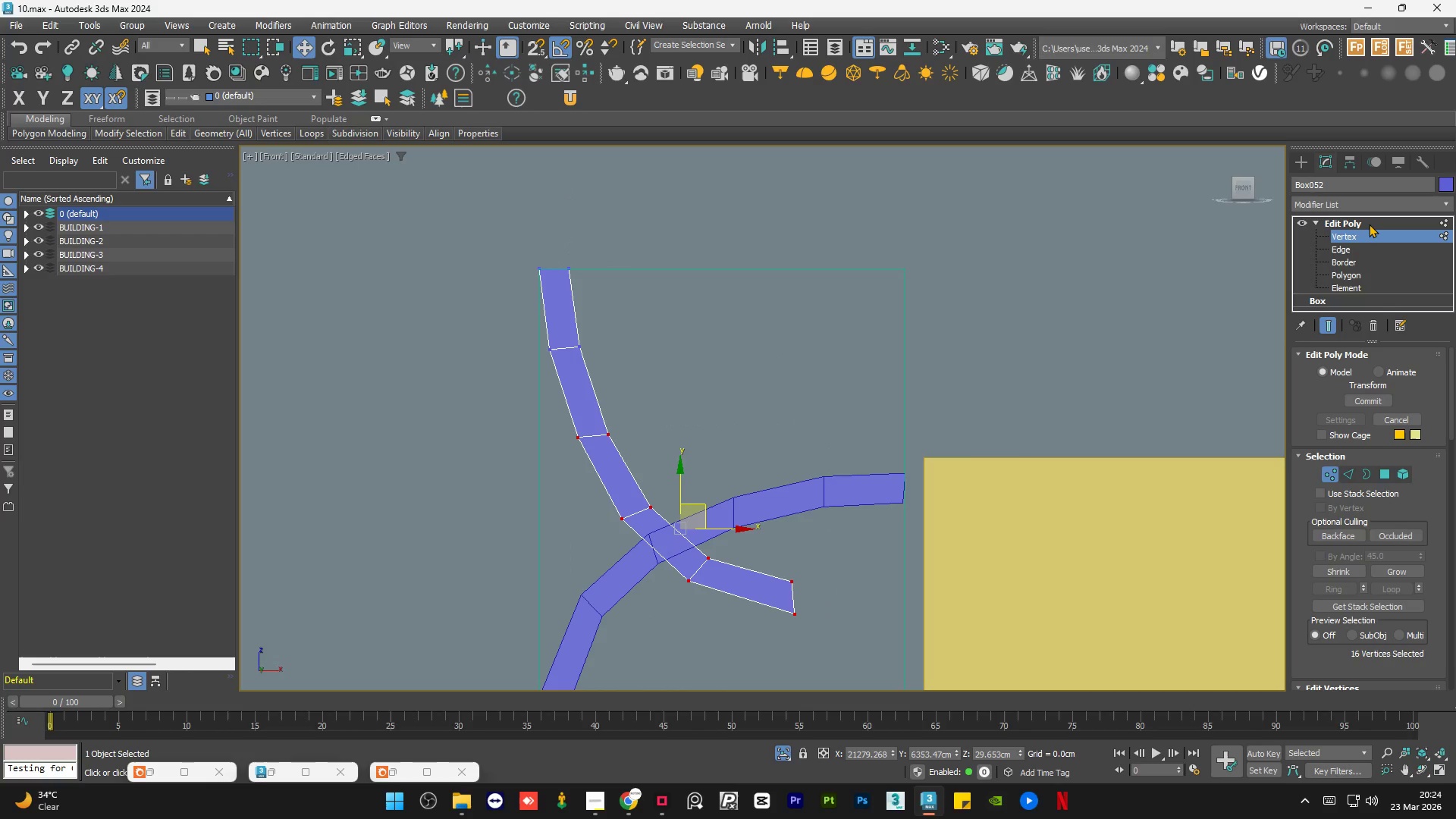 
left_click([1369, 223])
 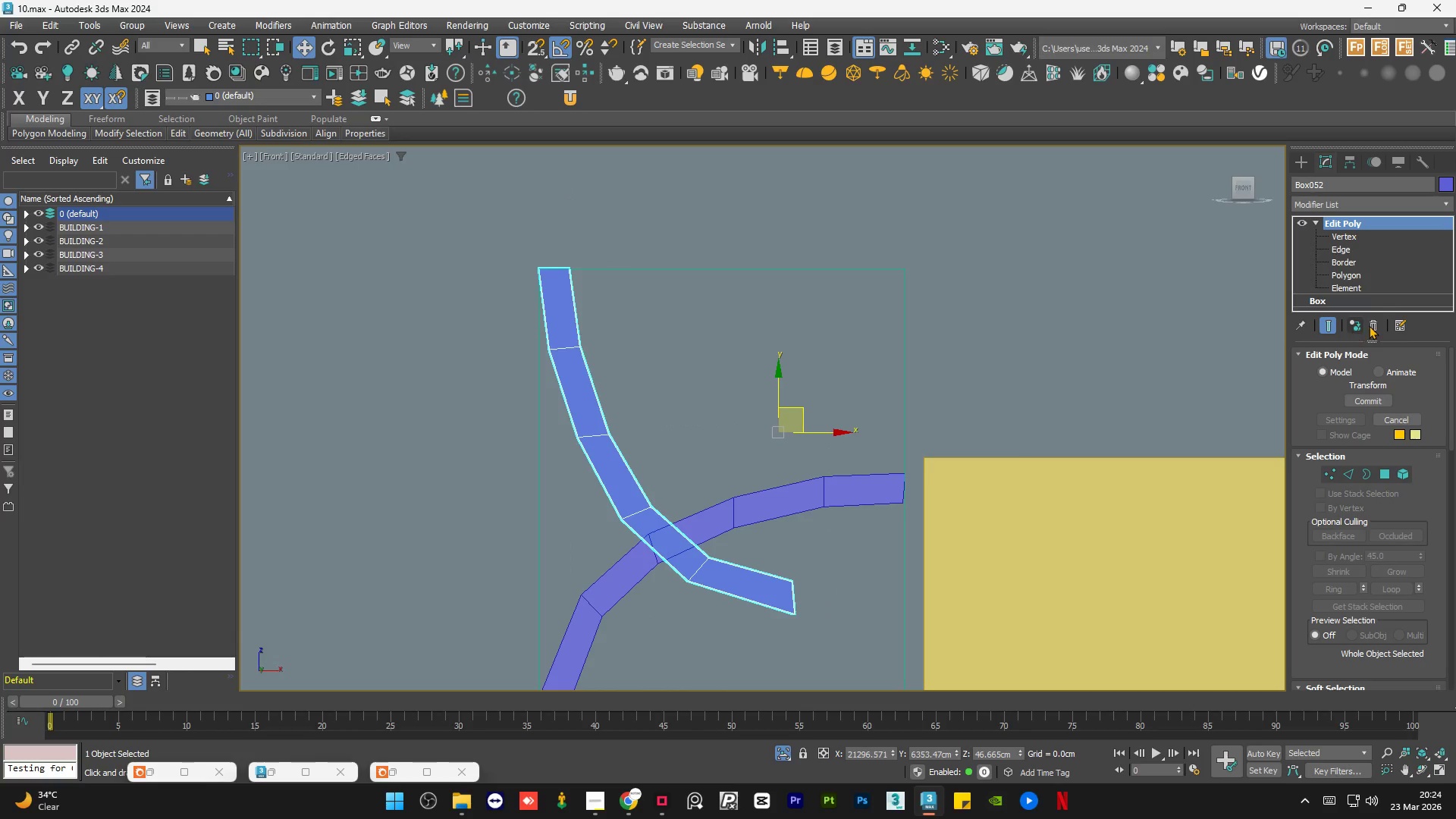 
left_click([1369, 325])
 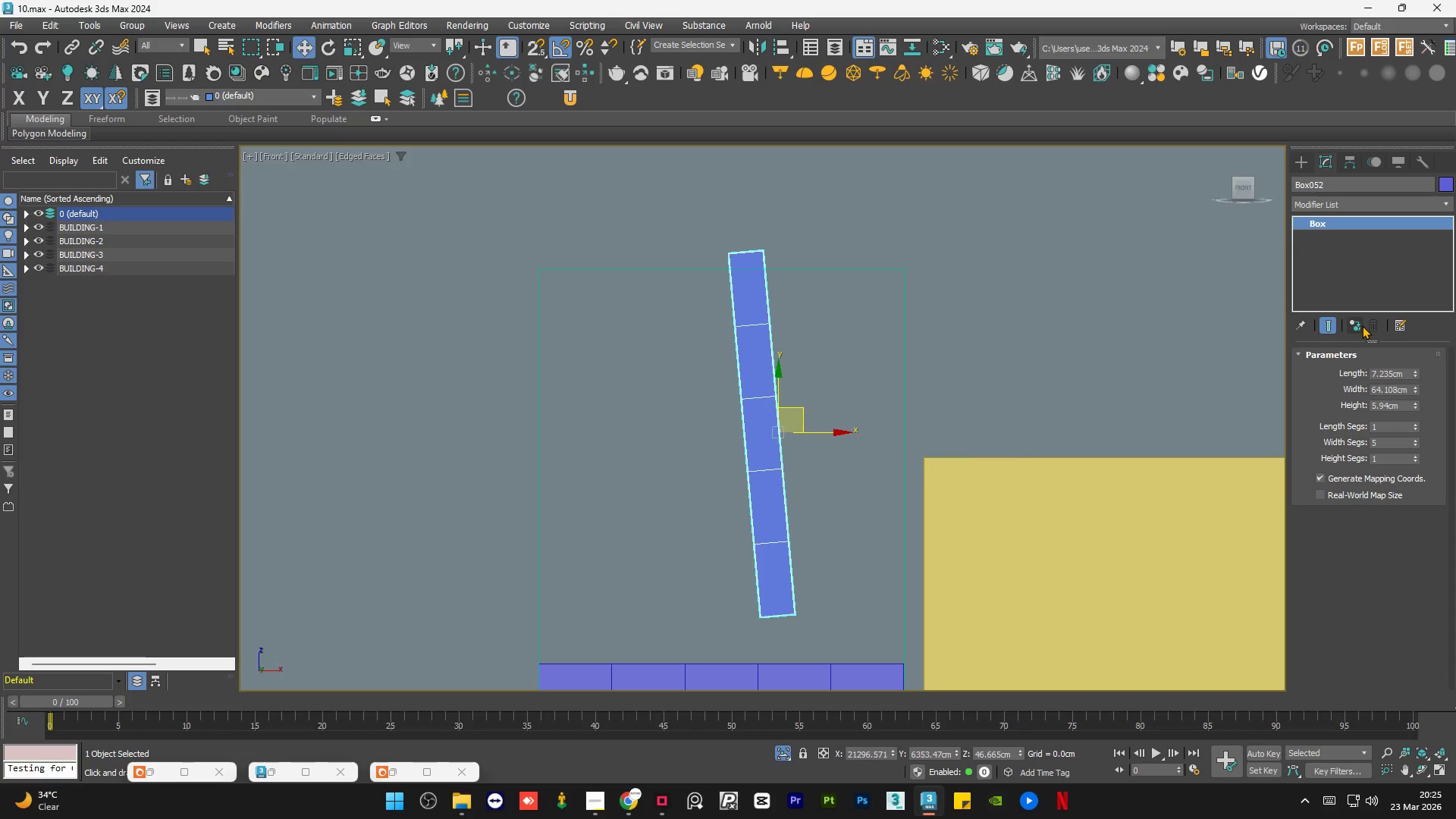 
key(Control+Z)
 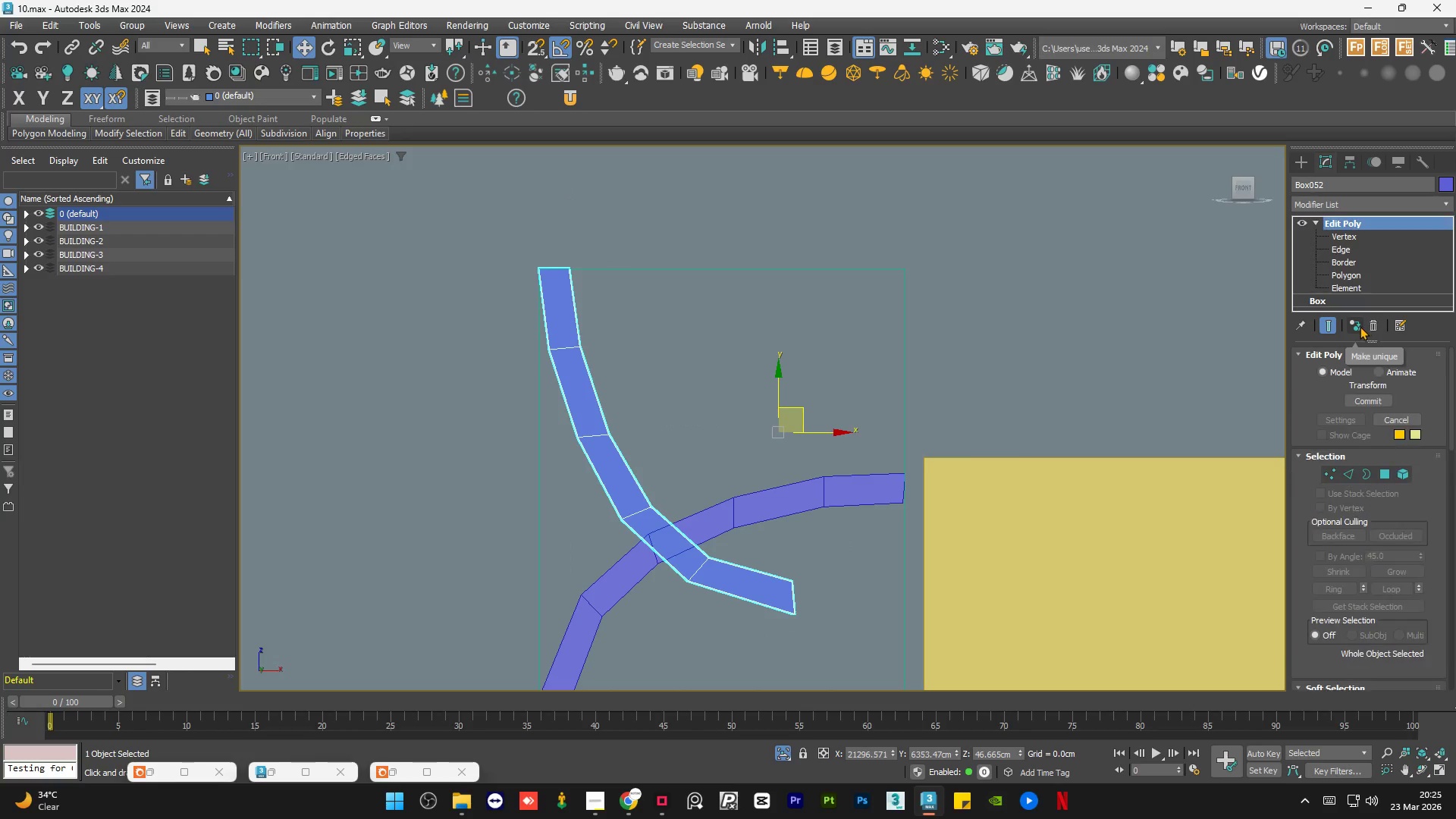 
left_click([1360, 326])
 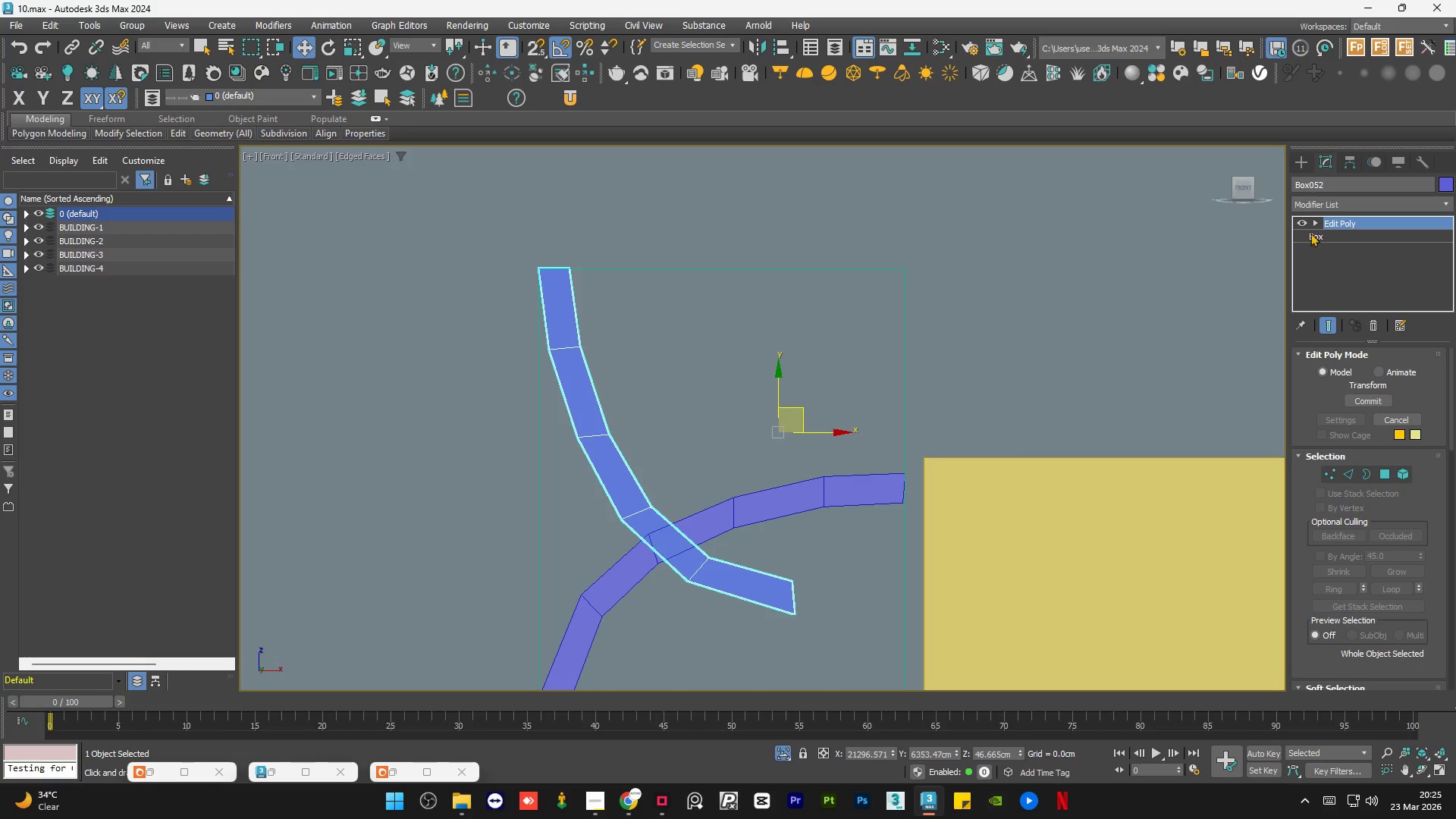 
left_click([1313, 221])
 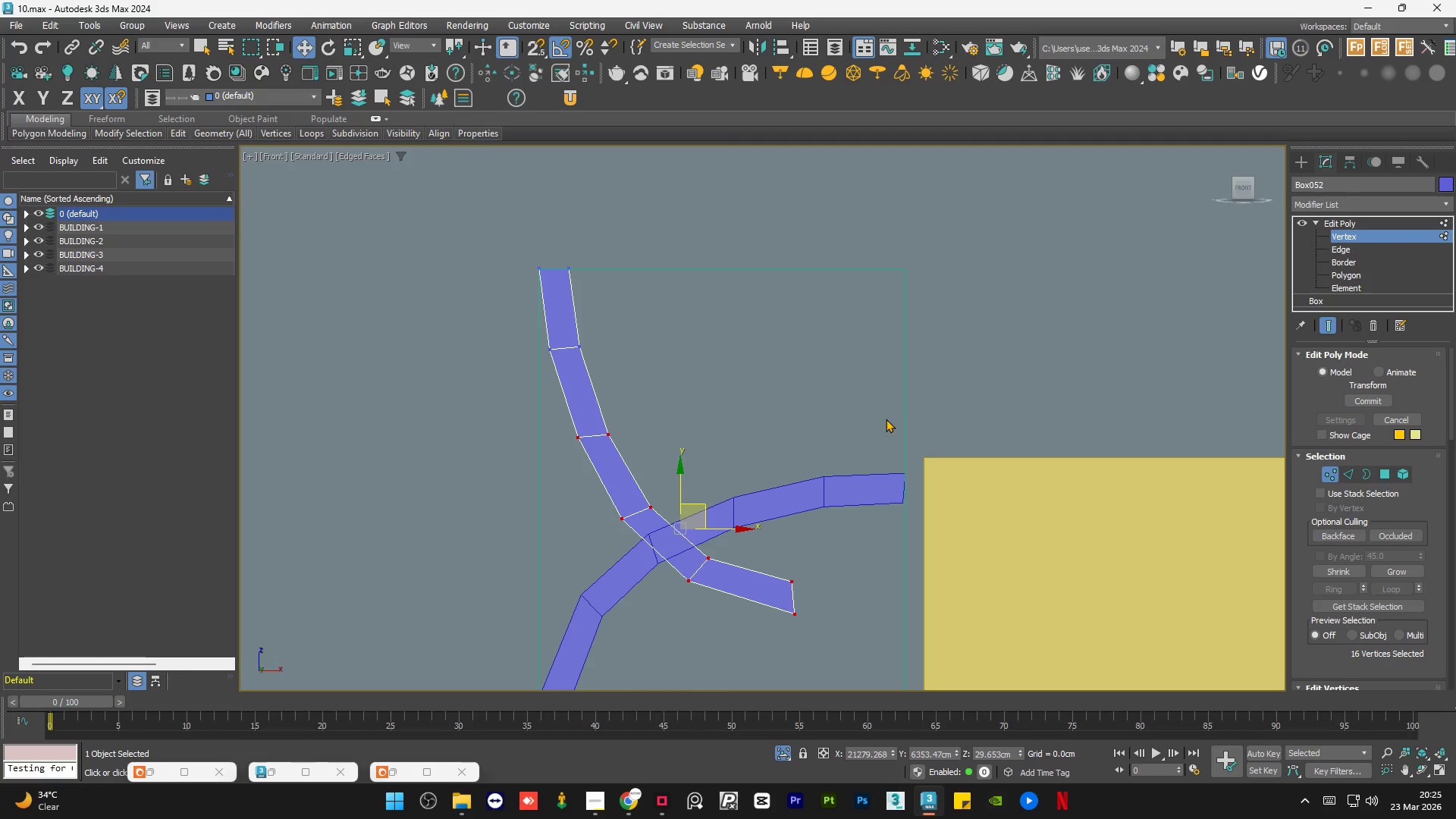 
left_click_drag(start_coordinate=[900, 396], to_coordinate=[554, 640])
 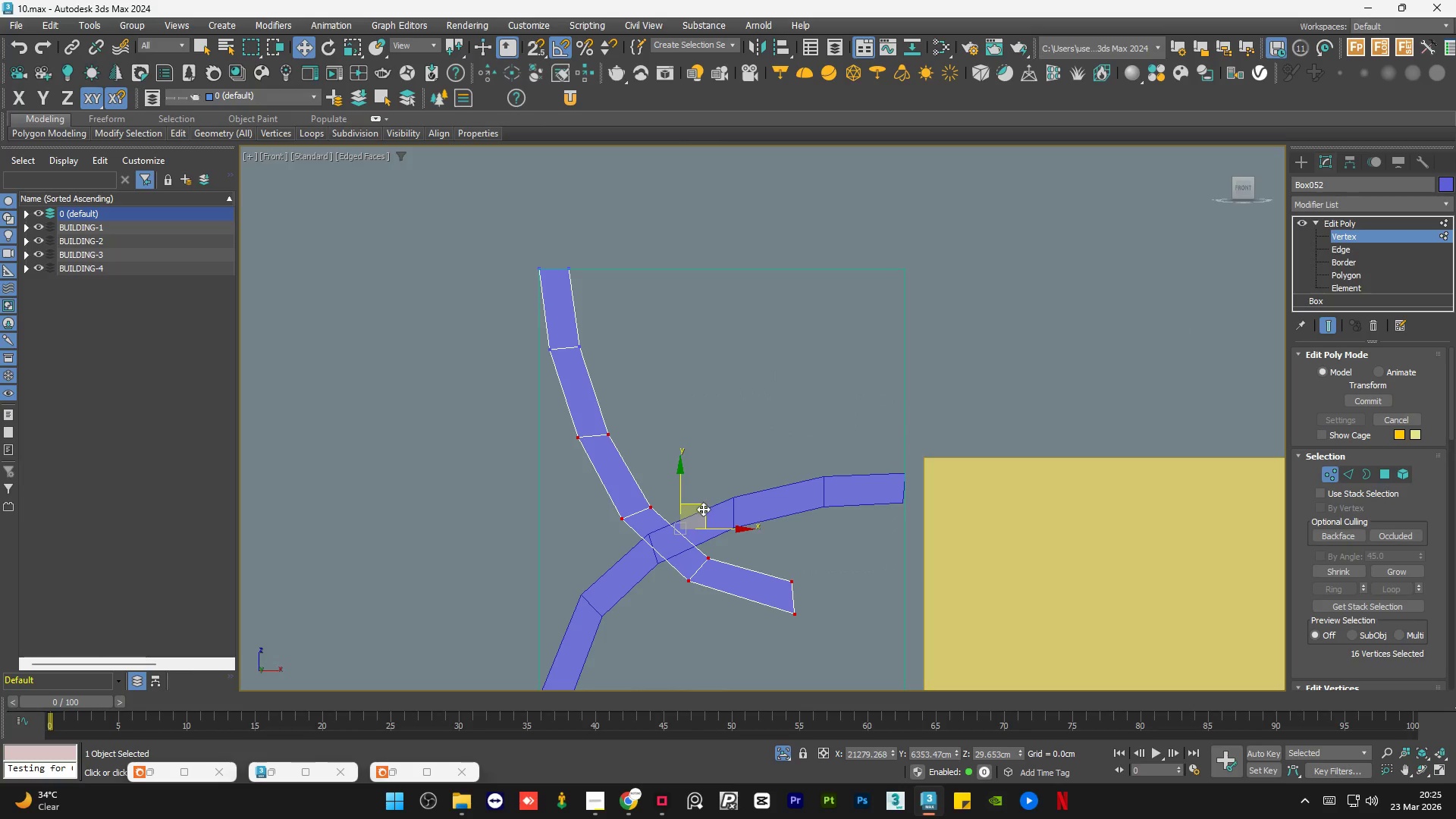 
left_click_drag(start_coordinate=[702, 509], to_coordinate=[689, 457])
 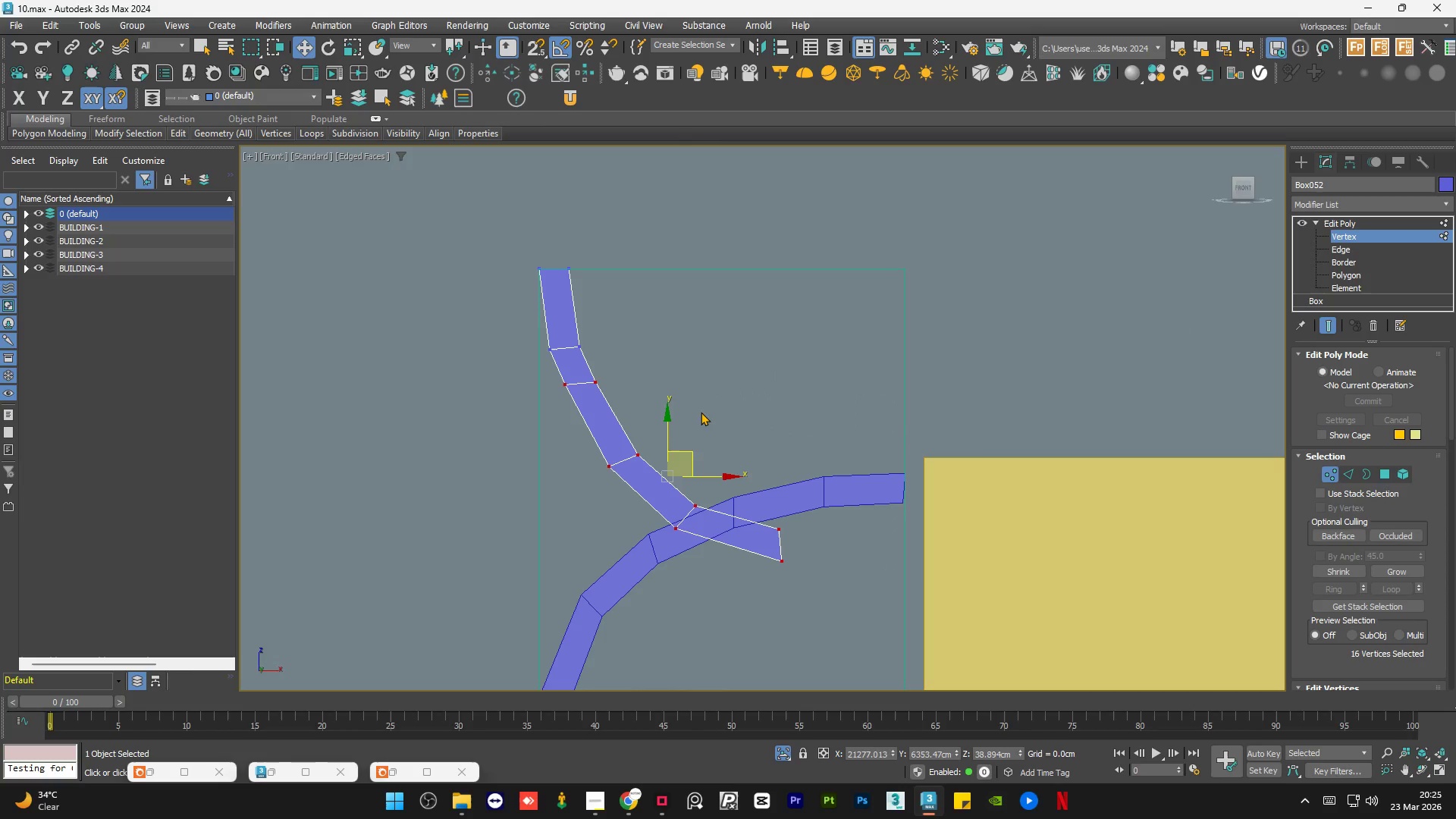 
left_click([707, 400])
 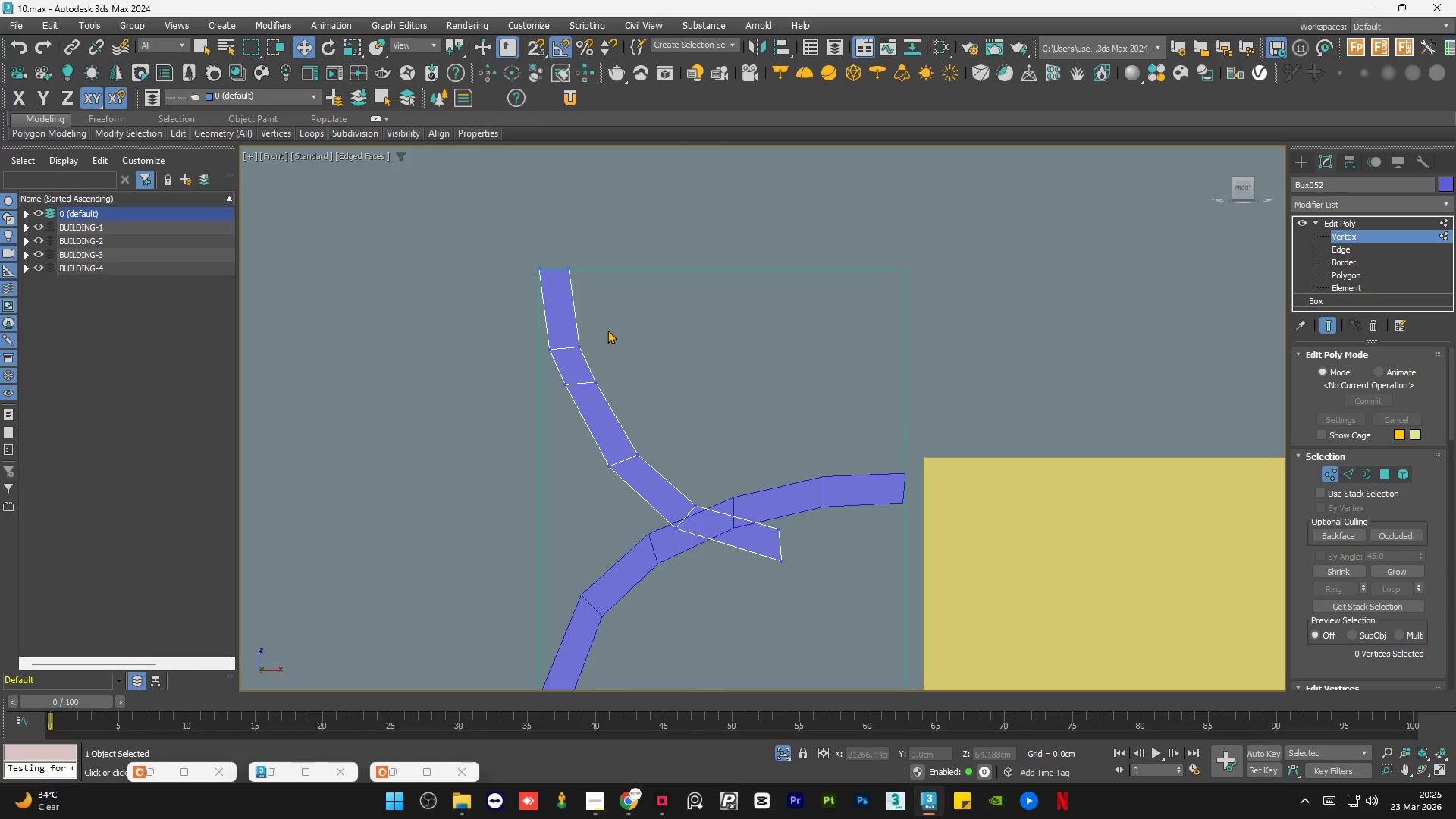 
left_click_drag(start_coordinate=[607, 326], to_coordinate=[491, 373])
 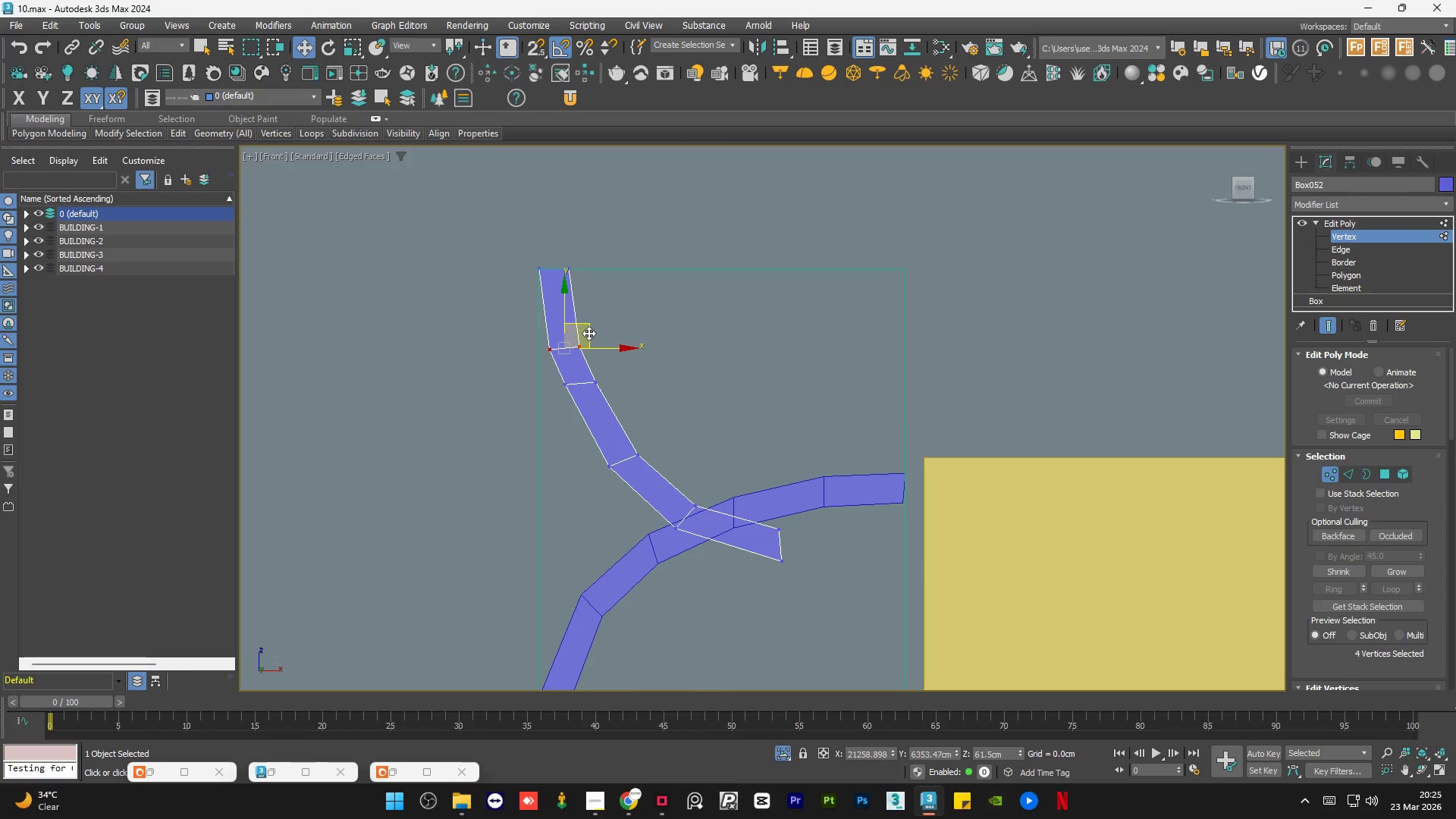 
left_click_drag(start_coordinate=[590, 331], to_coordinate=[585, 317])
 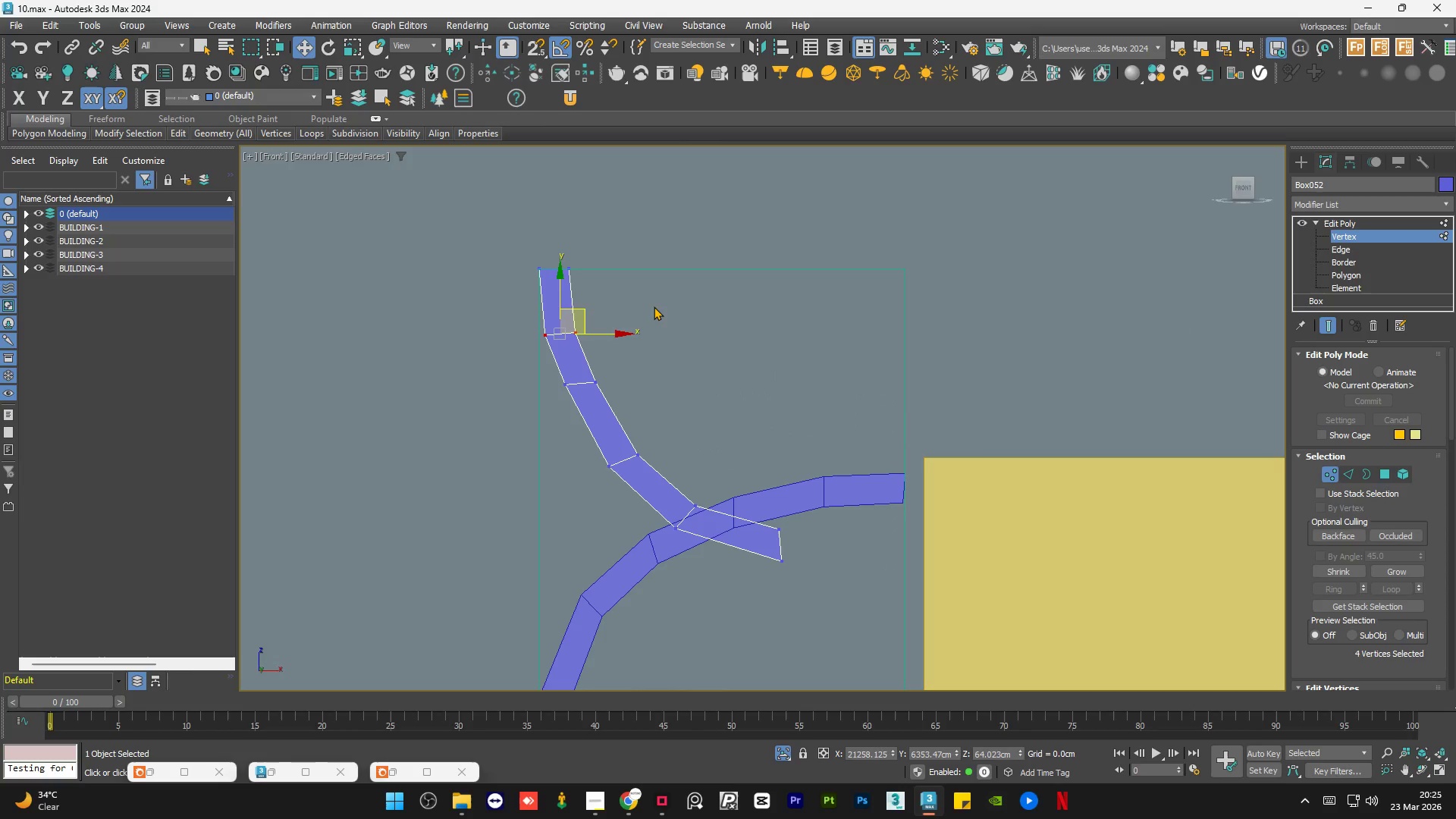 
left_click([654, 306])
 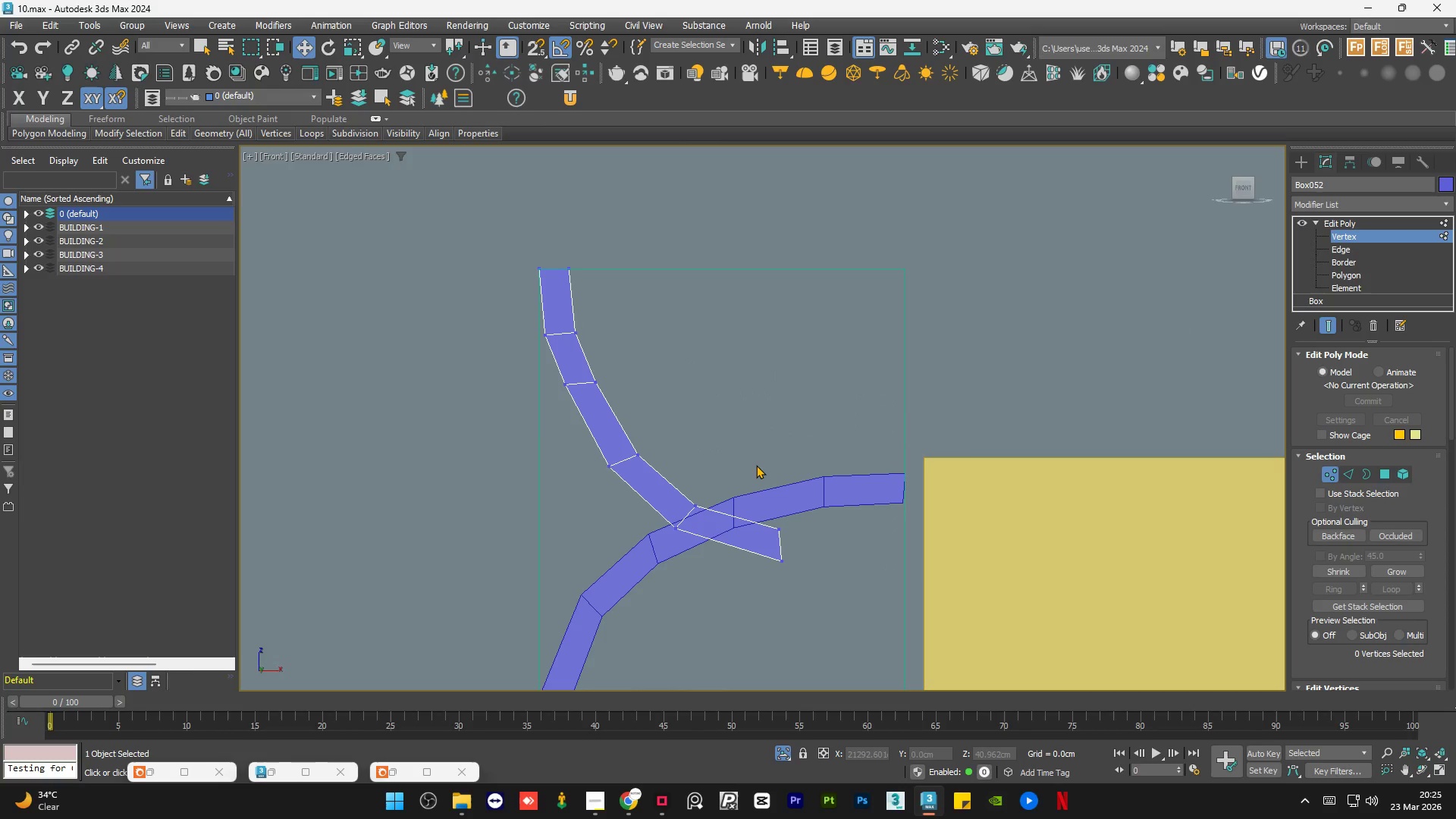 
scroll: coordinate [799, 382], scroll_direction: down, amount: 2.0
 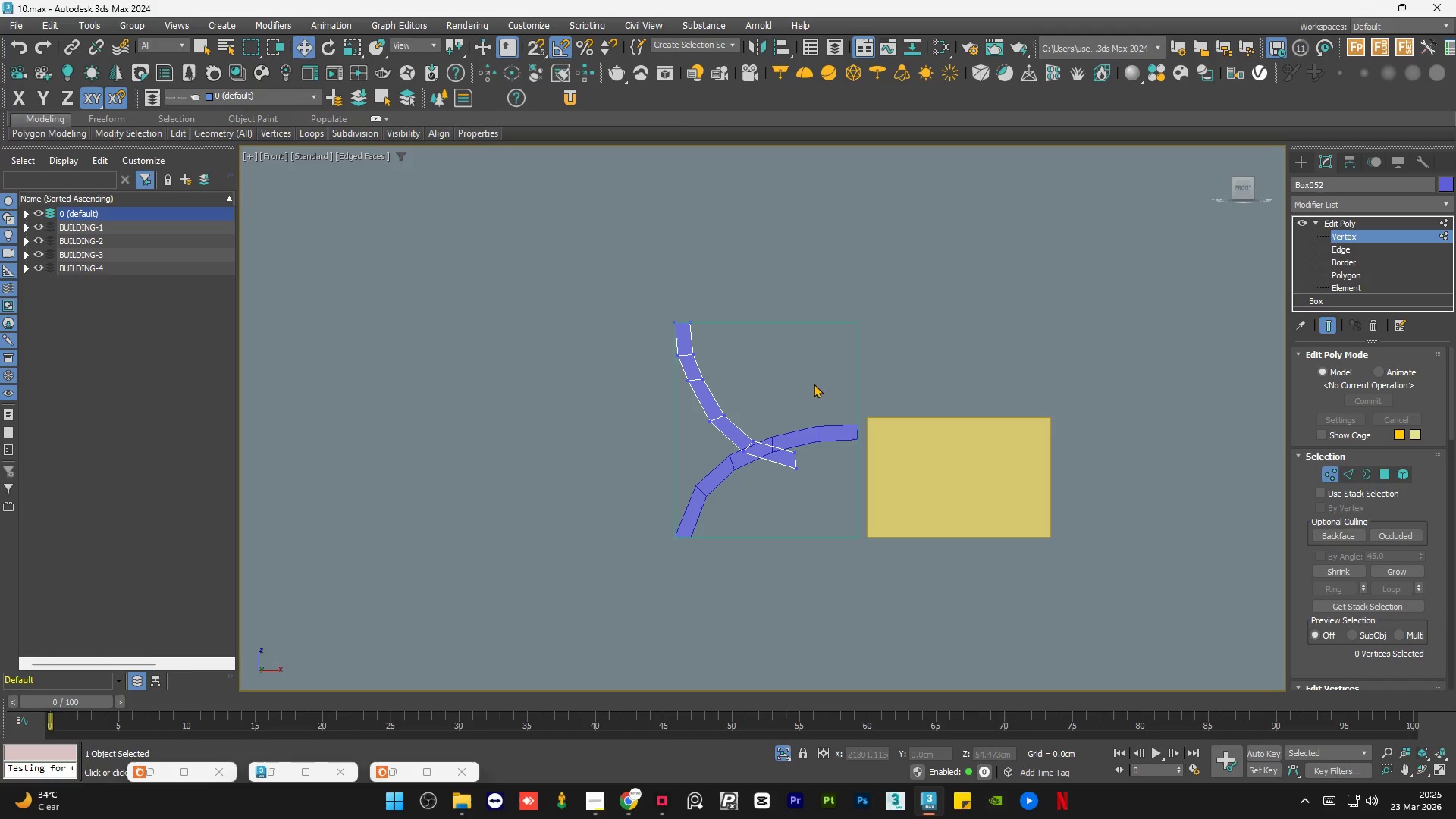 
scroll: coordinate [858, 382], scroll_direction: up, amount: 2.0
 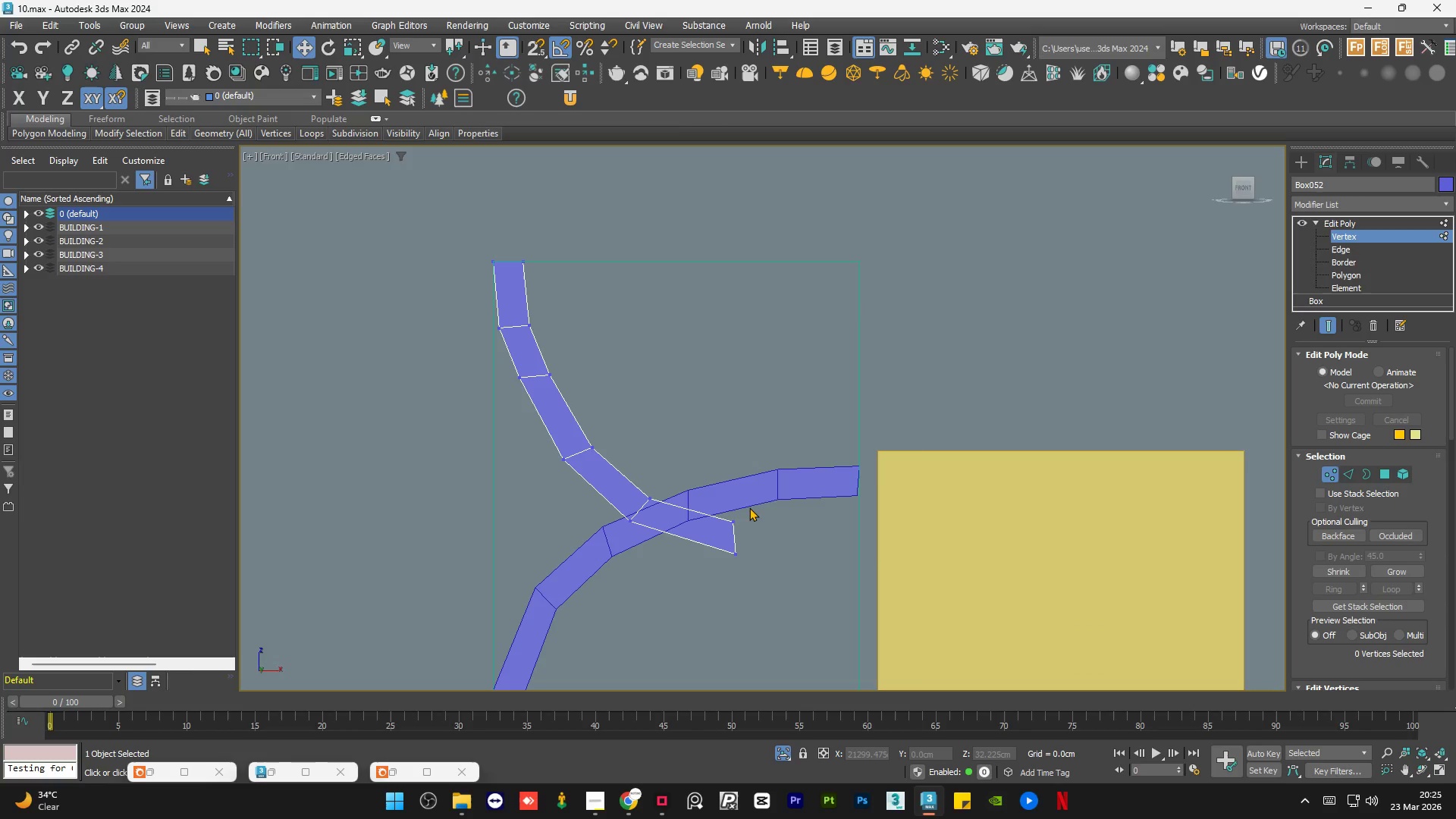 
left_click_drag(start_coordinate=[762, 488], to_coordinate=[703, 592])
 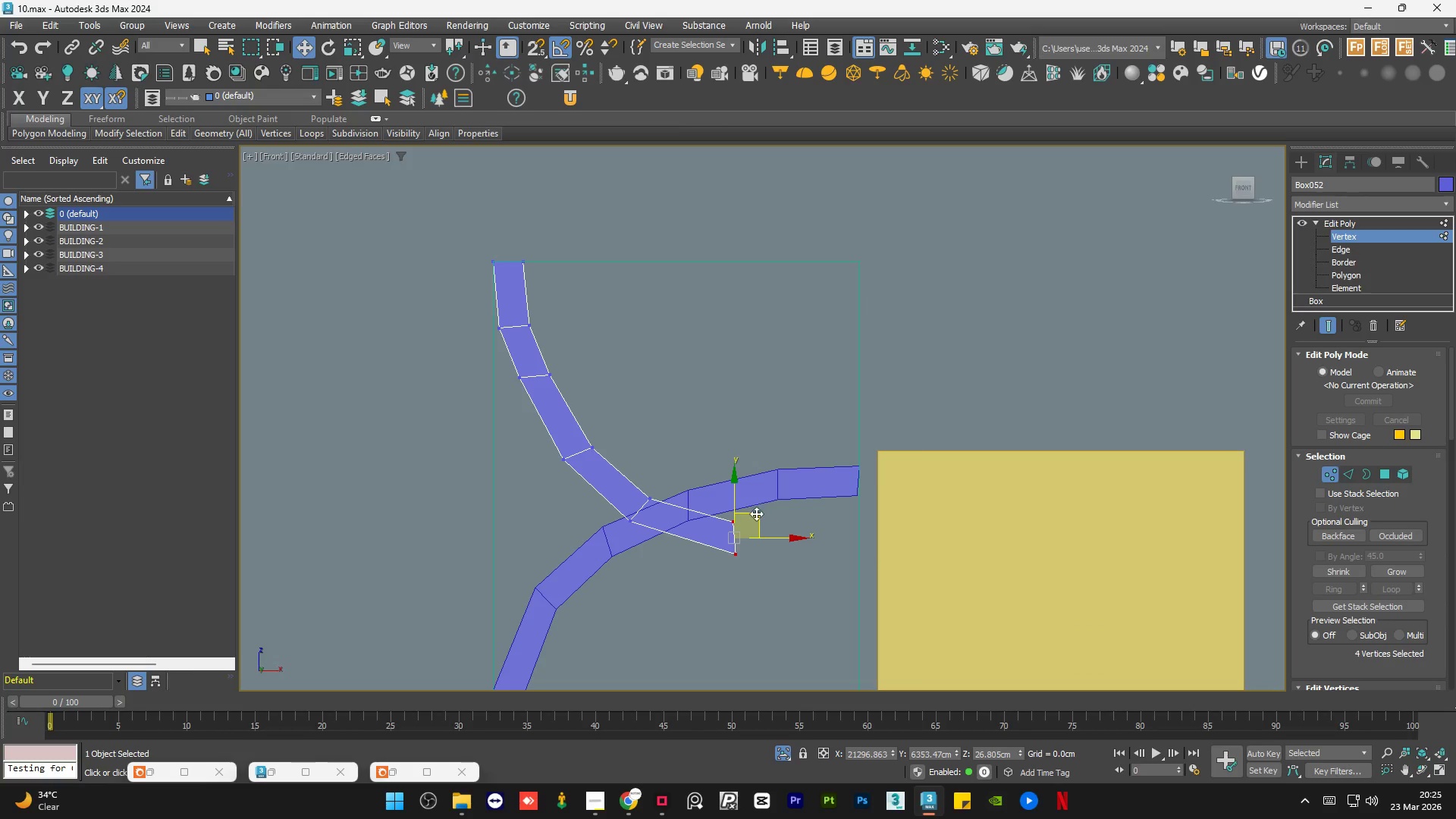 
left_click_drag(start_coordinate=[756, 515], to_coordinate=[867, 450])
 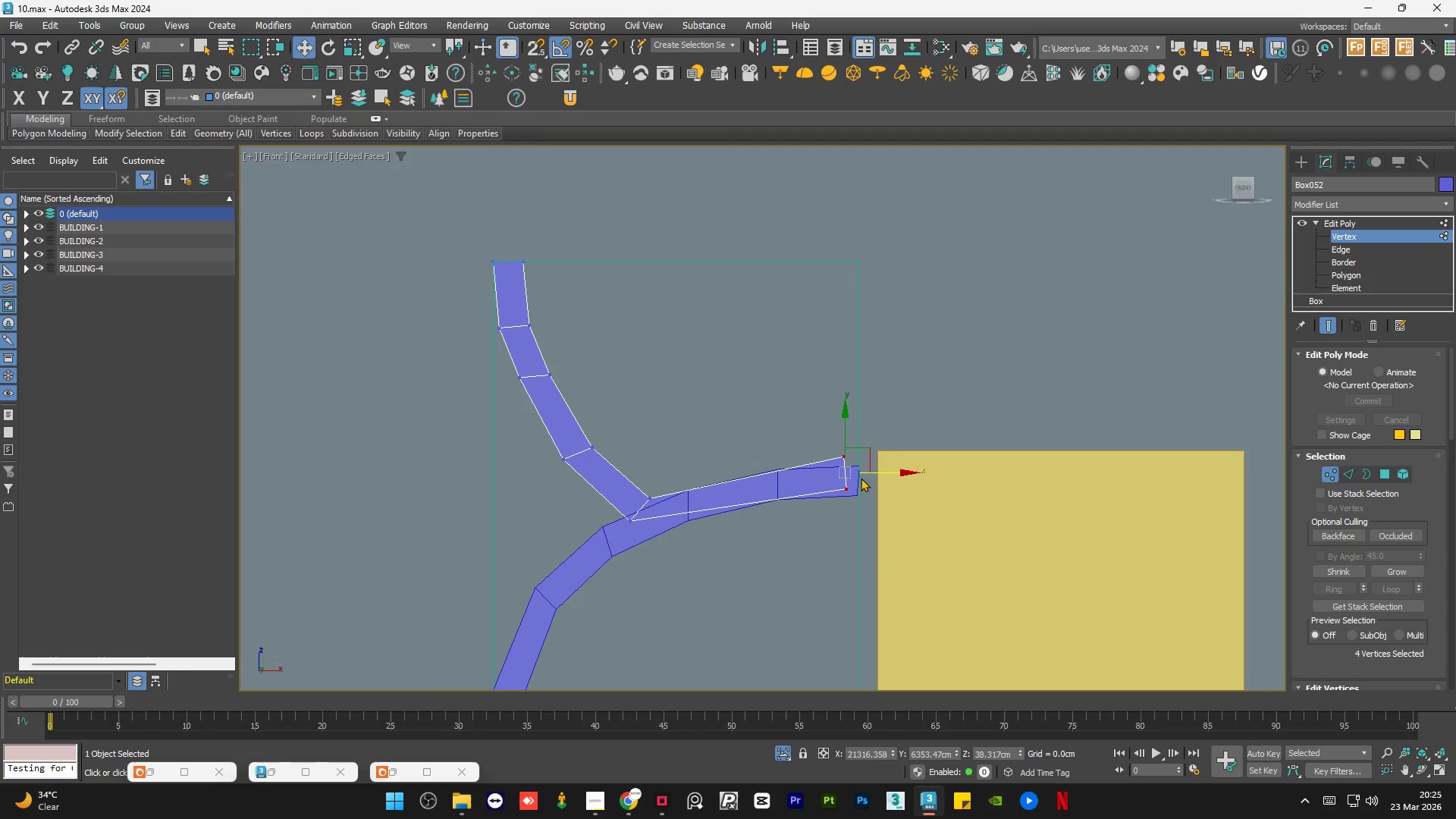 
scroll: coordinate [855, 488], scroll_direction: up, amount: 5.0
 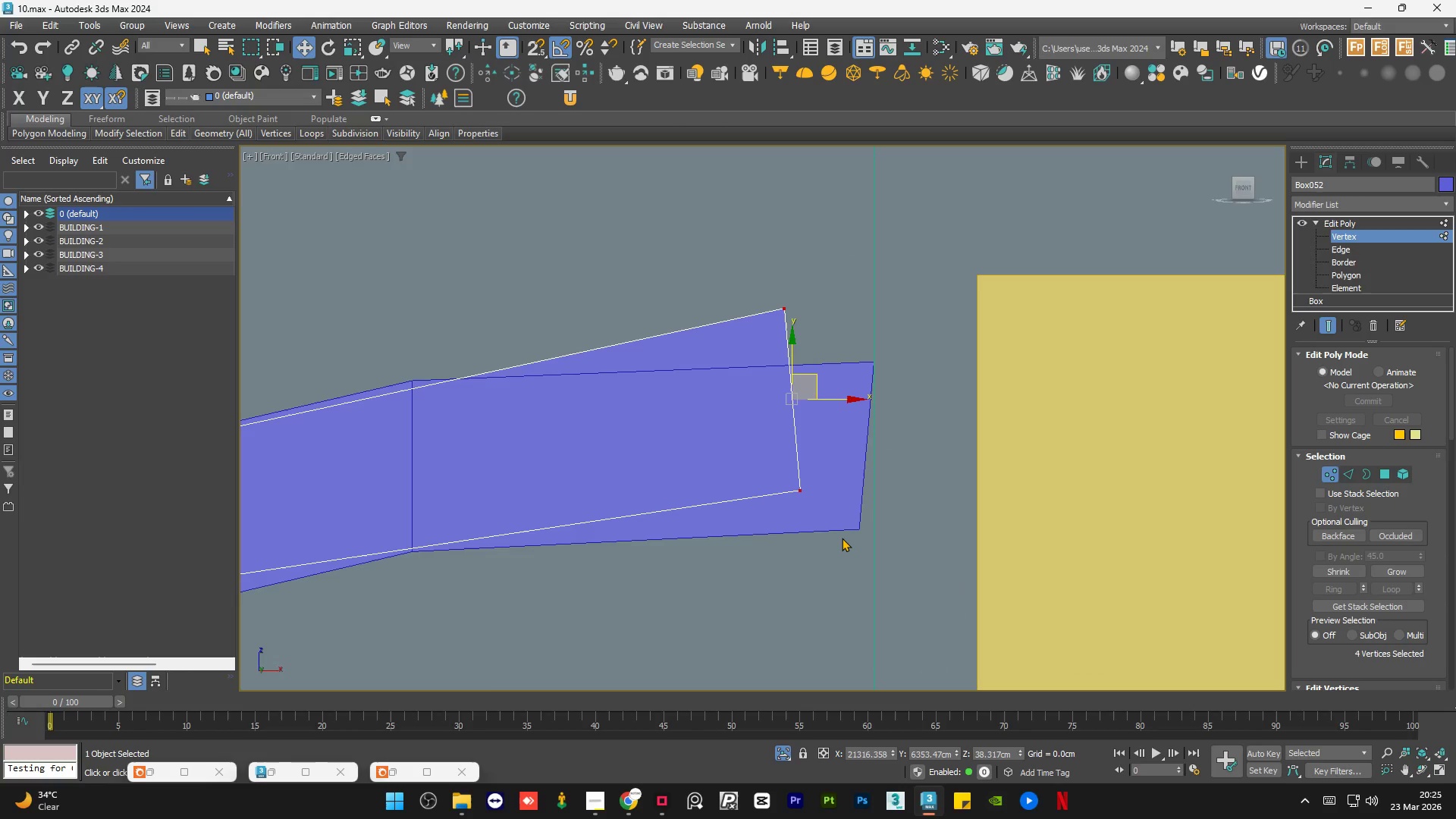 
scroll: coordinate [835, 538], scroll_direction: down, amount: 1.0
 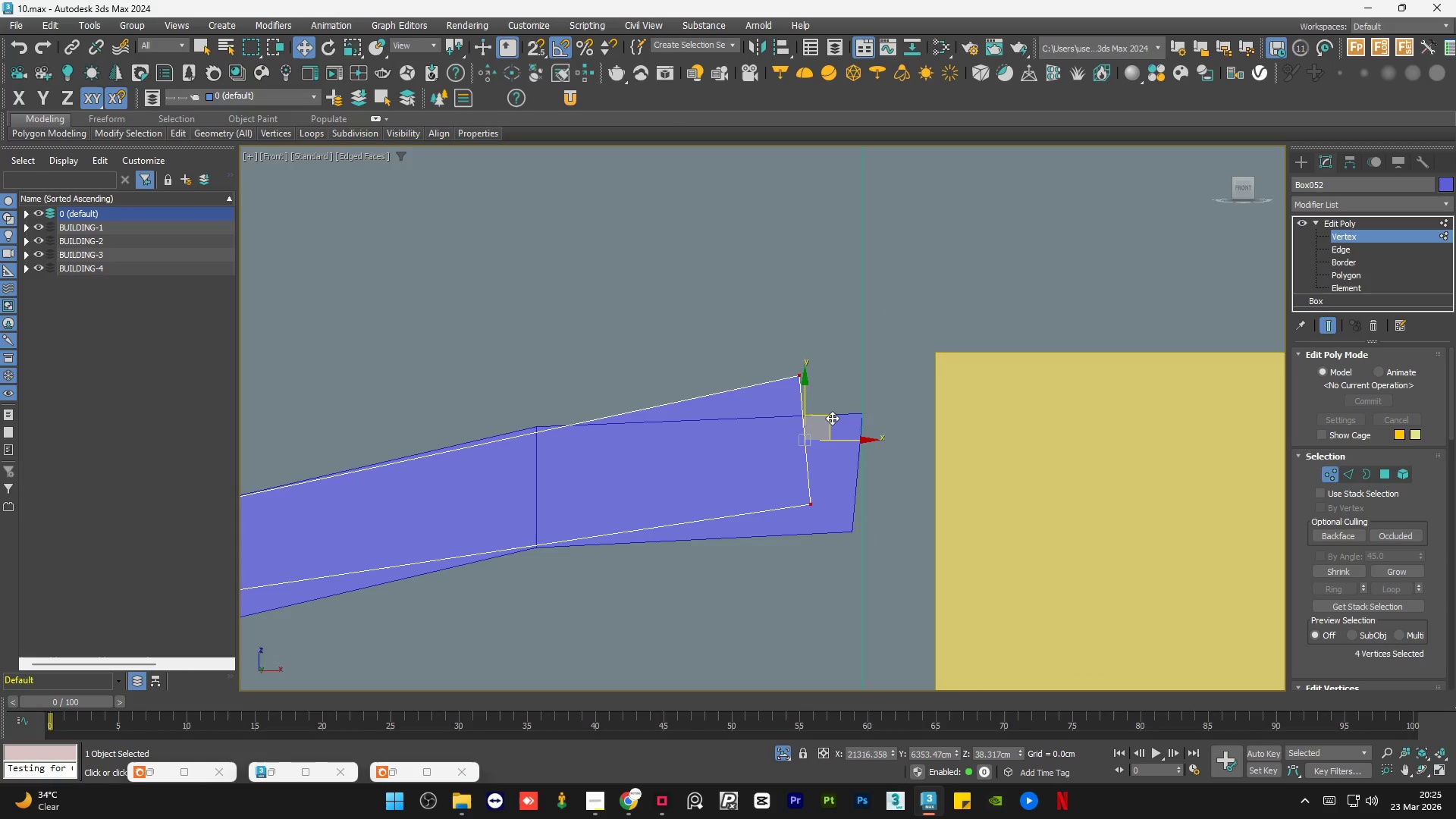 
key(S)
 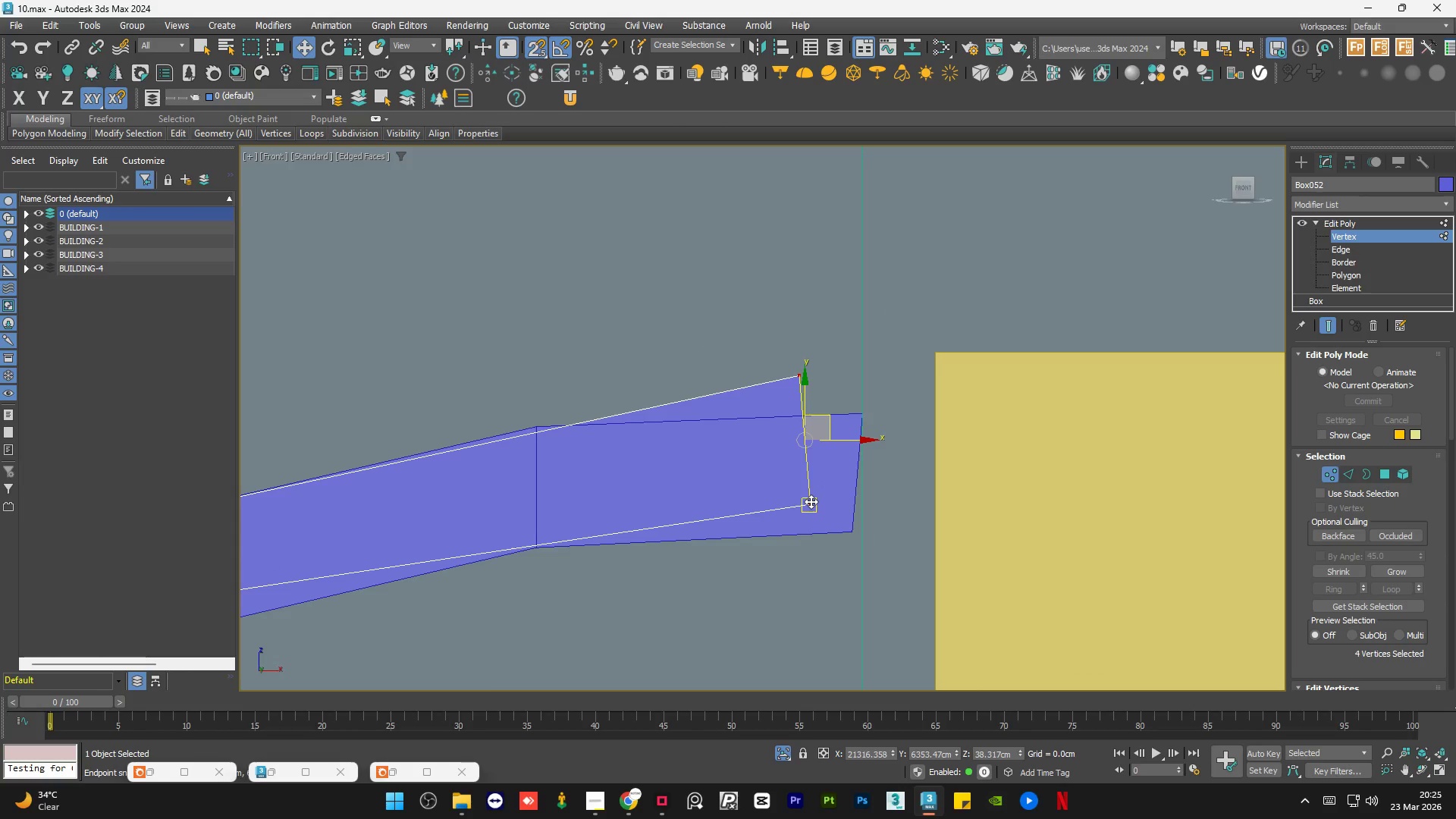 
left_click_drag(start_coordinate=[811, 501], to_coordinate=[848, 527])
 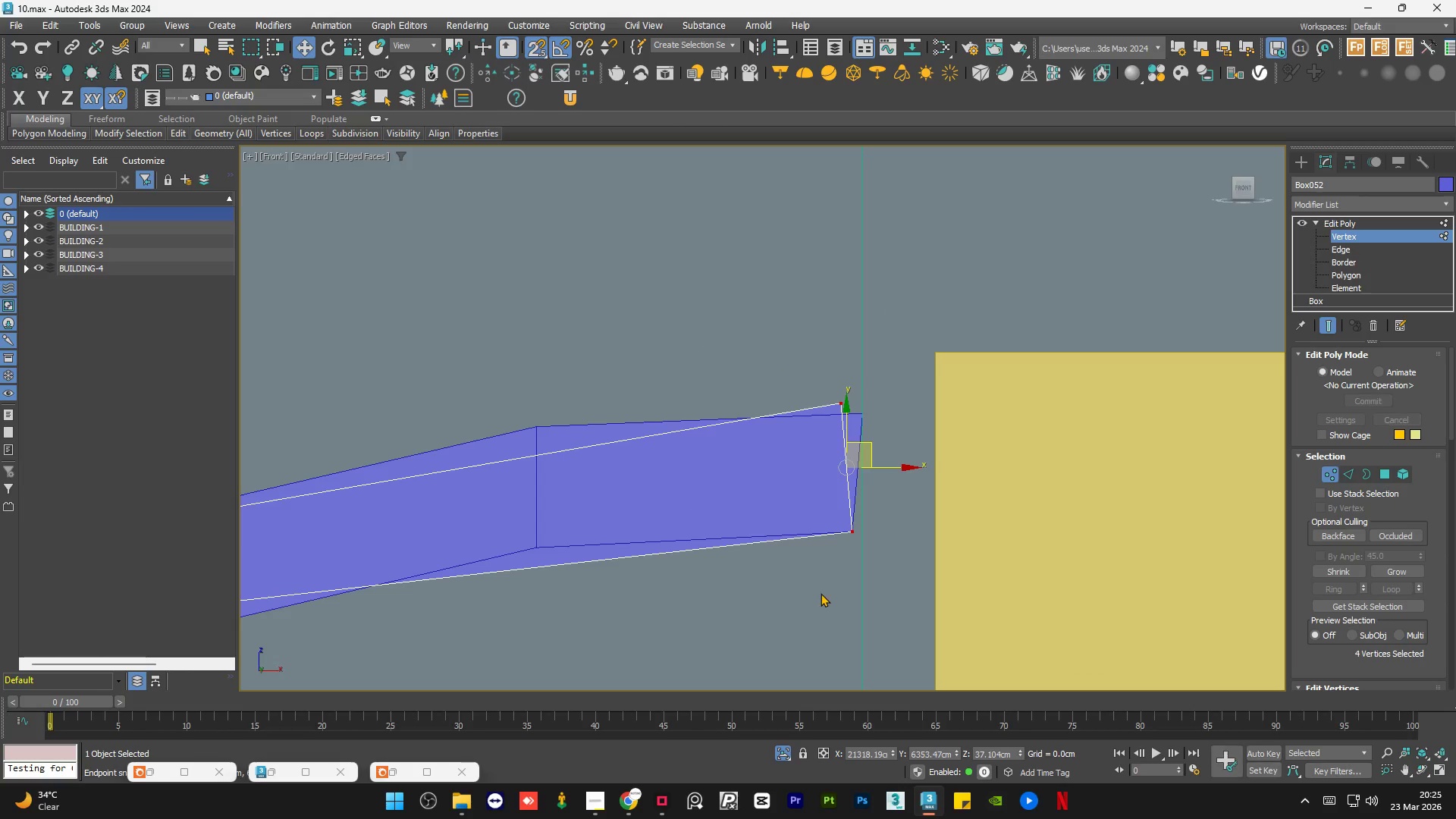 
left_click([820, 594])
 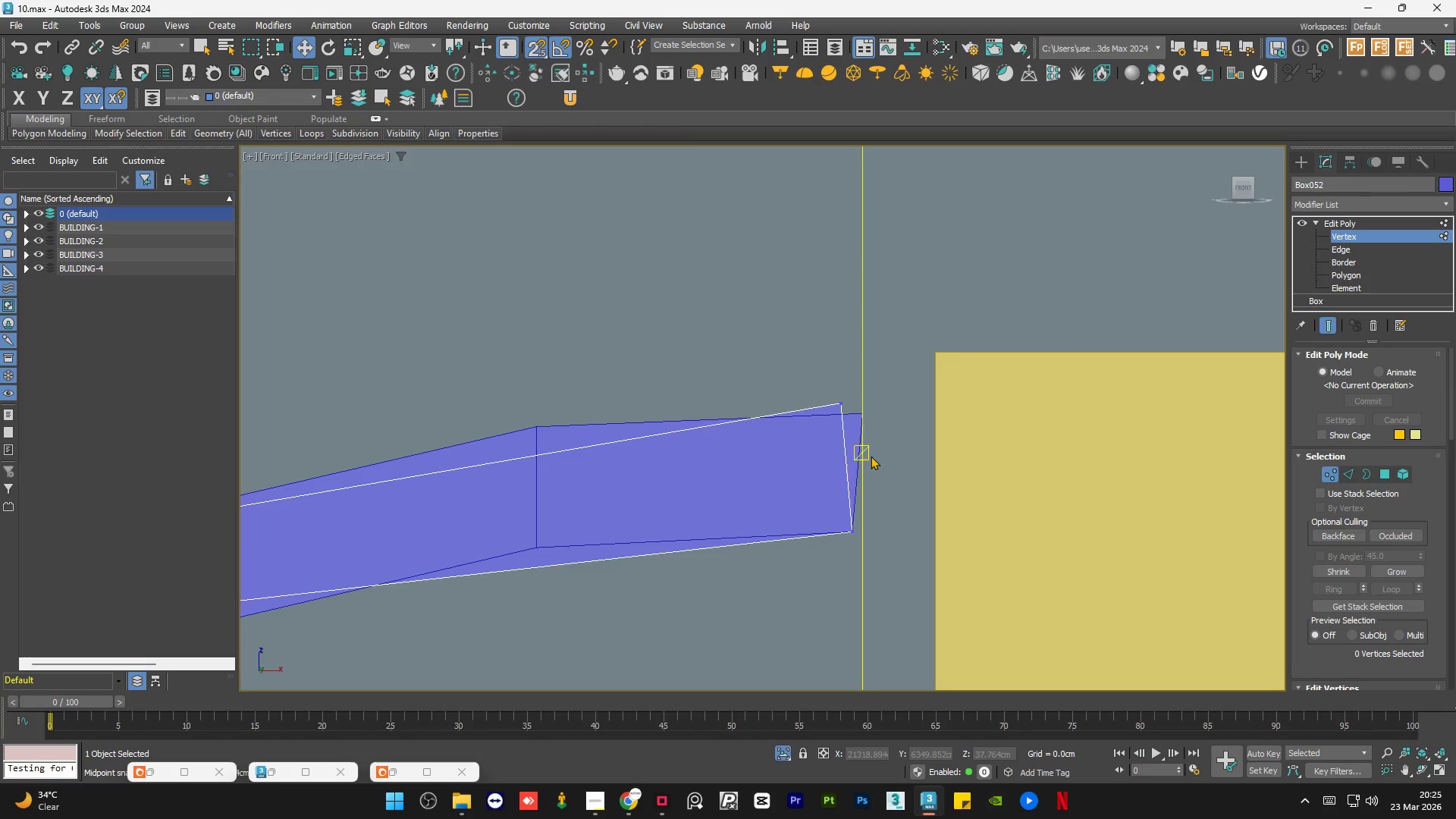 
left_click_drag(start_coordinate=[883, 370], to_coordinate=[781, 440])
 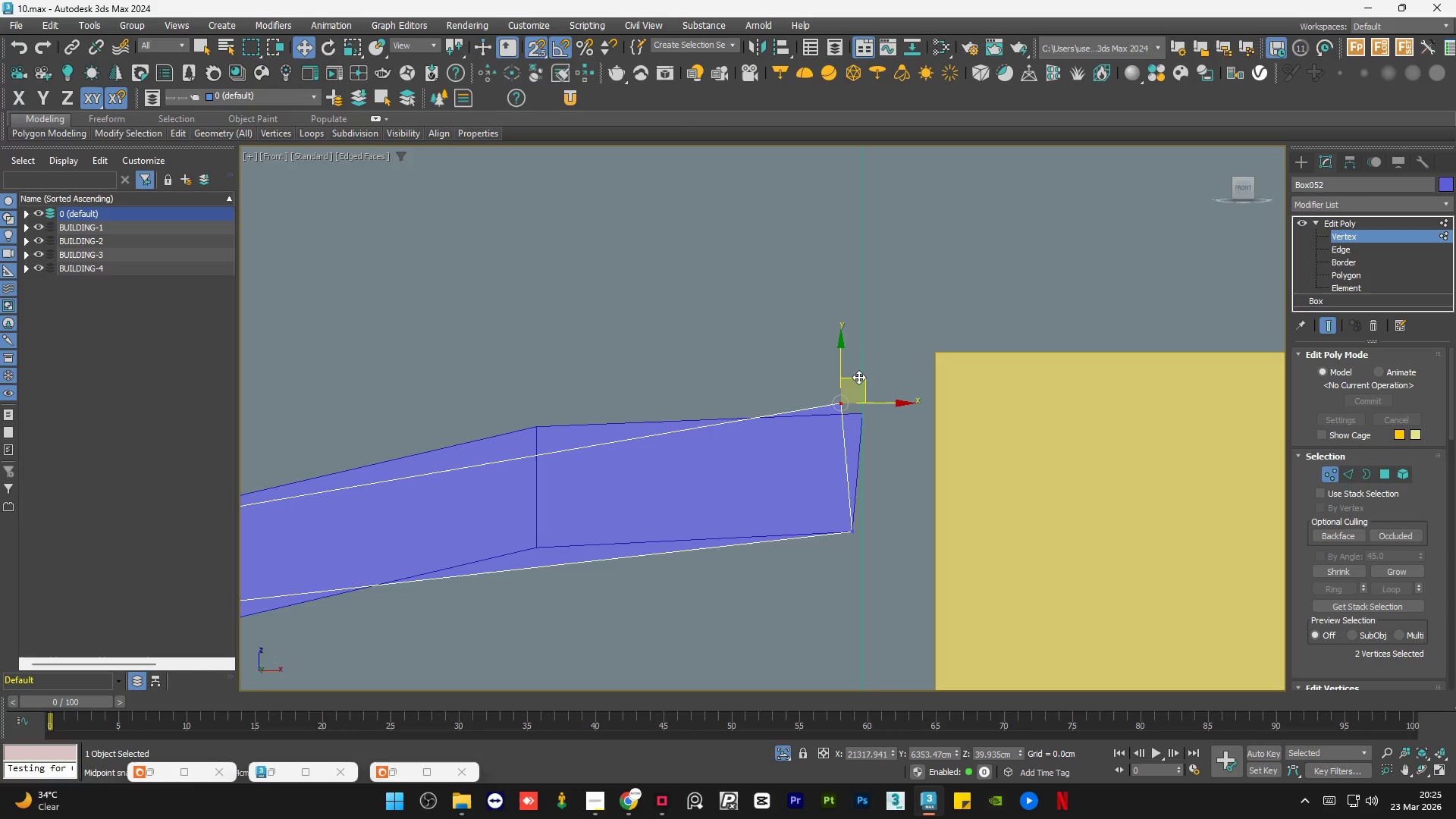 
left_click_drag(start_coordinate=[855, 377], to_coordinate=[856, 422])
 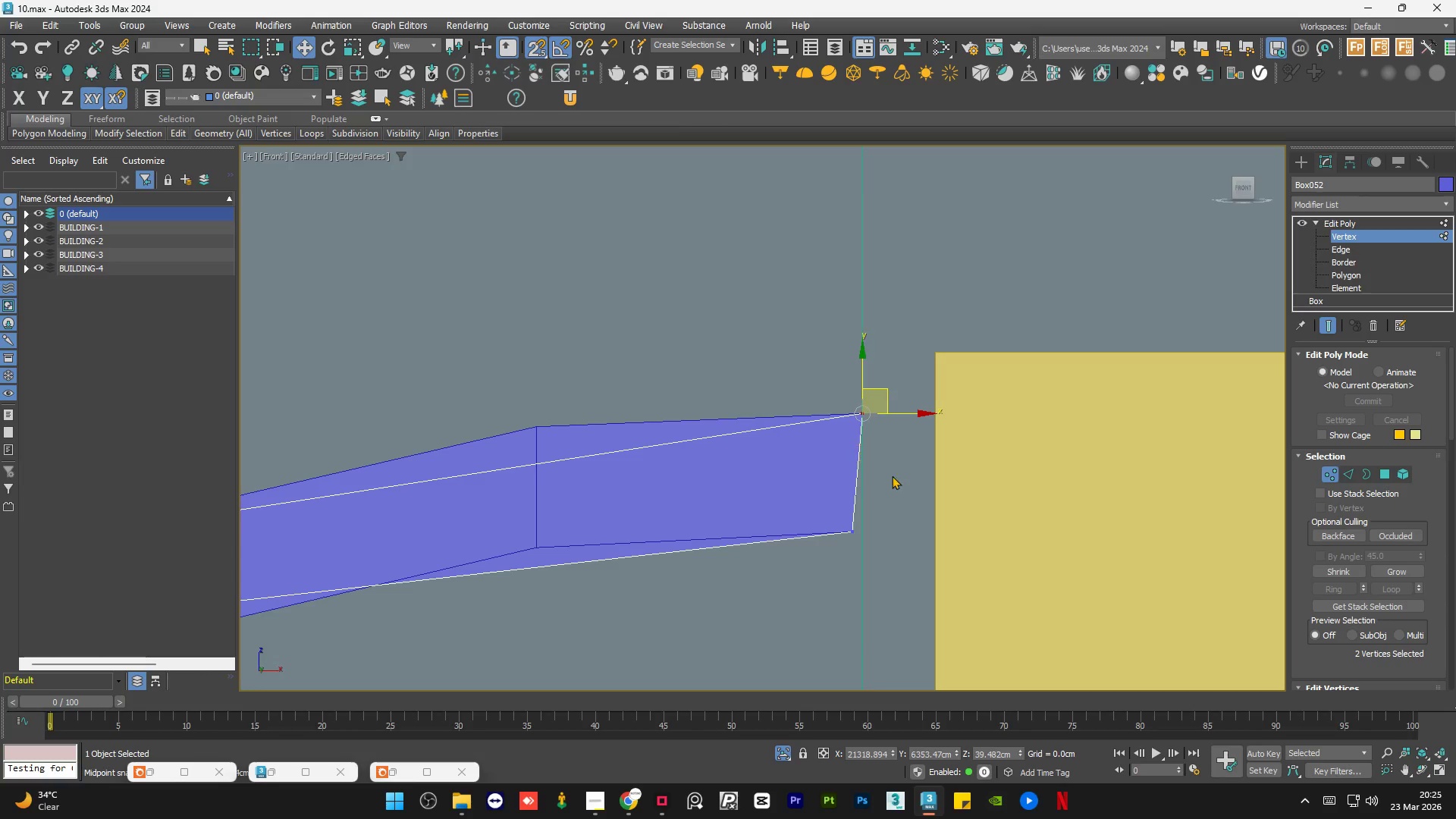 
left_click([896, 480])
 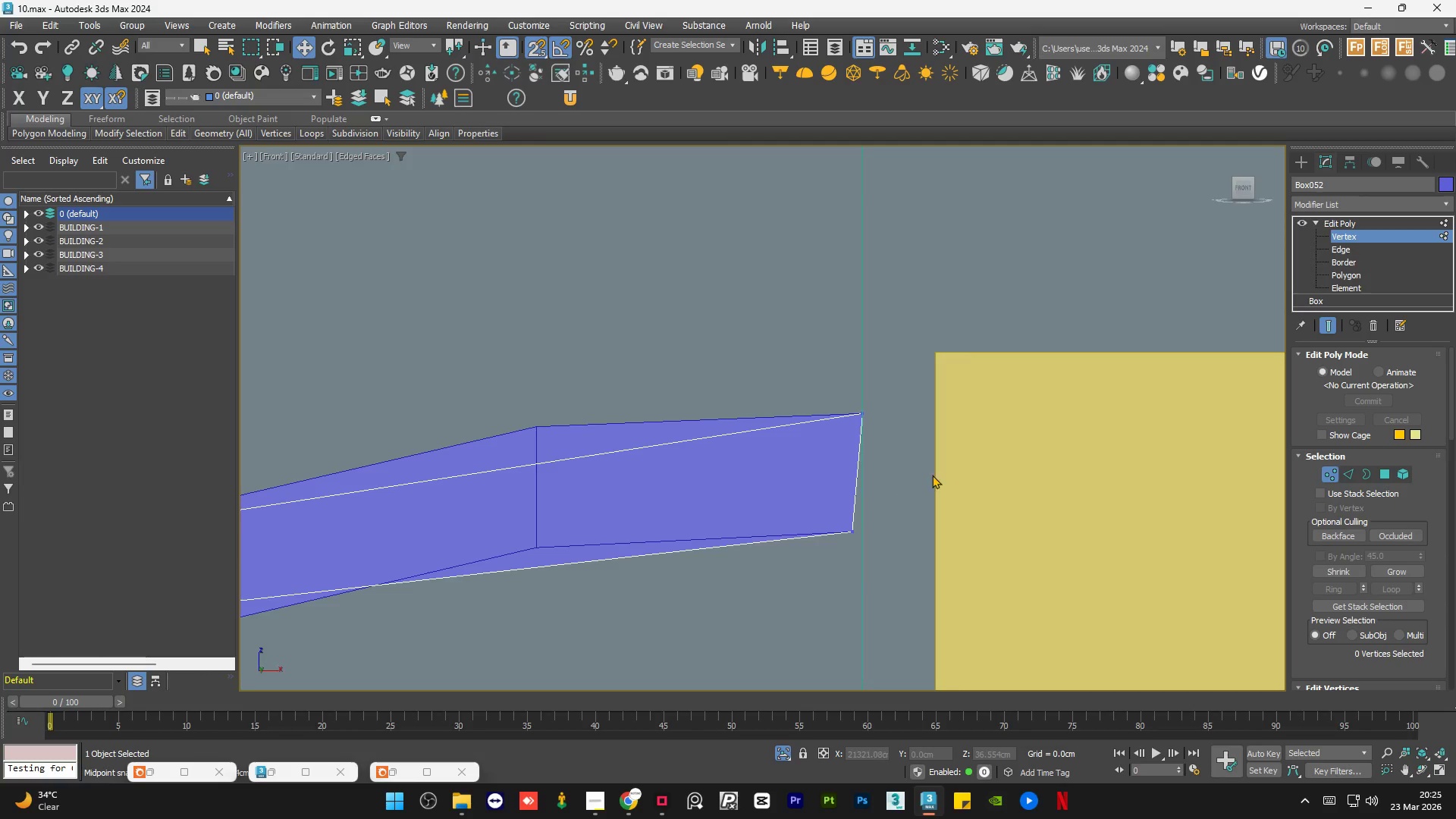 
scroll: coordinate [1015, 467], scroll_direction: down, amount: 3.0
 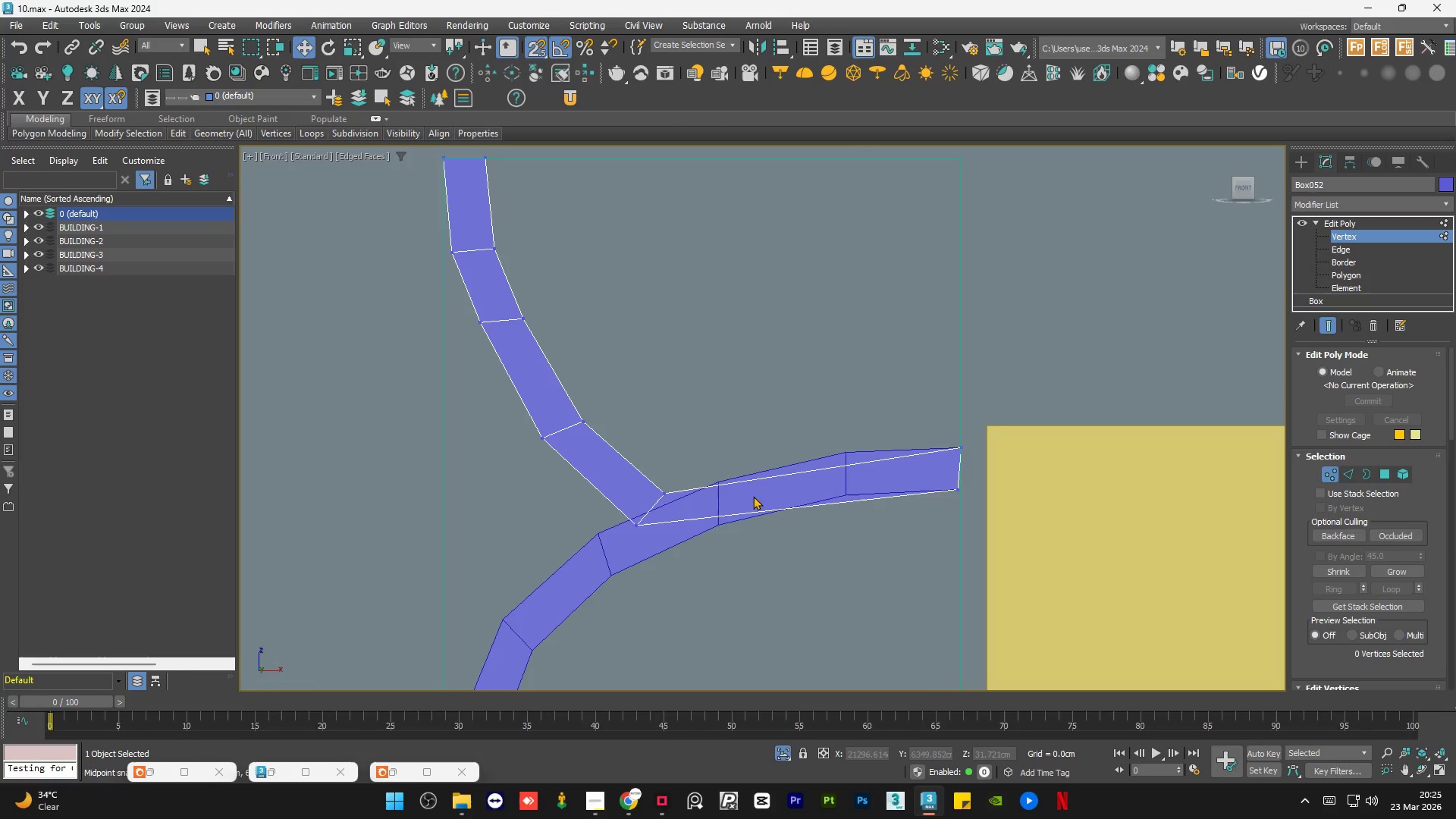 
key(S)
 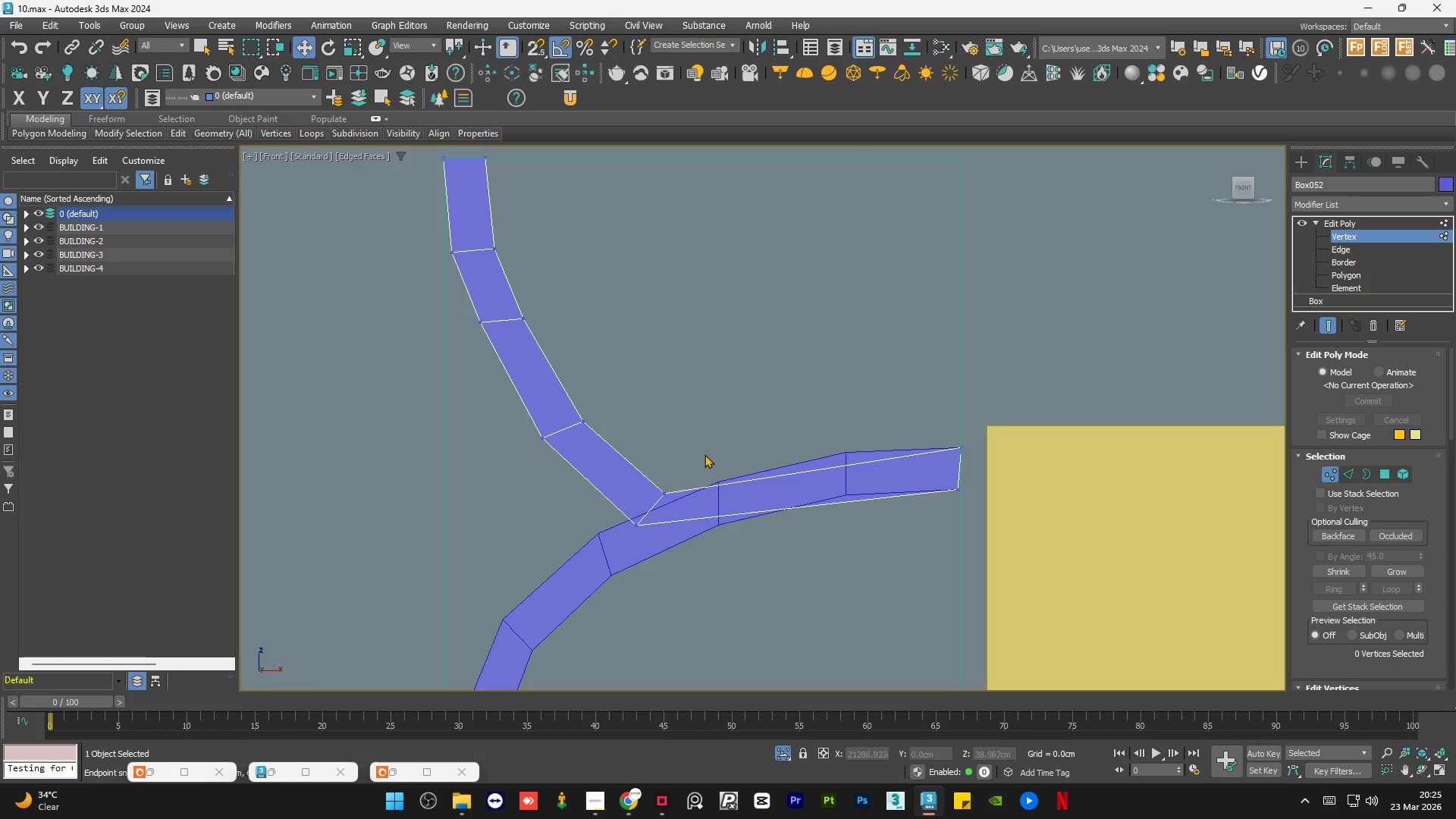 
left_click_drag(start_coordinate=[704, 454], to_coordinate=[632, 559])
 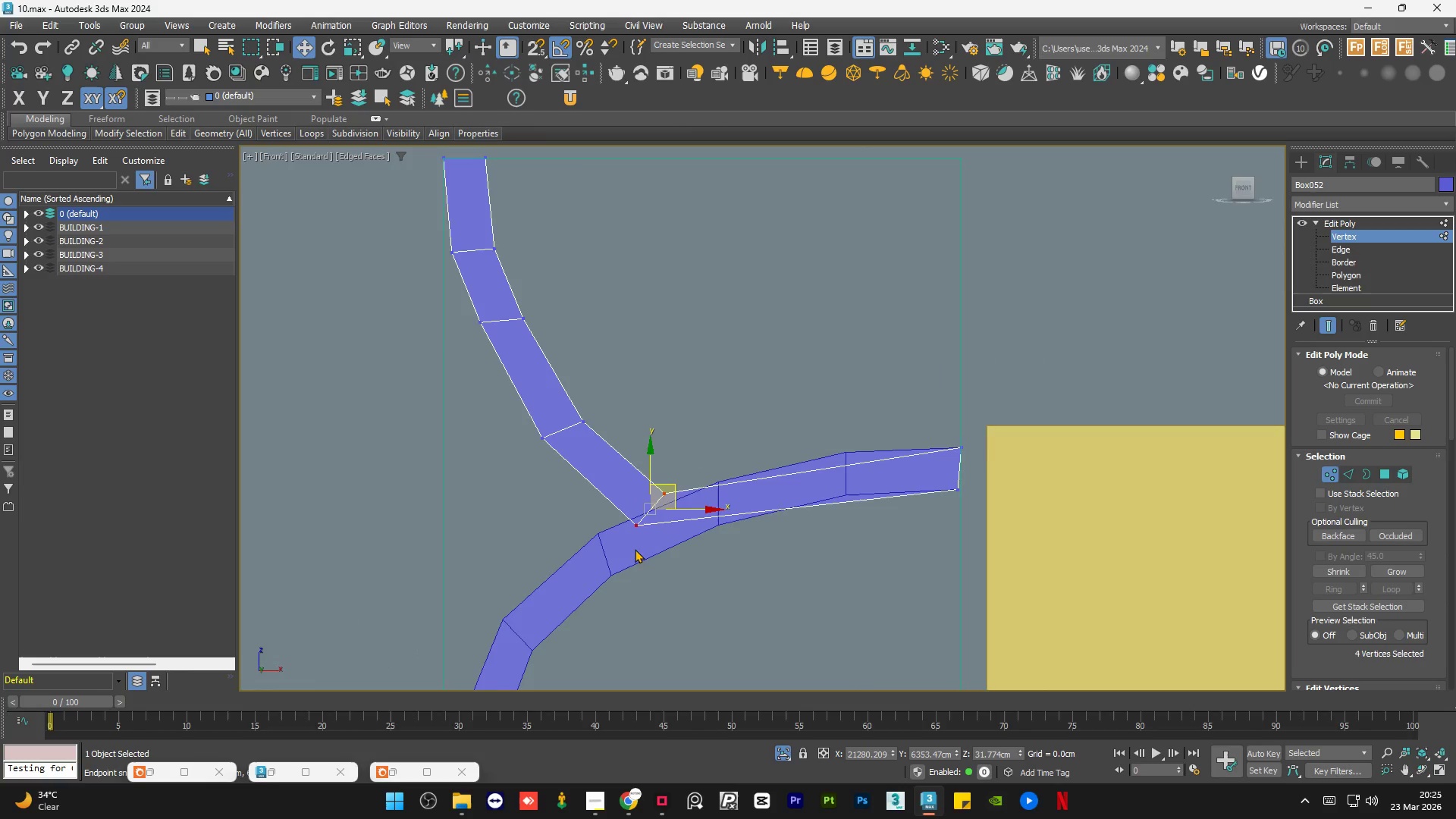 
scroll: coordinate [635, 563], scroll_direction: down, amount: 2.0
 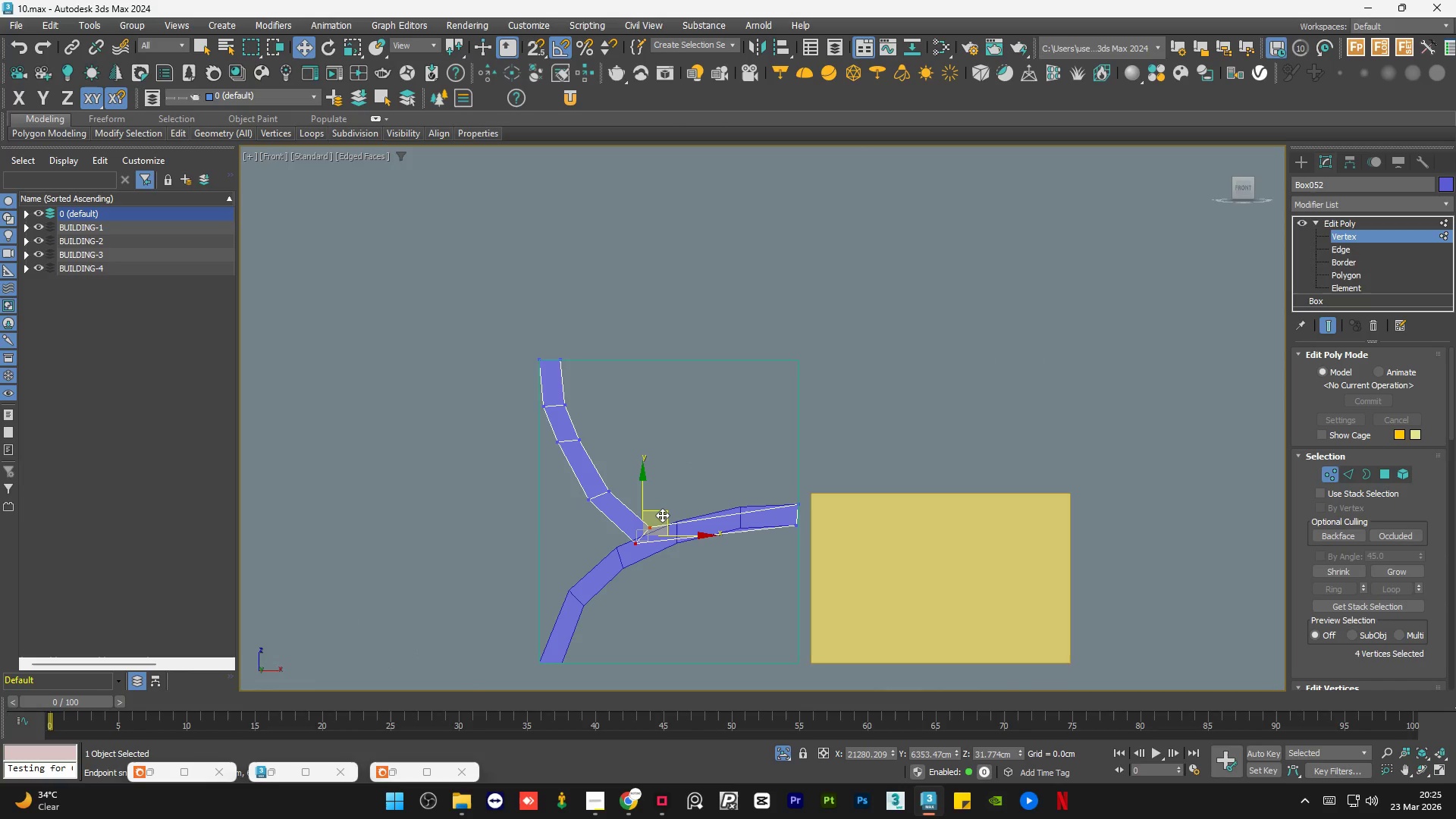 
left_click_drag(start_coordinate=[662, 515], to_coordinate=[730, 494])
 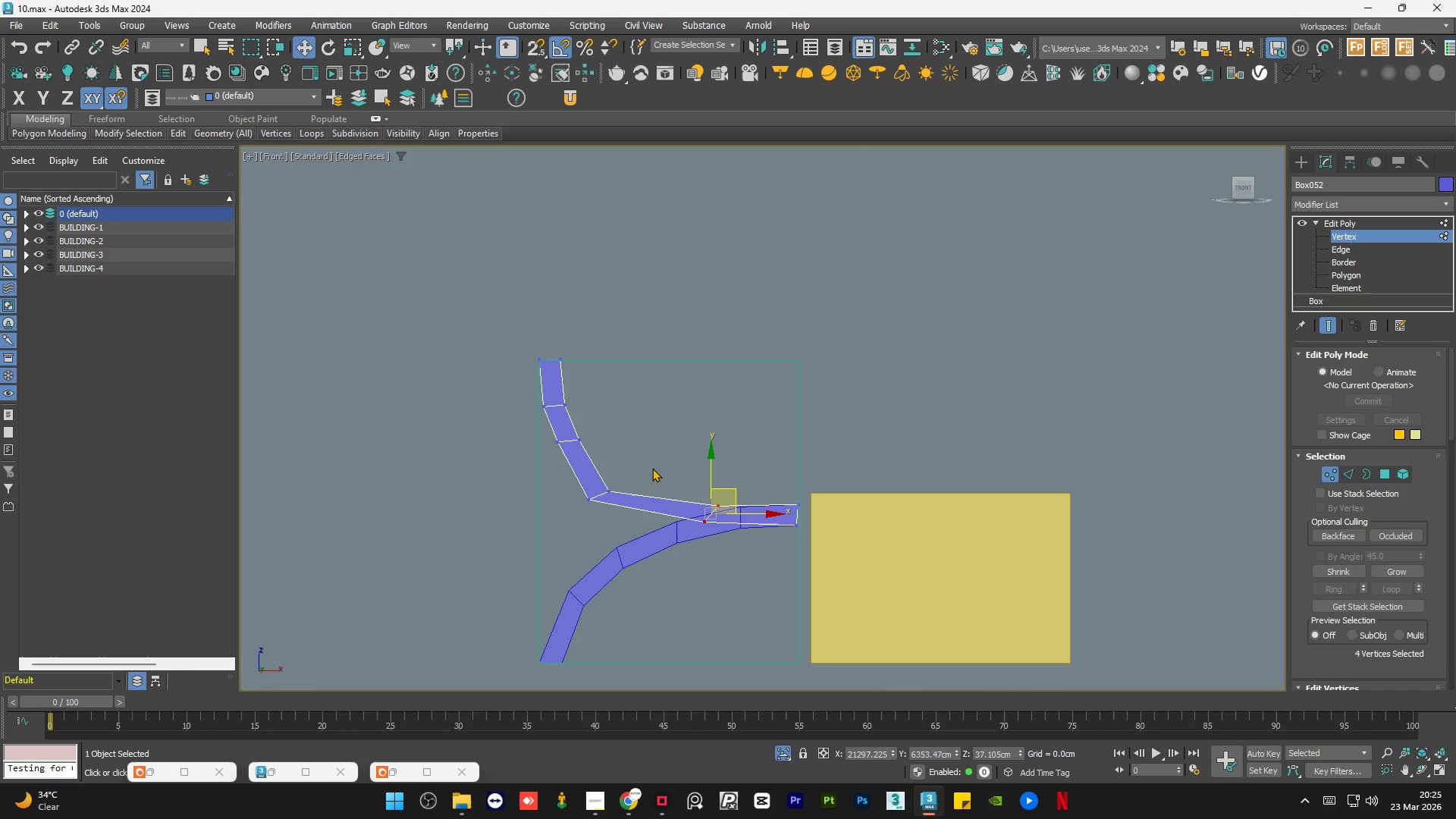 
left_click_drag(start_coordinate=[651, 466], to_coordinate=[571, 529])
 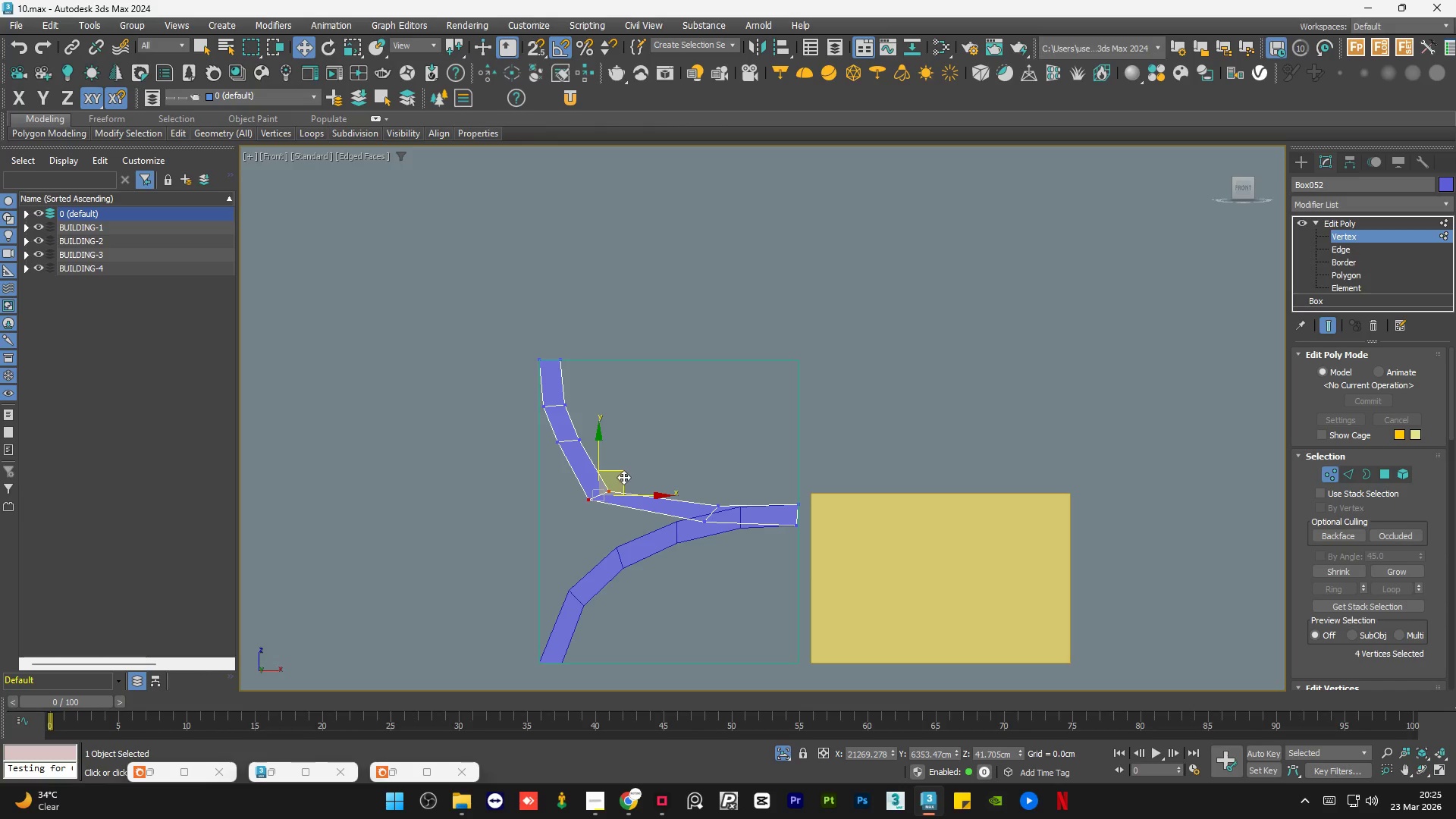 
left_click_drag(start_coordinate=[623, 475], to_coordinate=[629, 495])
 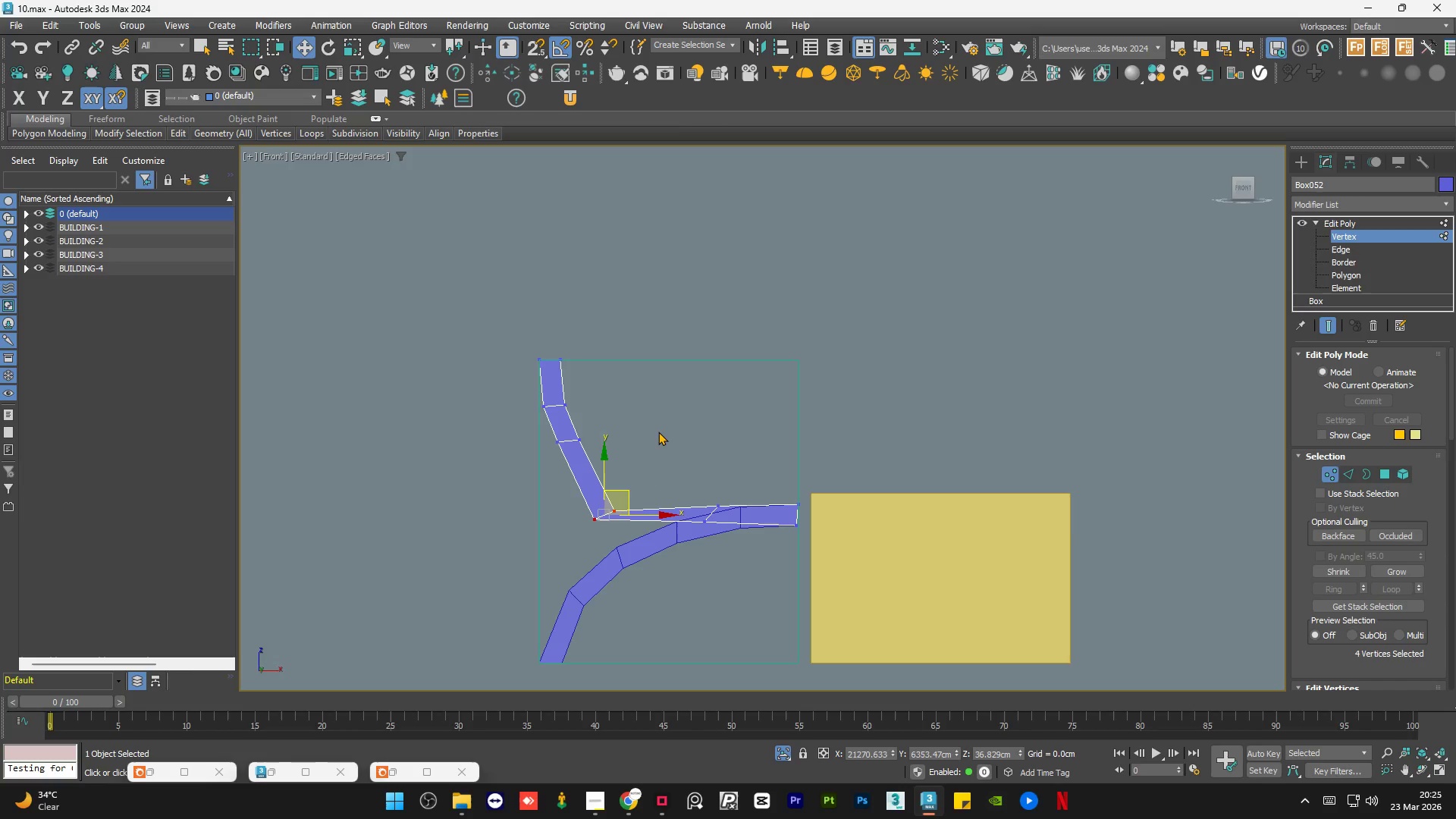 
left_click([658, 431])
 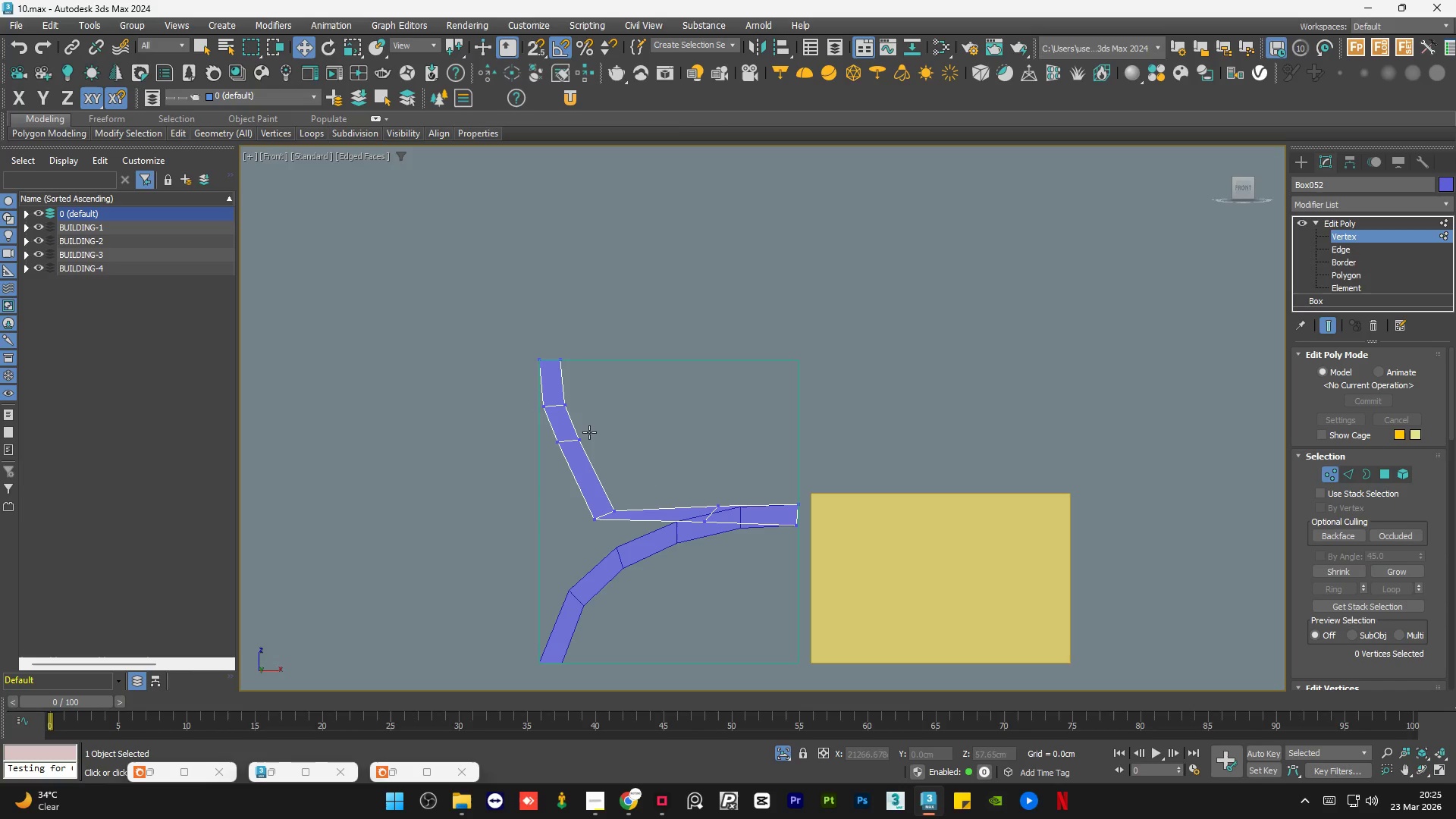 
left_click_drag(start_coordinate=[619, 419], to_coordinate=[539, 472])
 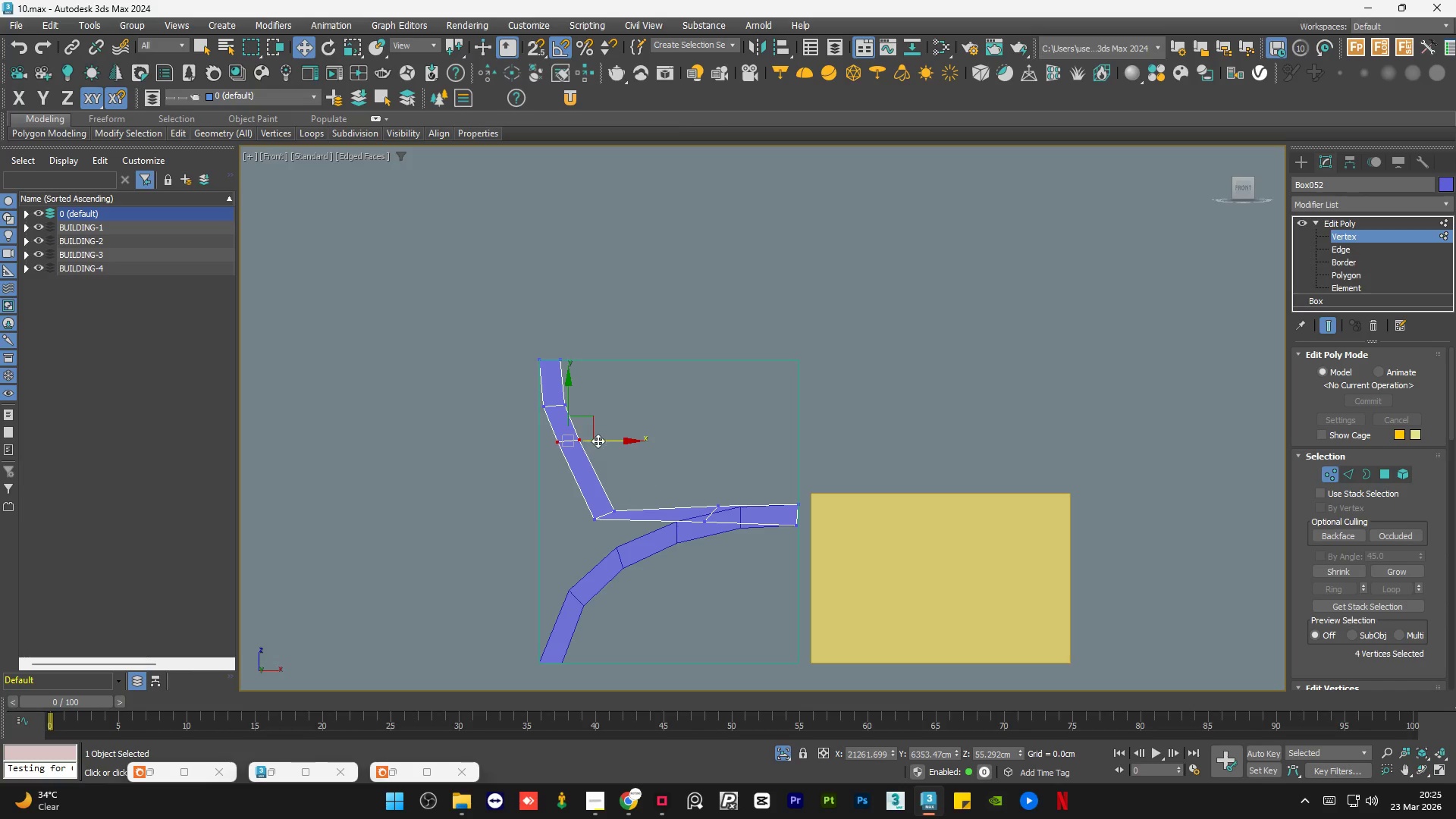 
scroll: coordinate [598, 440], scroll_direction: up, amount: 1.0
 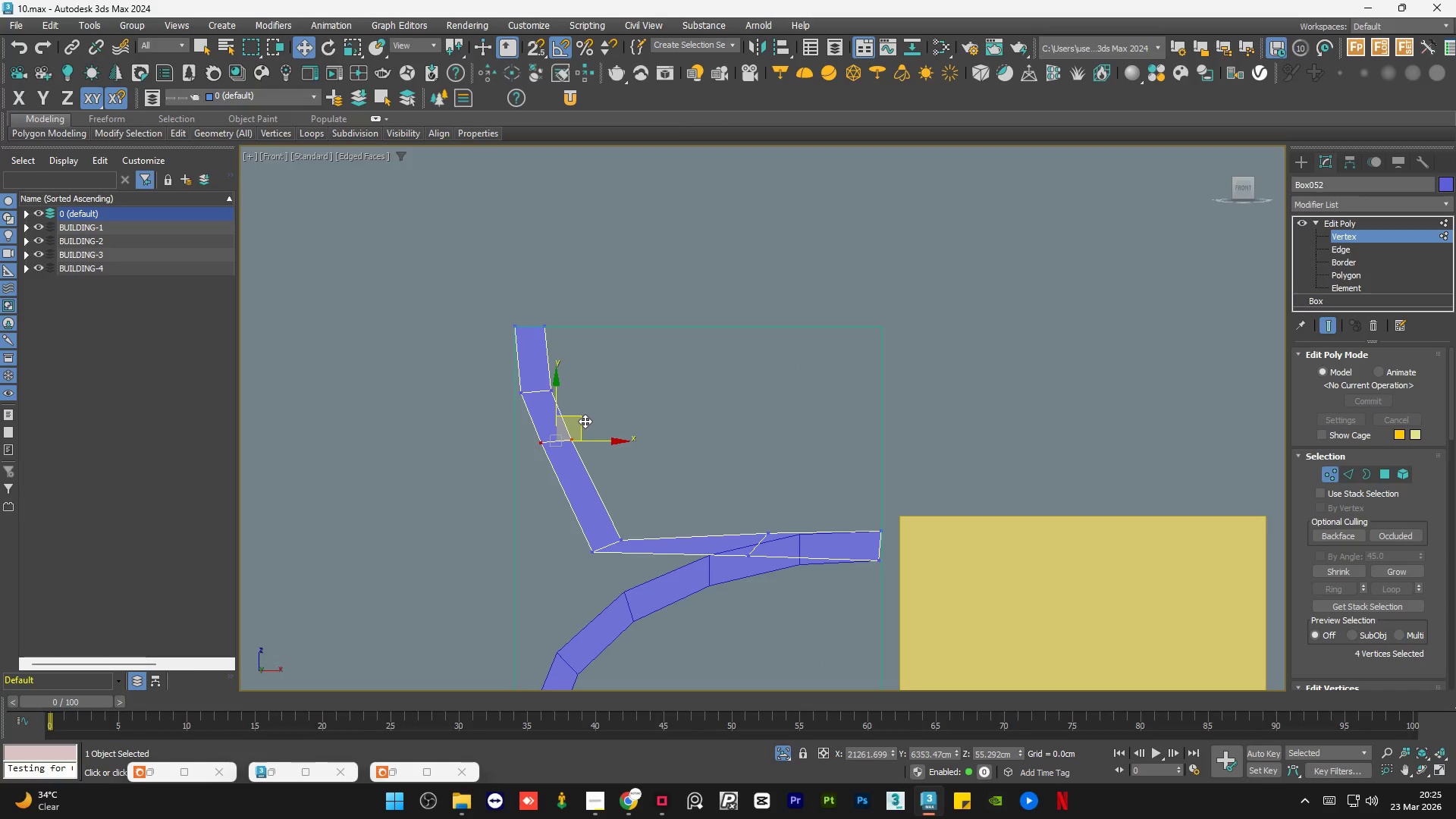 
left_click_drag(start_coordinate=[585, 421], to_coordinate=[585, 460])
 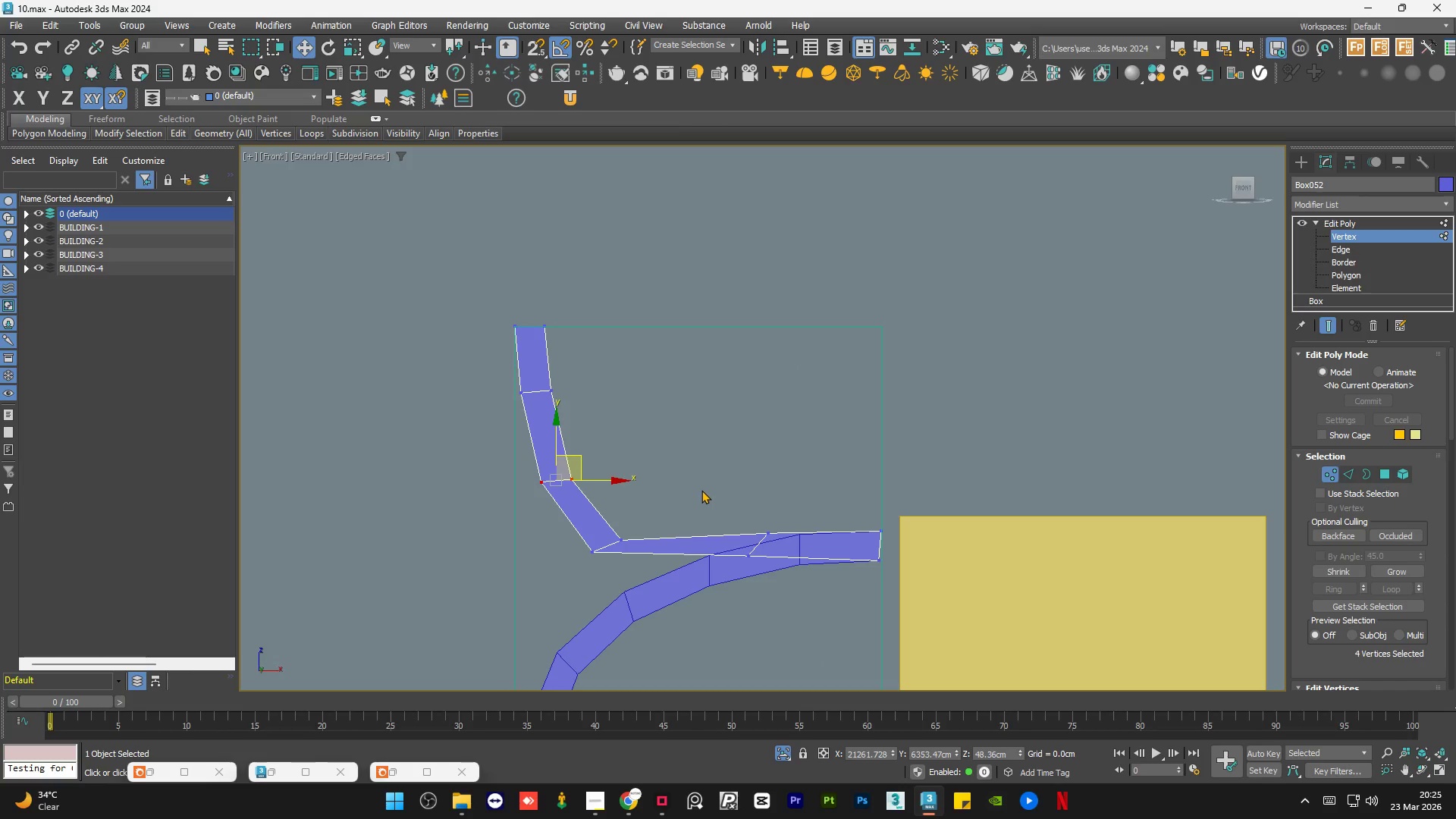 
left_click([701, 490])
 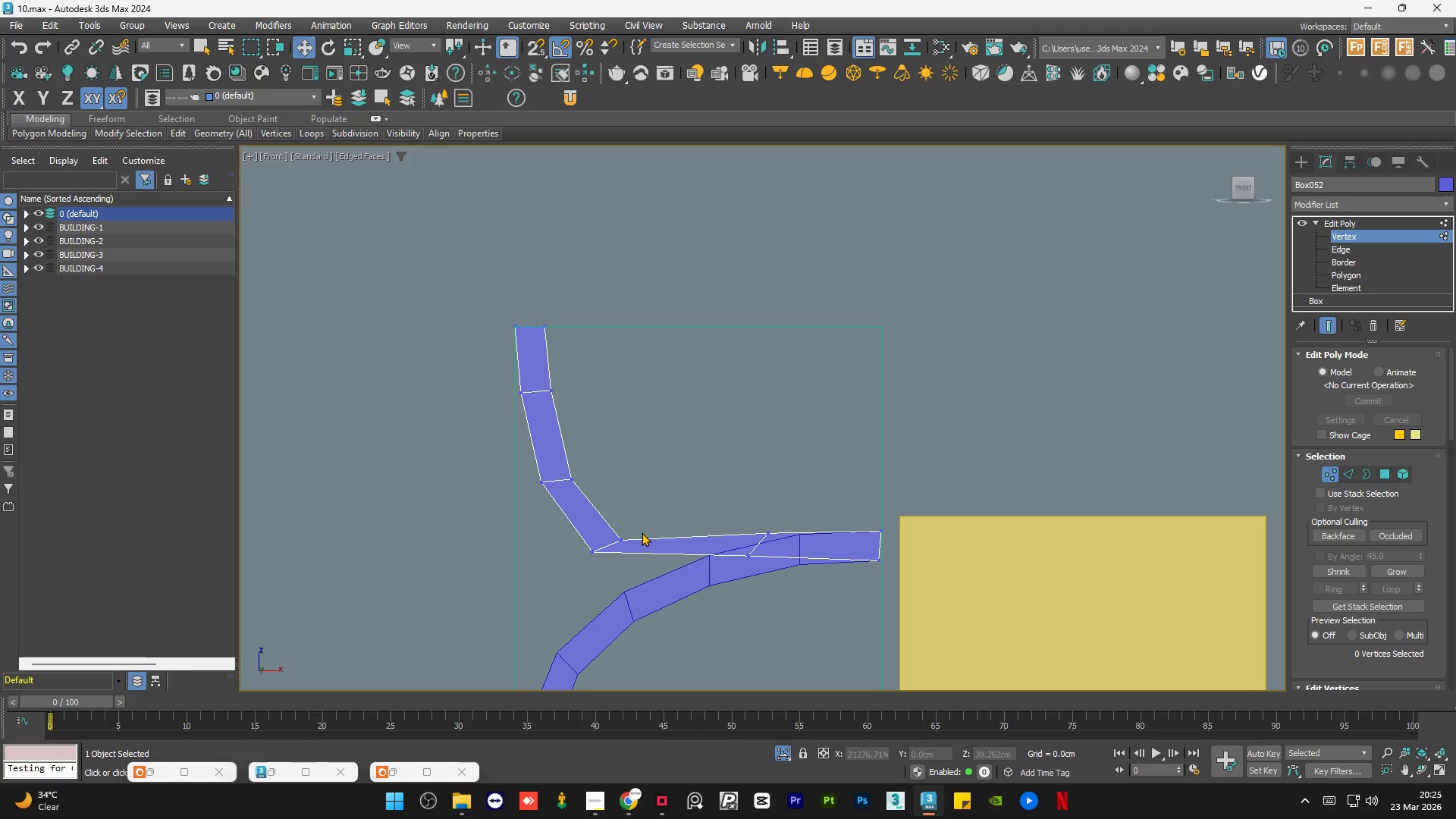 
left_click_drag(start_coordinate=[637, 523], to_coordinate=[613, 544])
 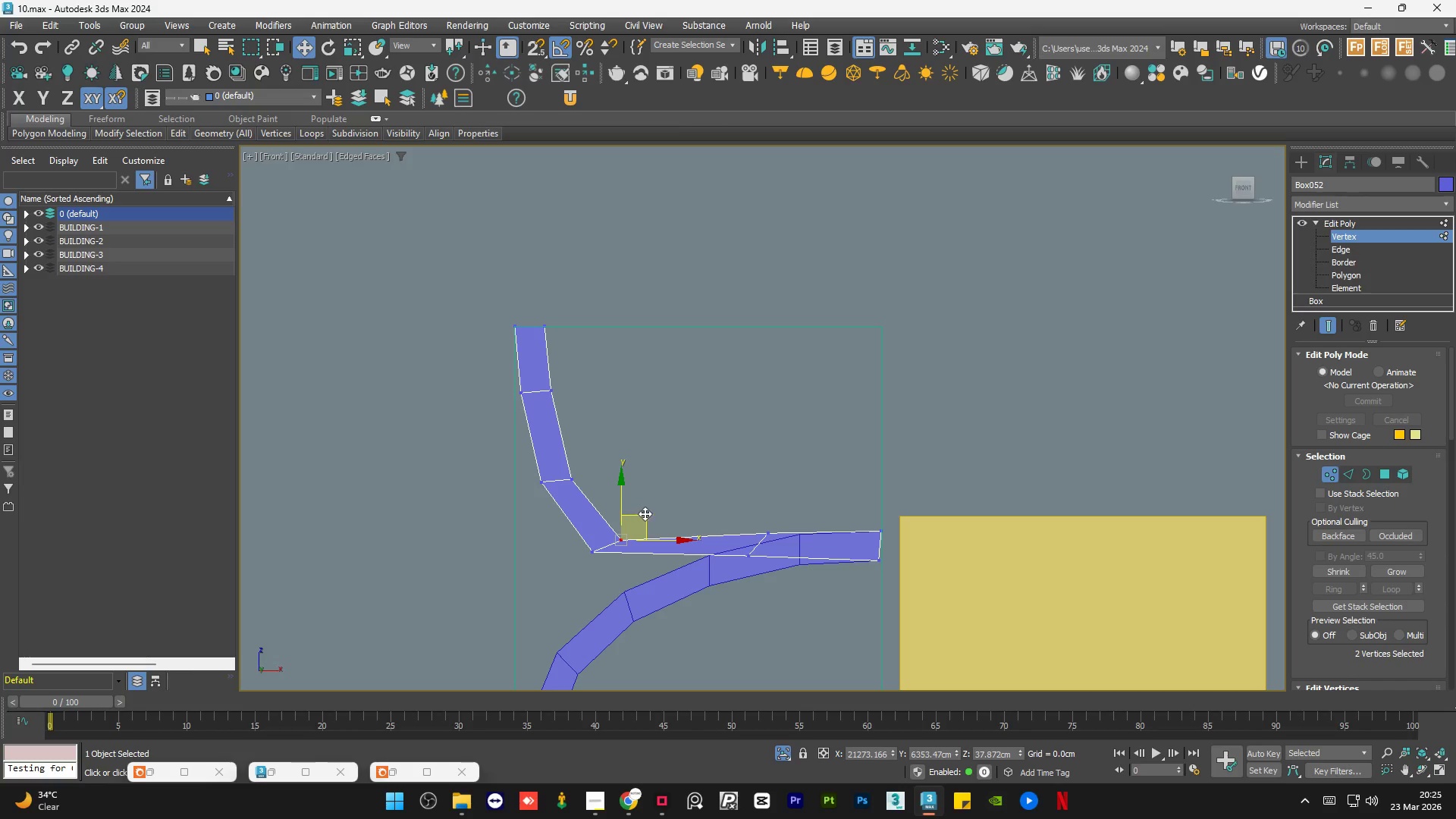 
left_click_drag(start_coordinate=[645, 513], to_coordinate=[631, 504])
 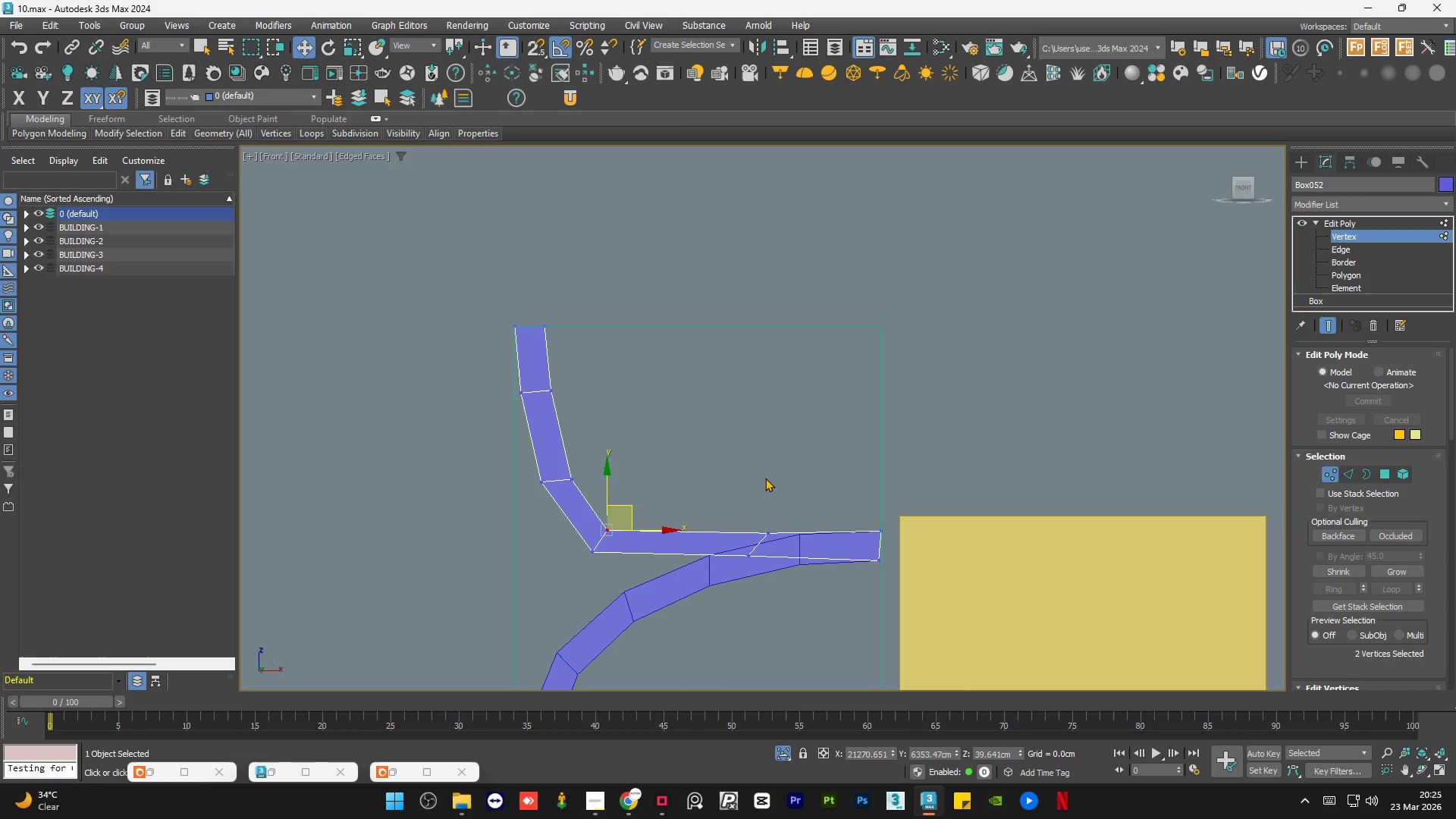 
left_click([765, 478])
 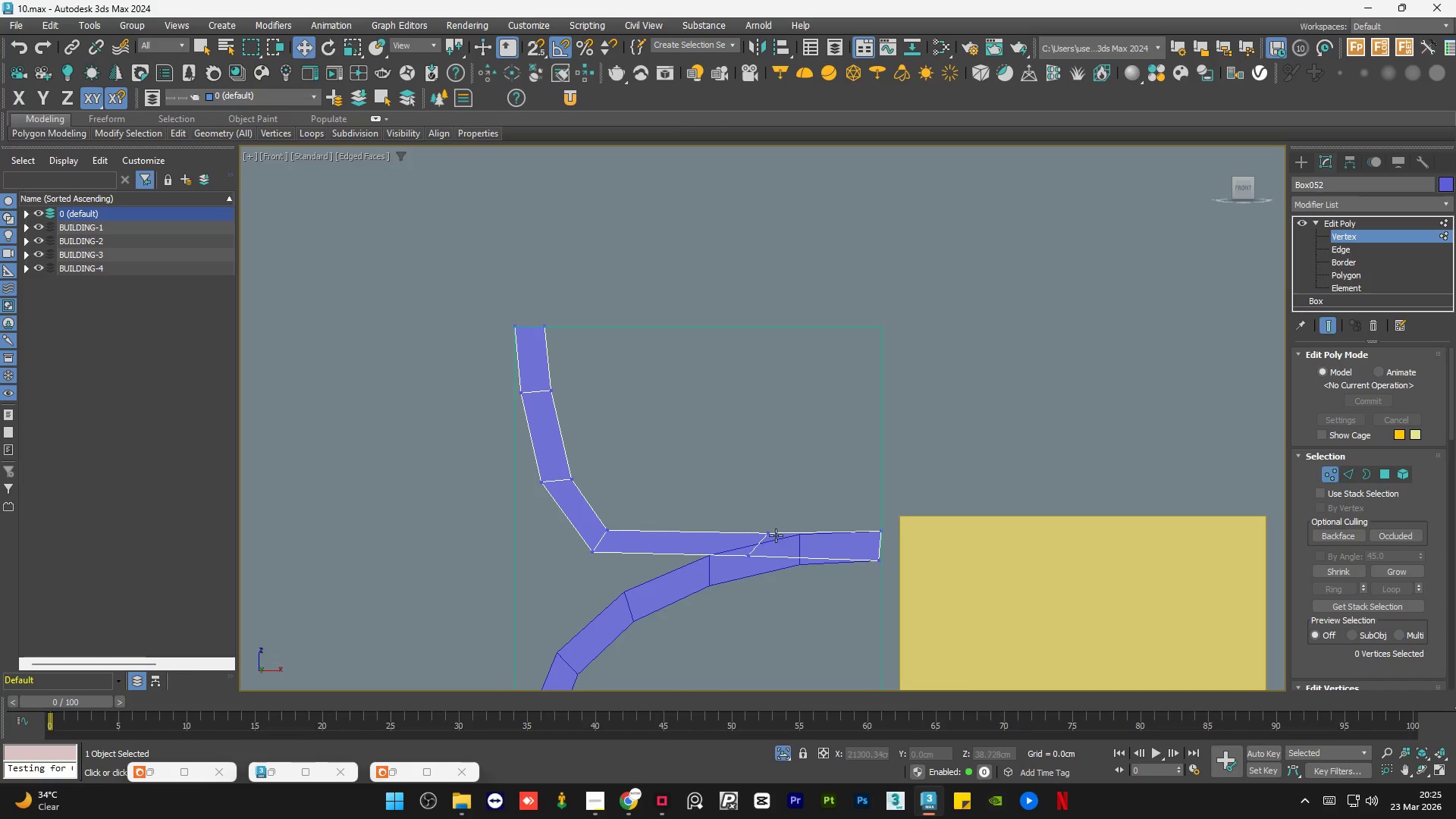 
left_click_drag(start_coordinate=[778, 516], to_coordinate=[761, 541])
 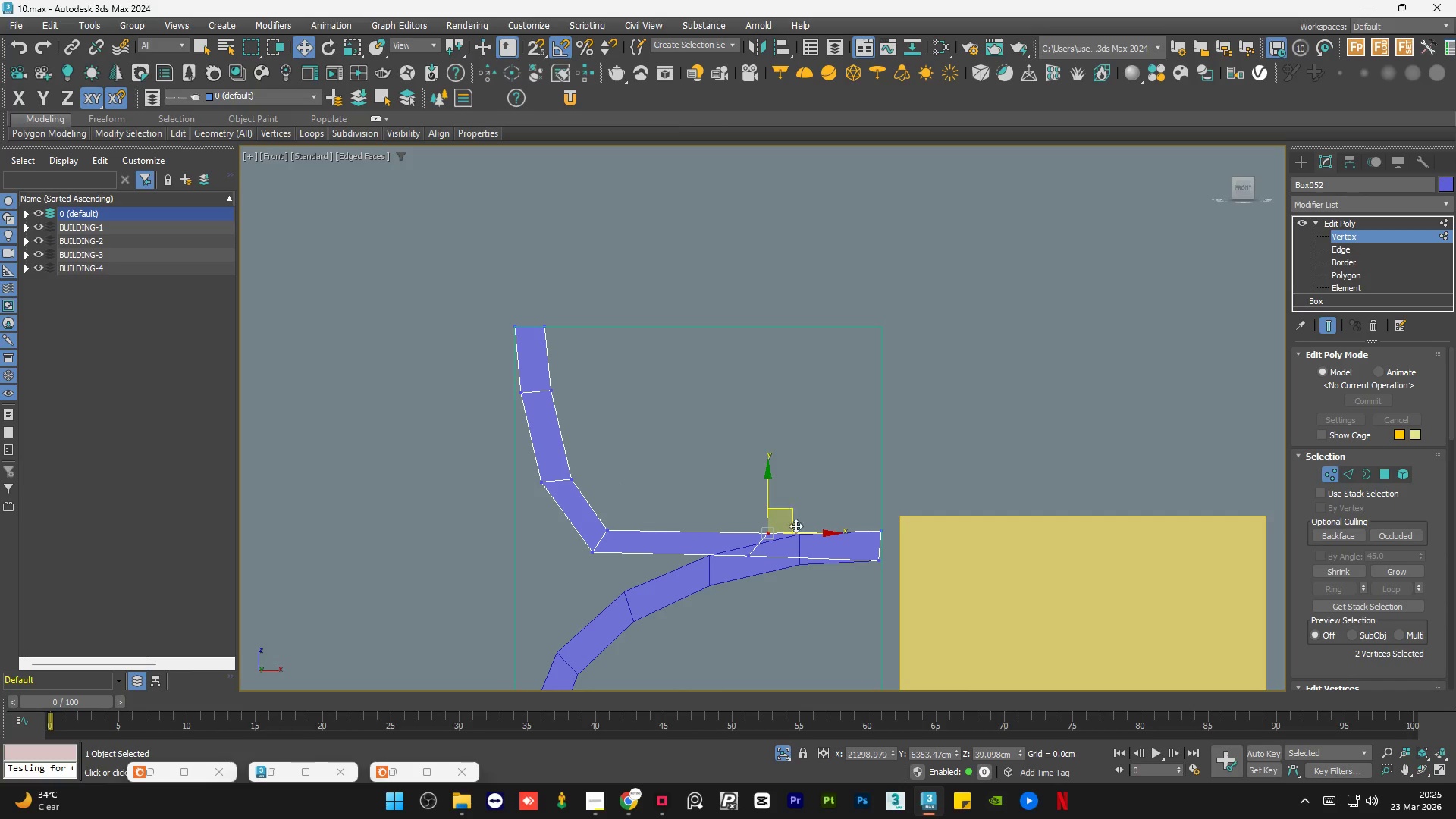 
left_click_drag(start_coordinate=[802, 535], to_coordinate=[789, 533])
 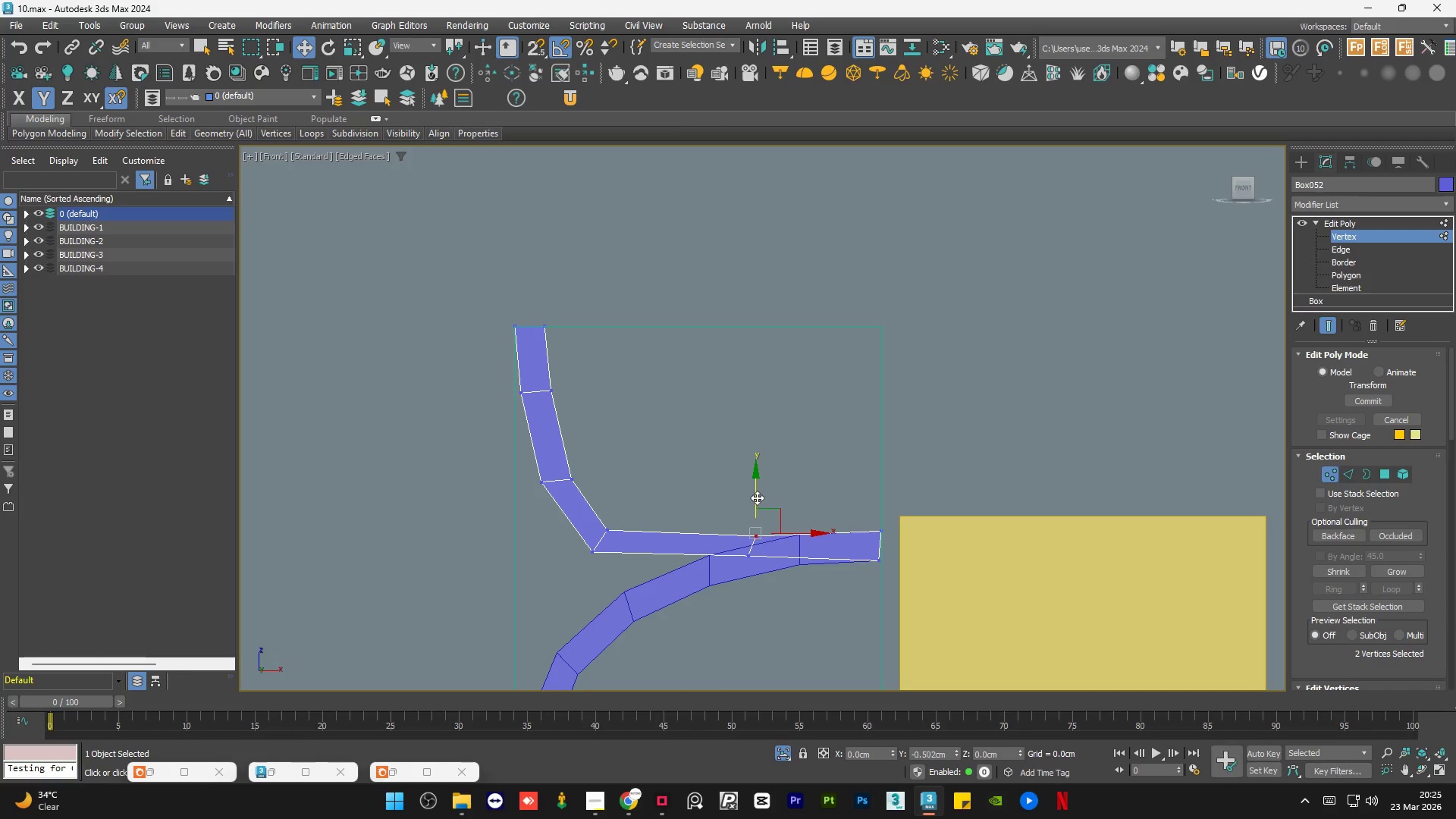 
left_click([816, 475])
 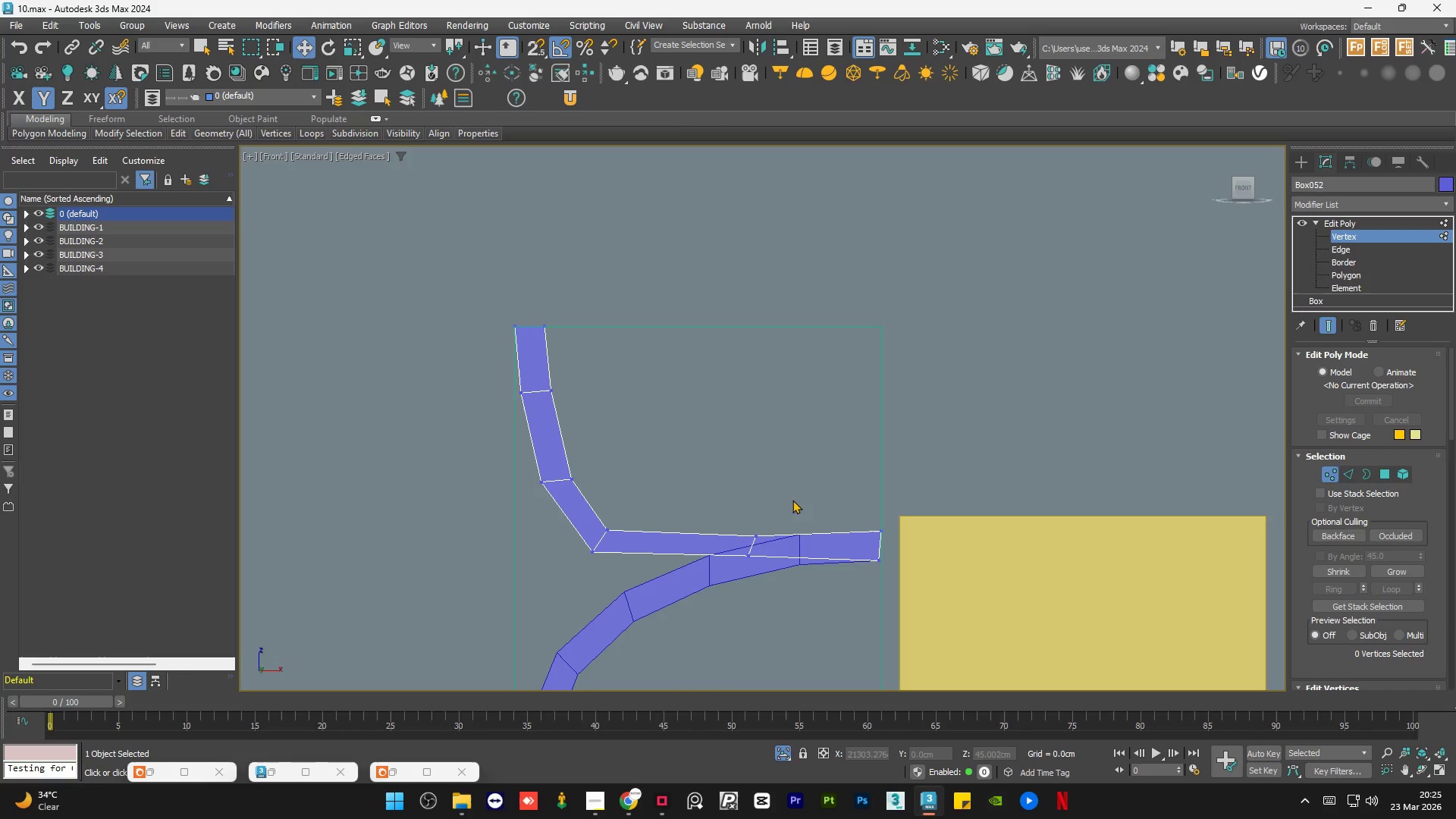 
left_click_drag(start_coordinate=[789, 503], to_coordinate=[720, 601])
 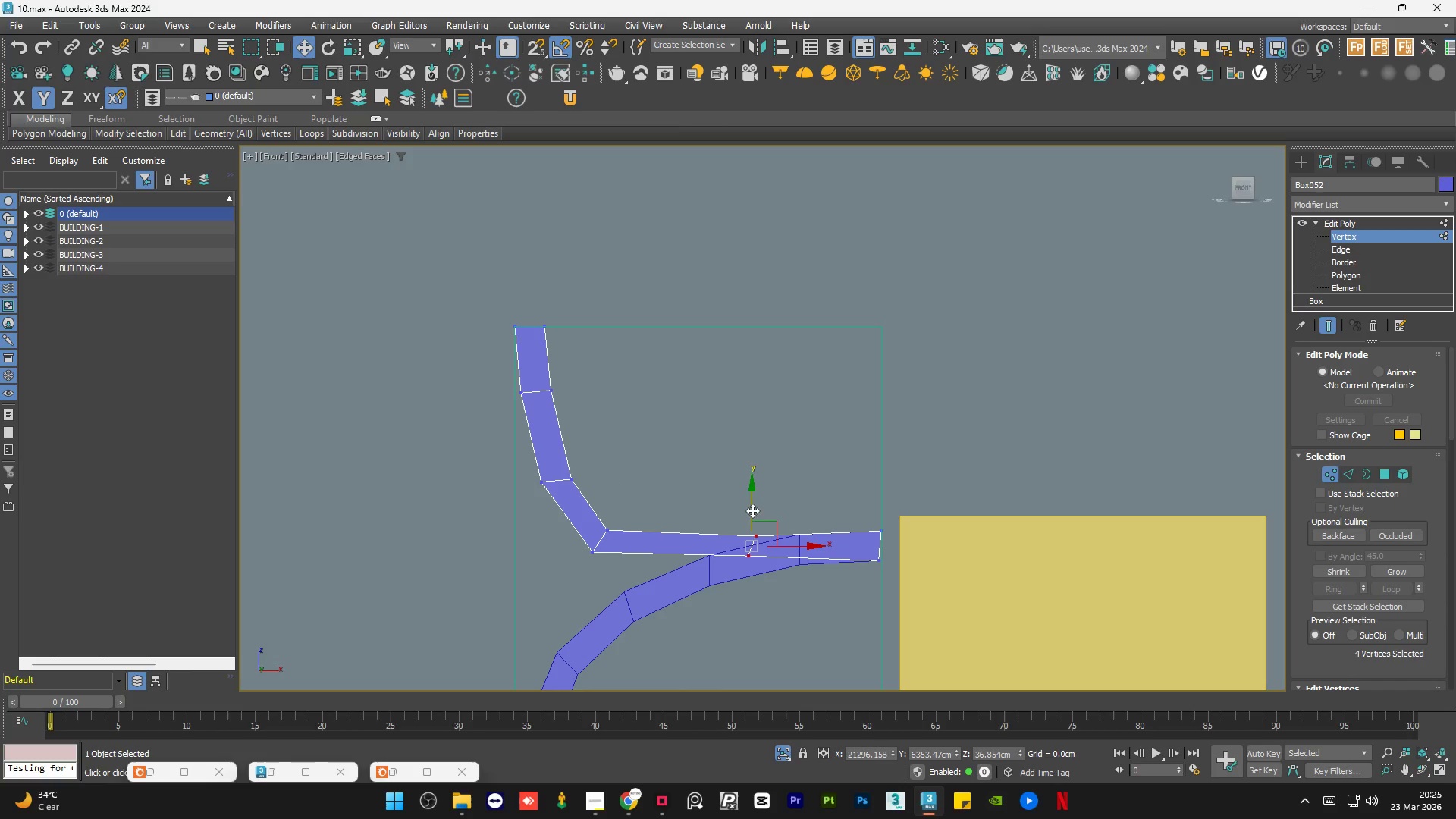 
left_click_drag(start_coordinate=[752, 510], to_coordinate=[761, 522])
 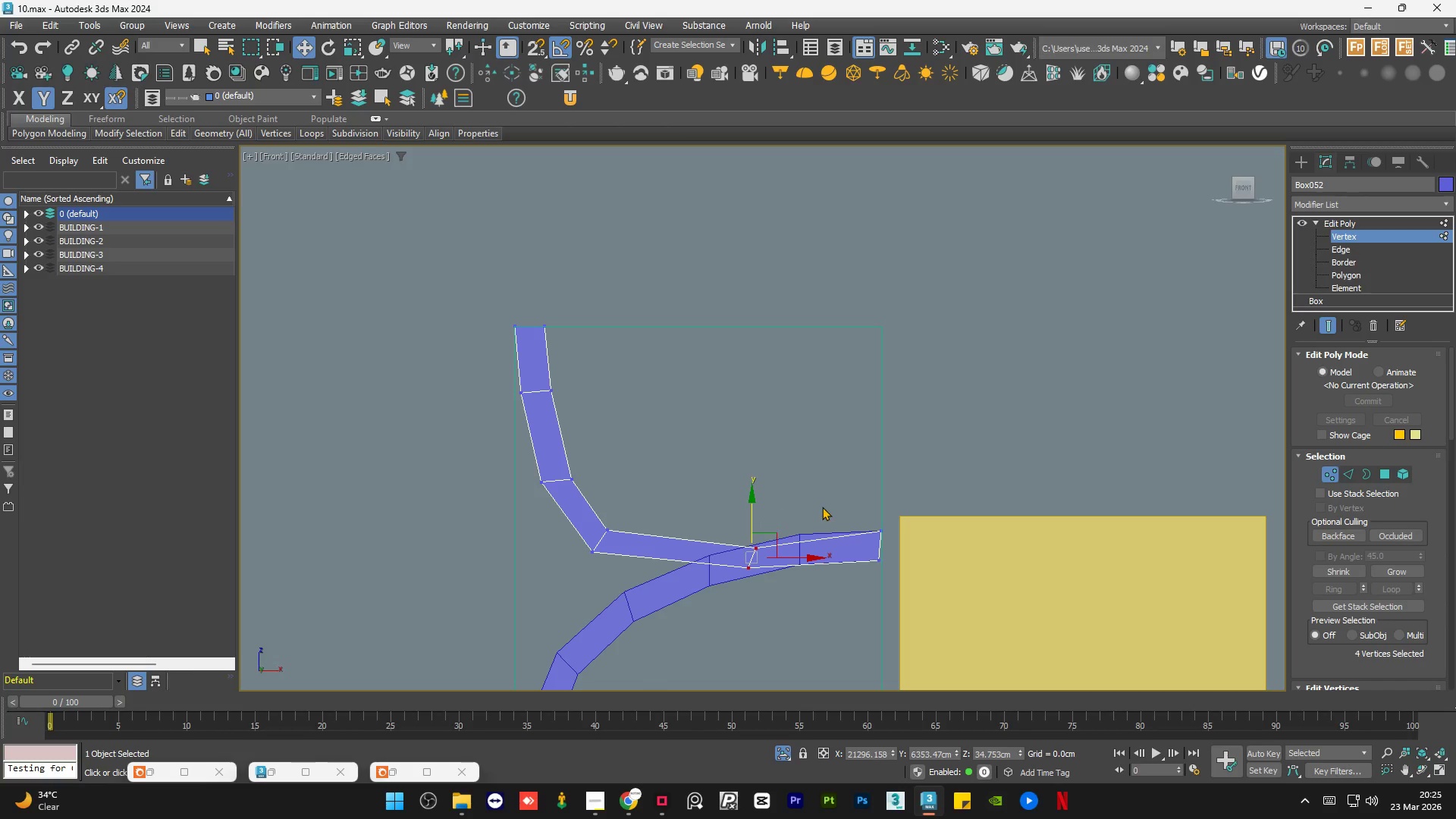 
left_click([822, 507])
 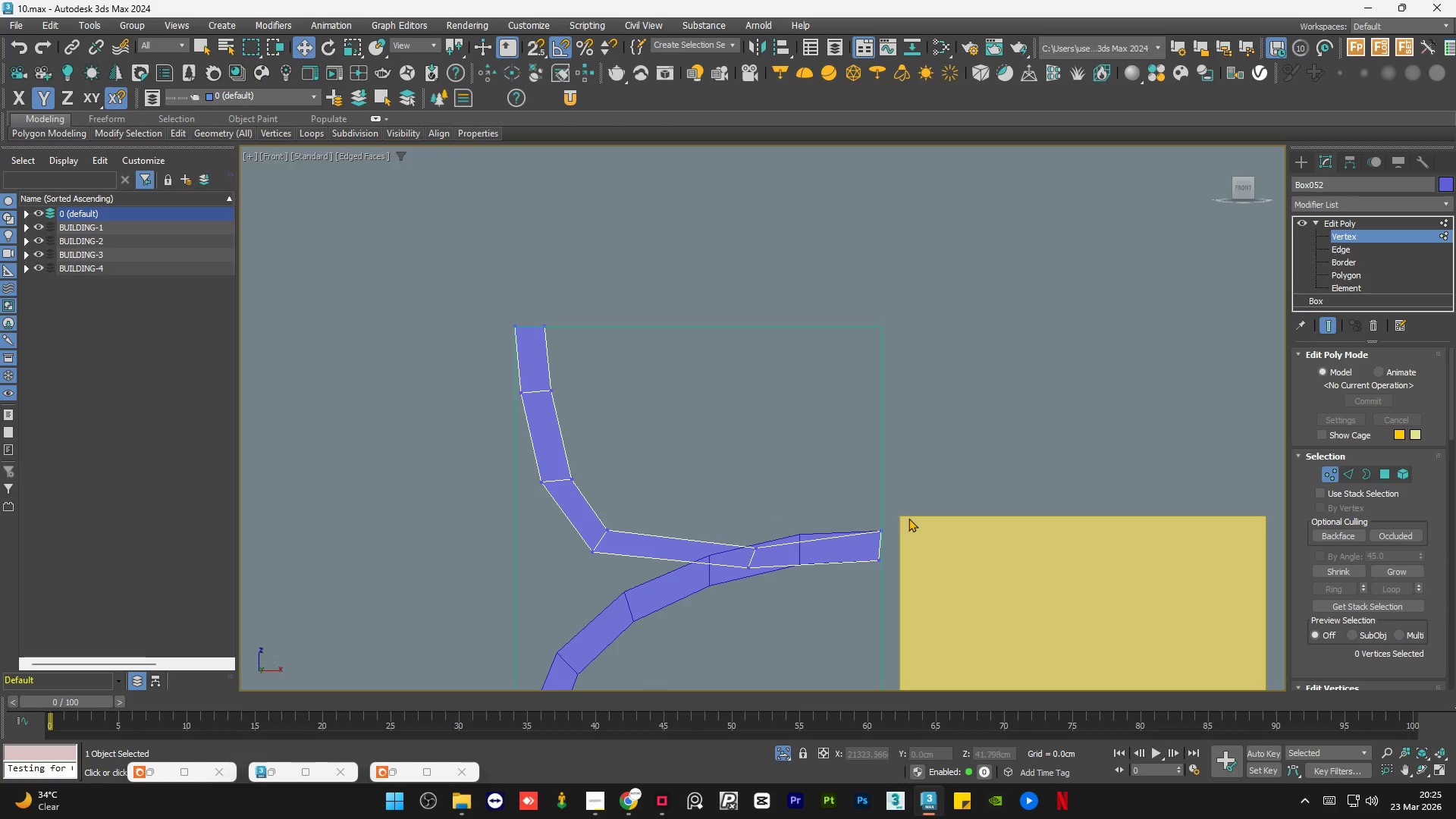 
left_click_drag(start_coordinate=[908, 516], to_coordinate=[868, 541])
 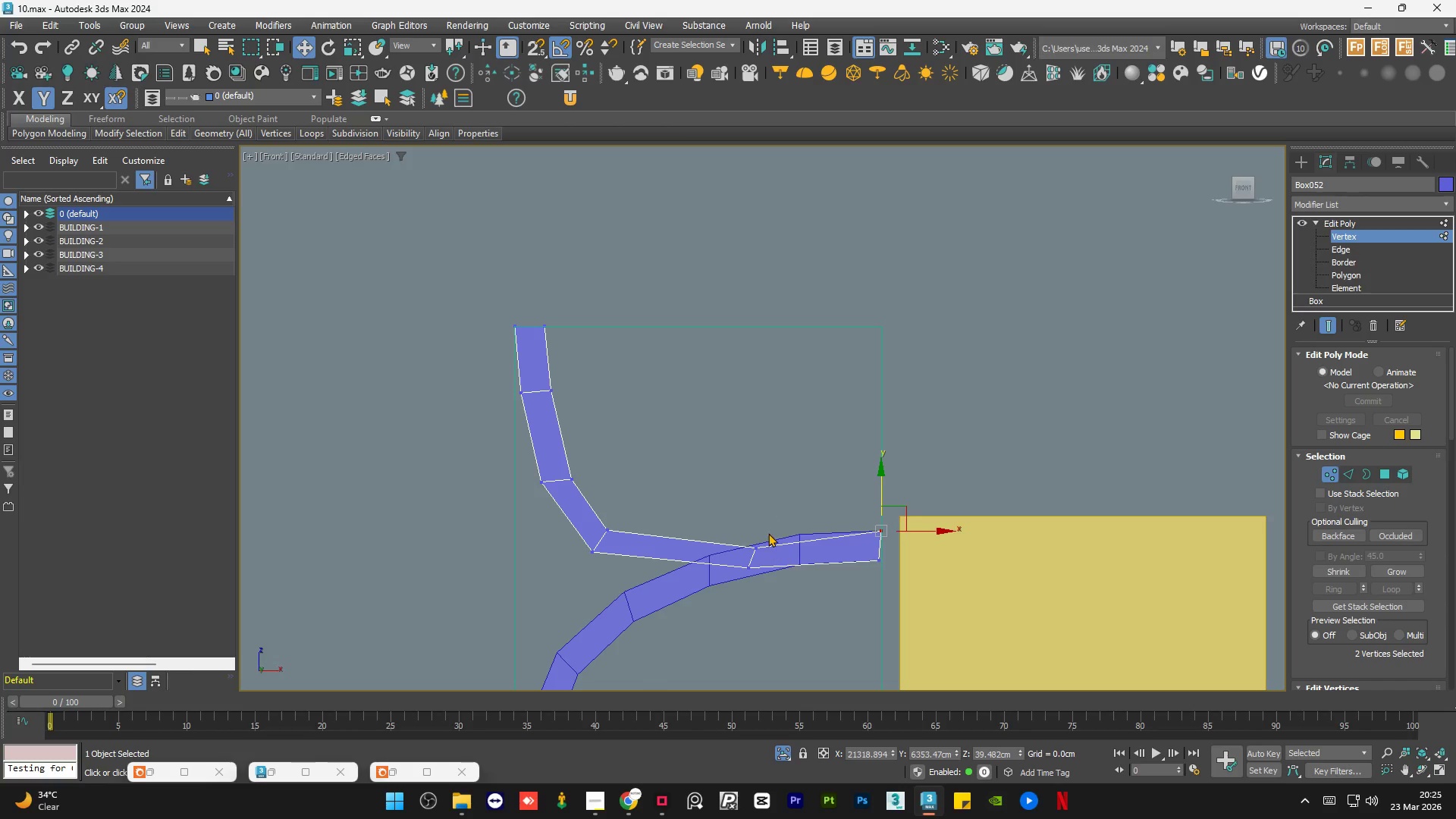 
left_click([766, 530])
 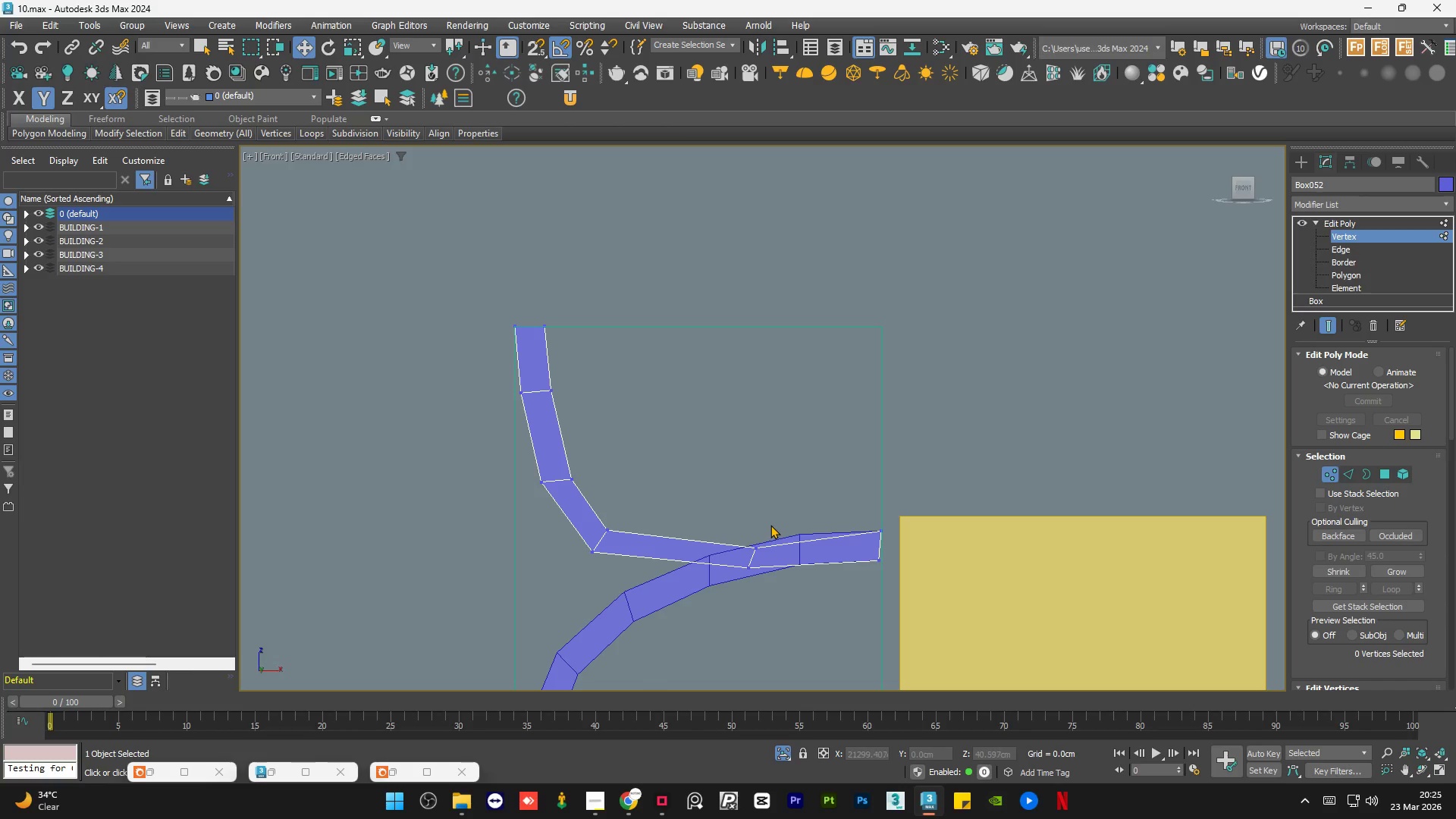 
left_click_drag(start_coordinate=[770, 526], to_coordinate=[747, 558])
 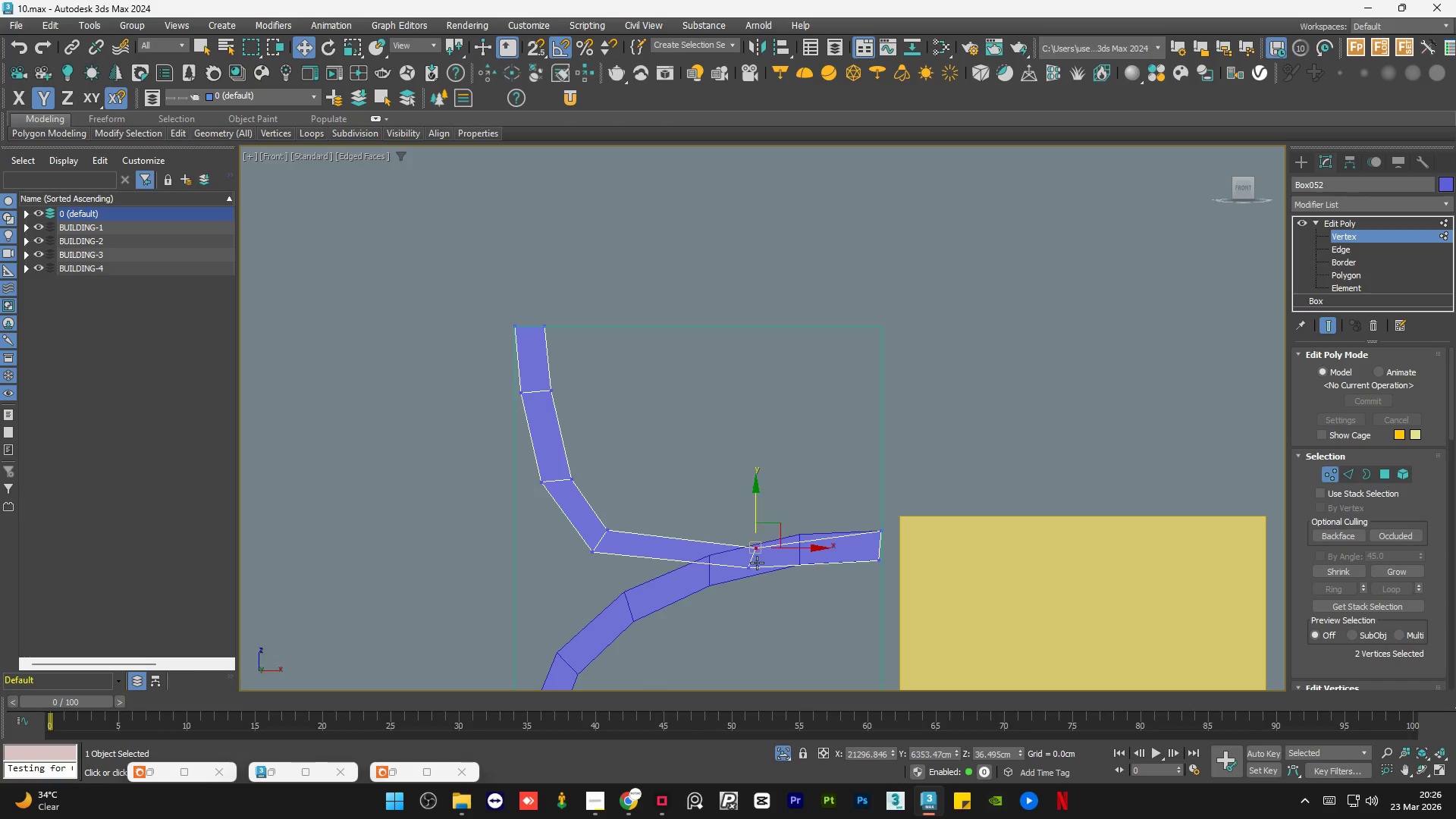 
left_click_drag(start_coordinate=[759, 560], to_coordinate=[737, 577])
 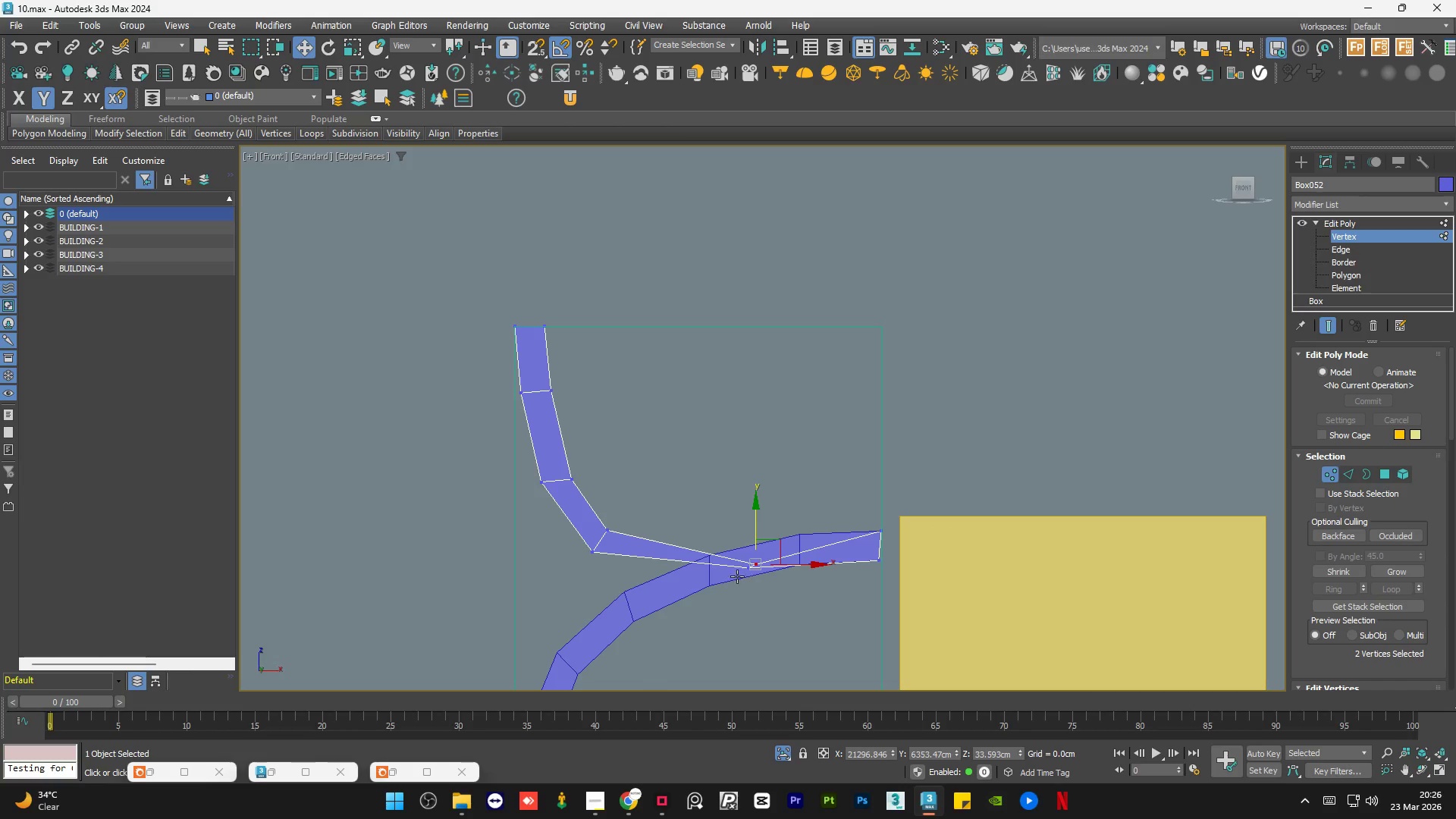 
key(Control+Z)
 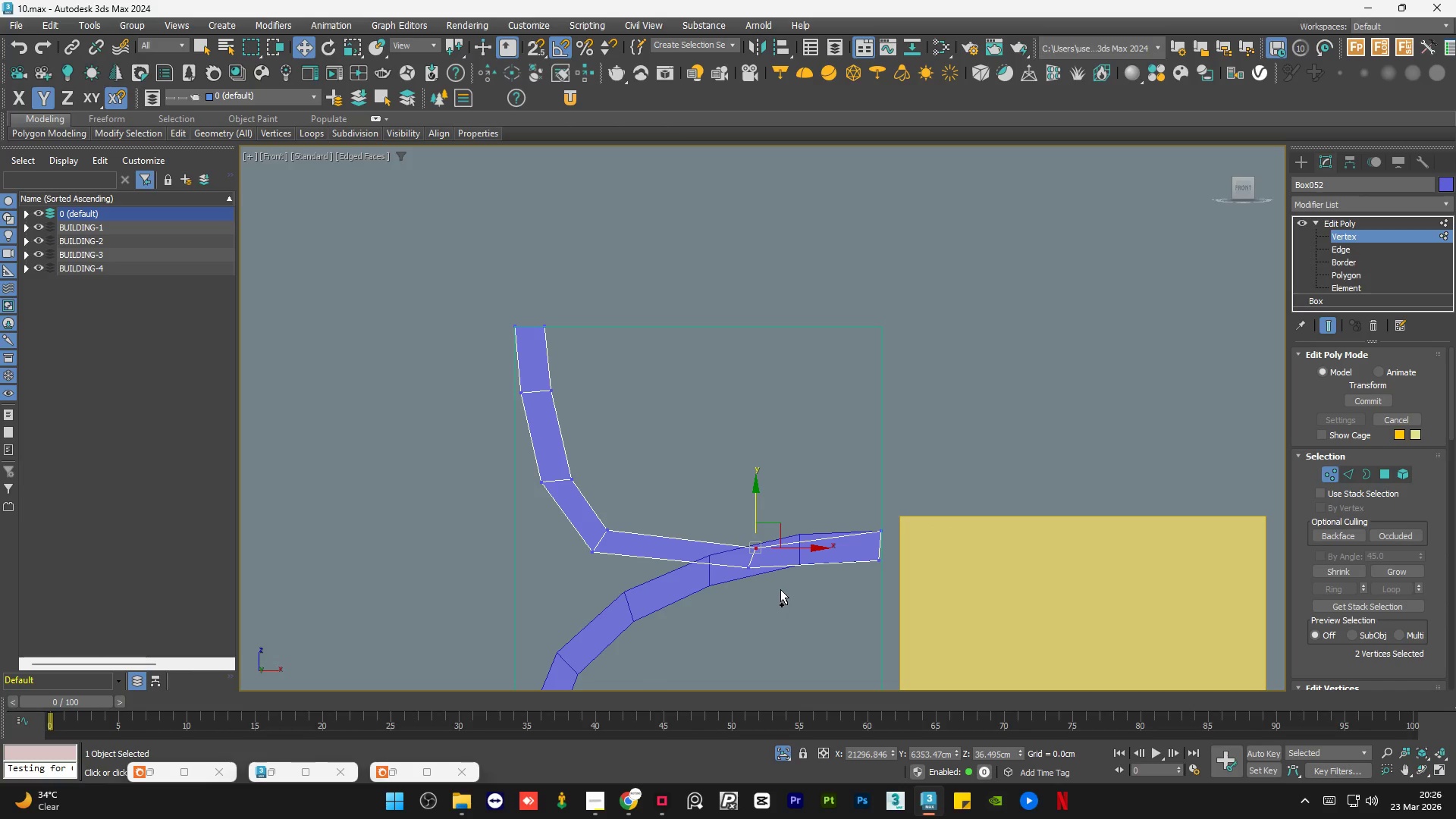 
left_click([781, 589])
 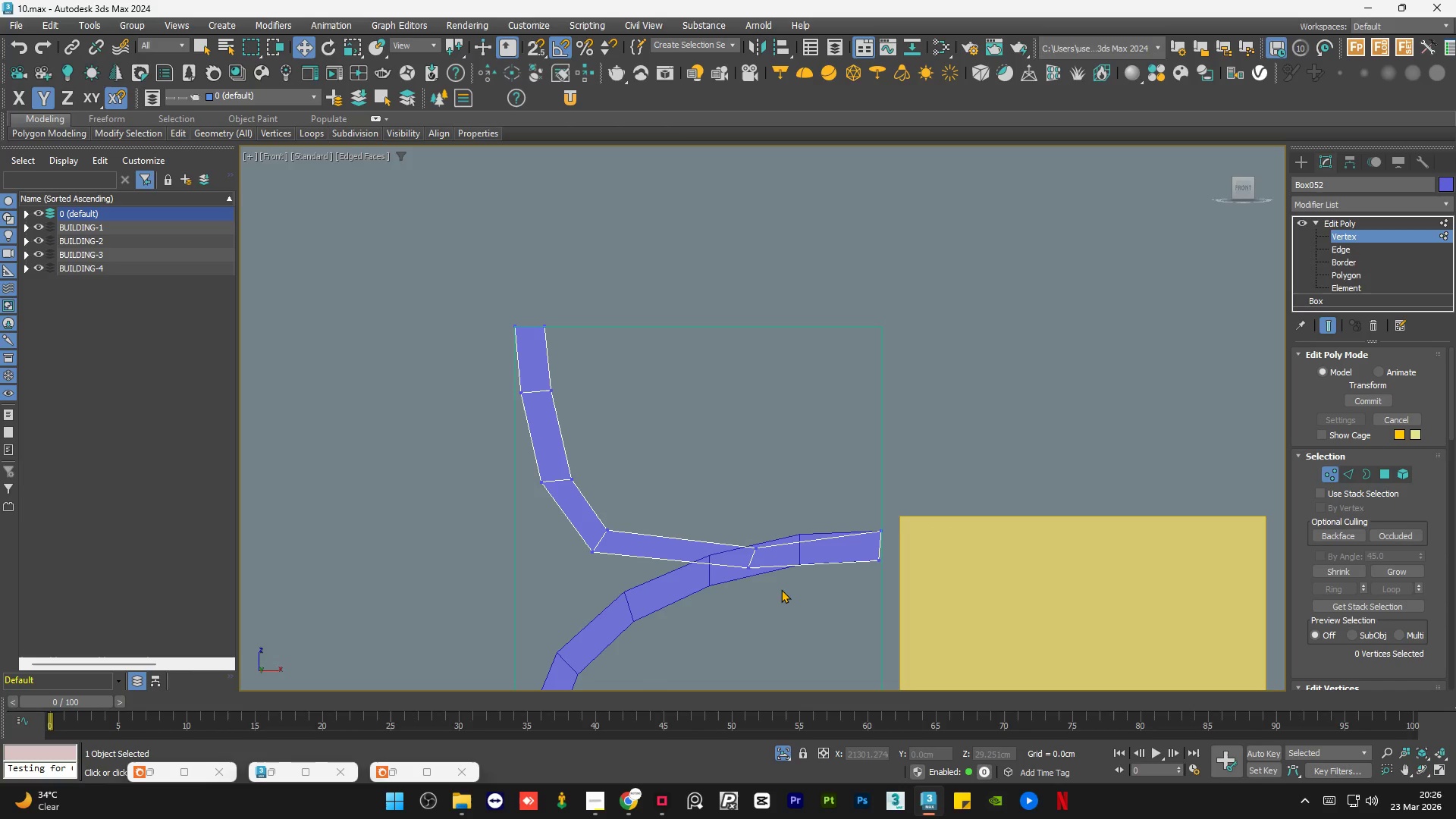 
left_click_drag(start_coordinate=[781, 589], to_coordinate=[736, 561])
 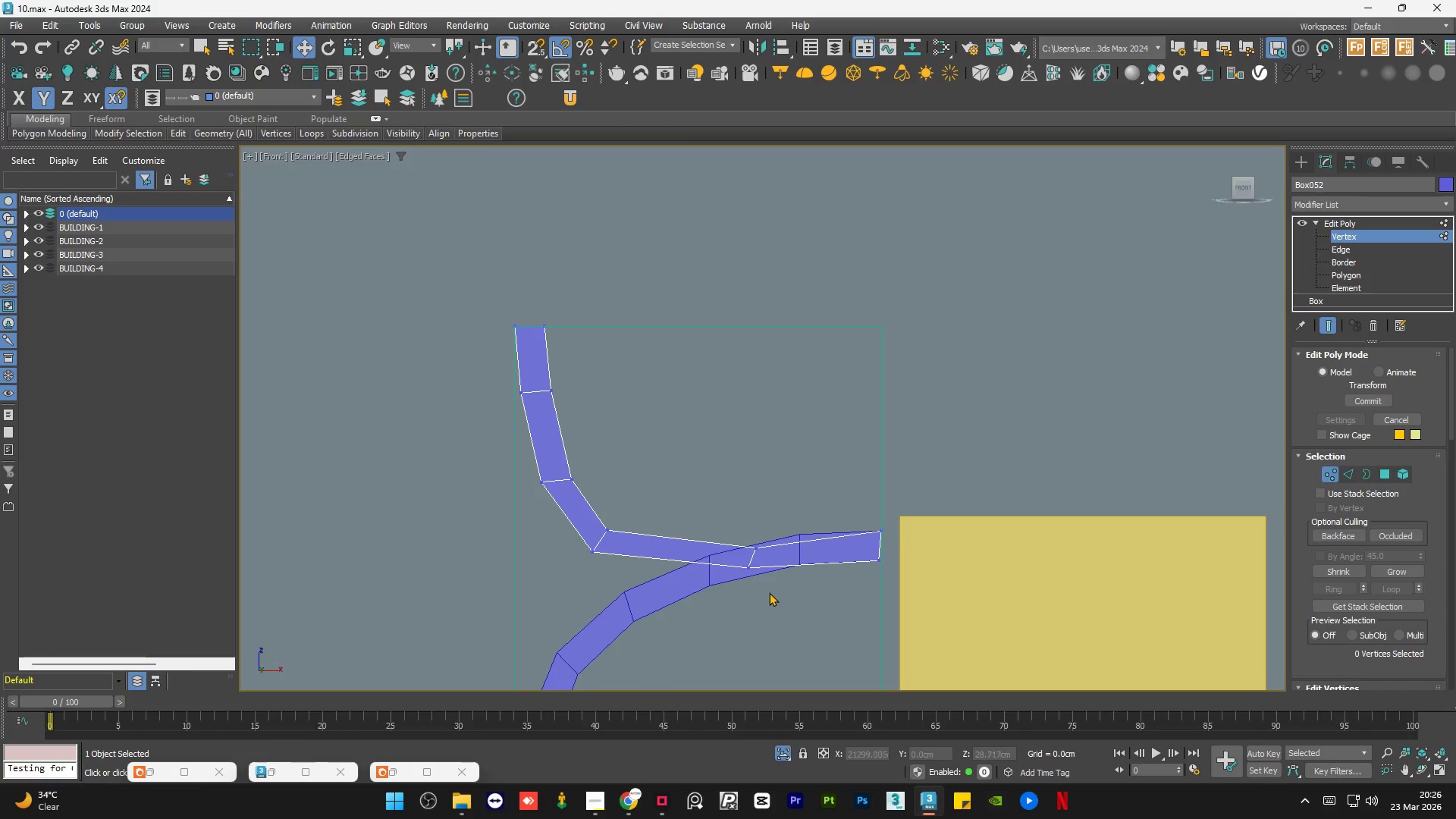 
left_click_drag(start_coordinate=[770, 591], to_coordinate=[738, 562])
 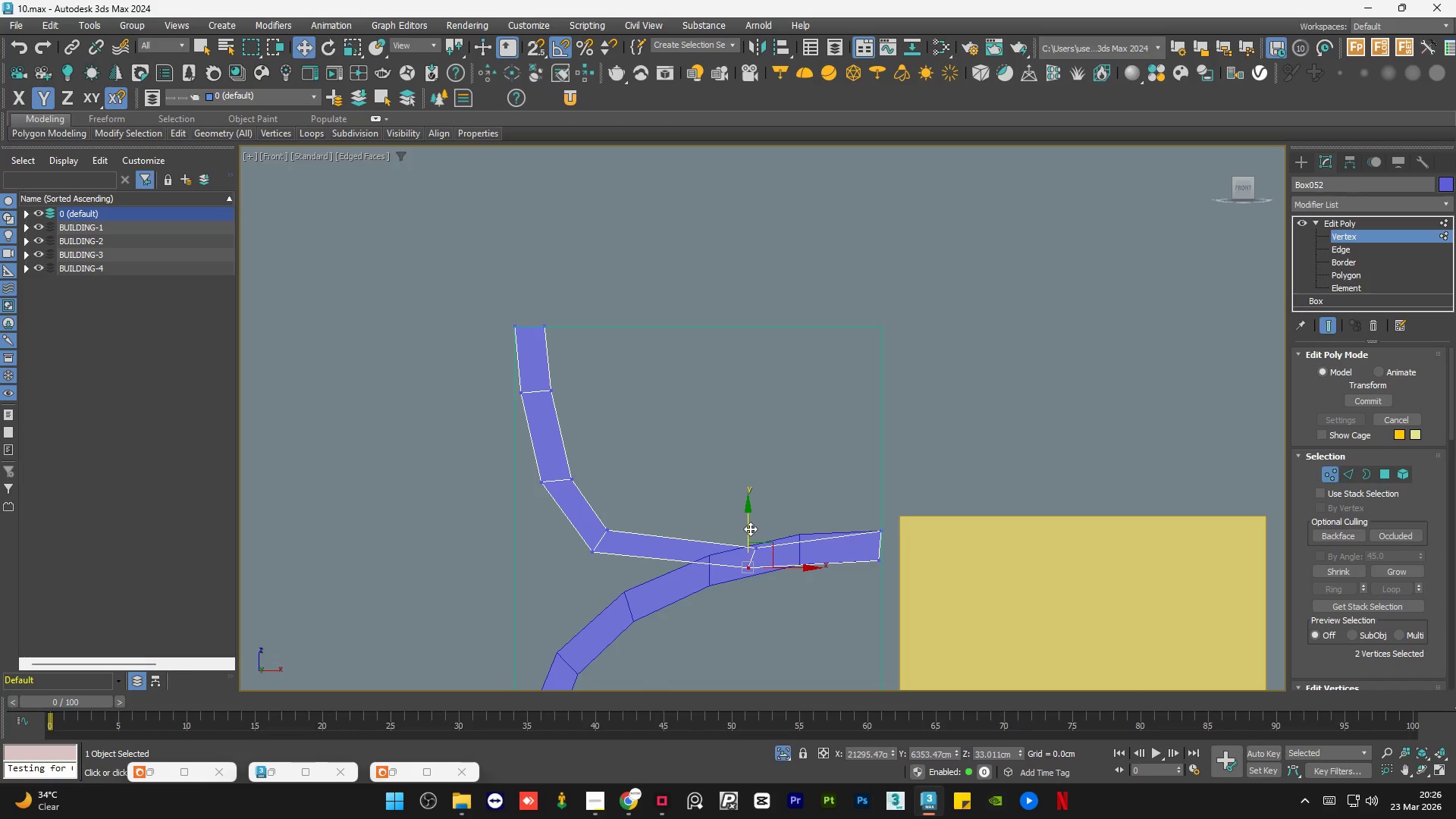 
left_click_drag(start_coordinate=[750, 529], to_coordinate=[756, 534])
 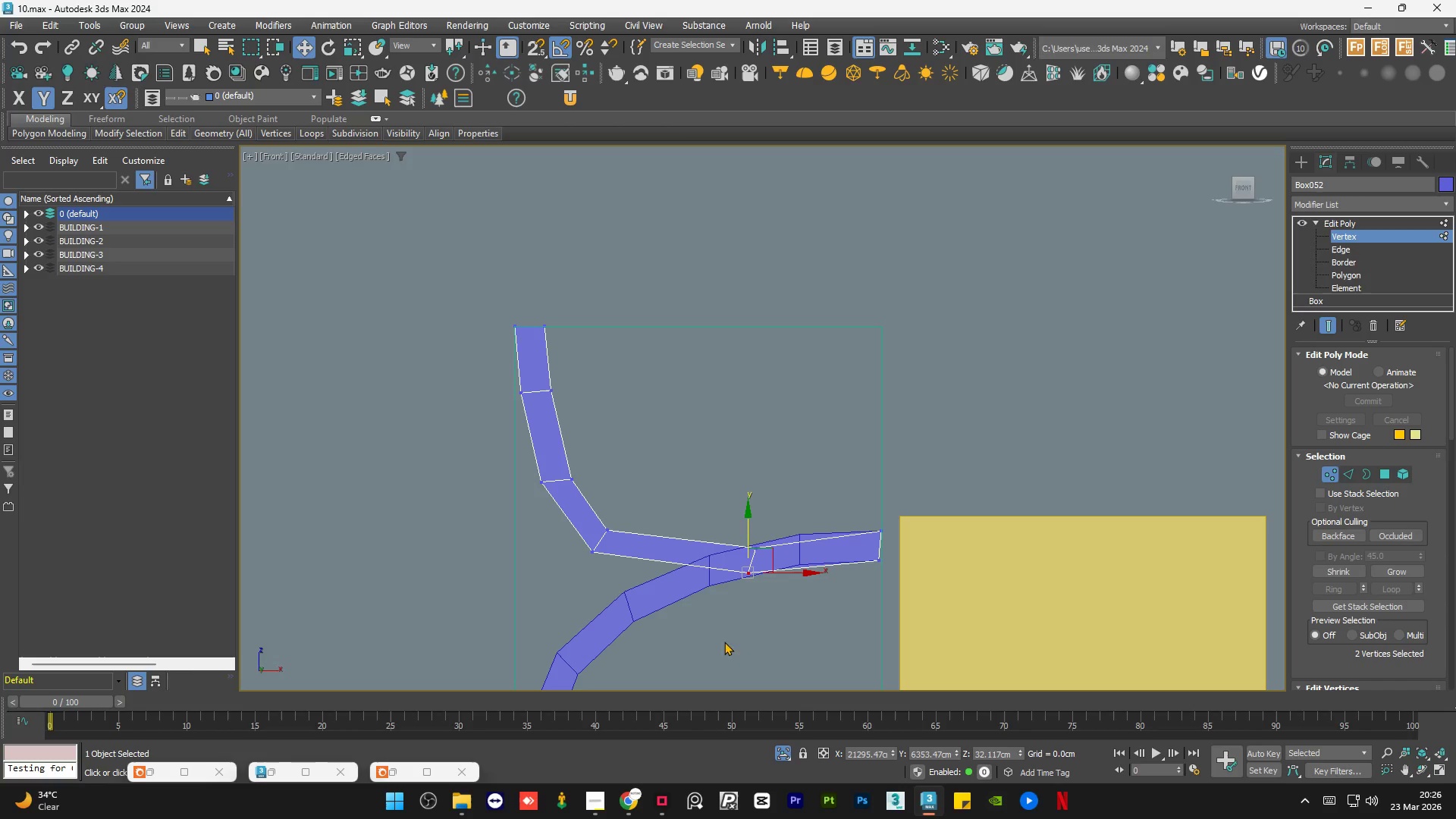 
left_click([717, 649])
 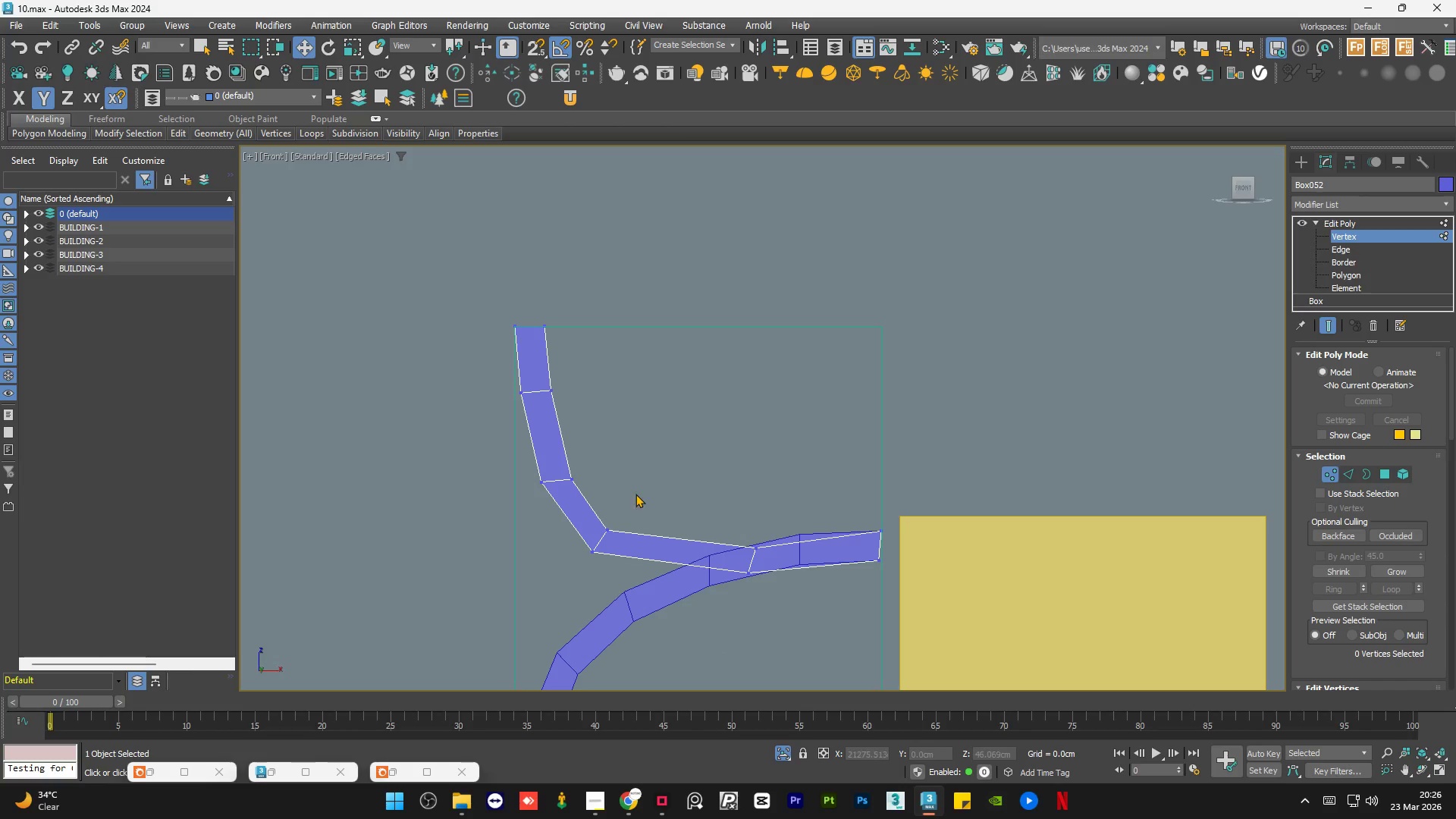 
left_click_drag(start_coordinate=[637, 498], to_coordinate=[602, 538])
 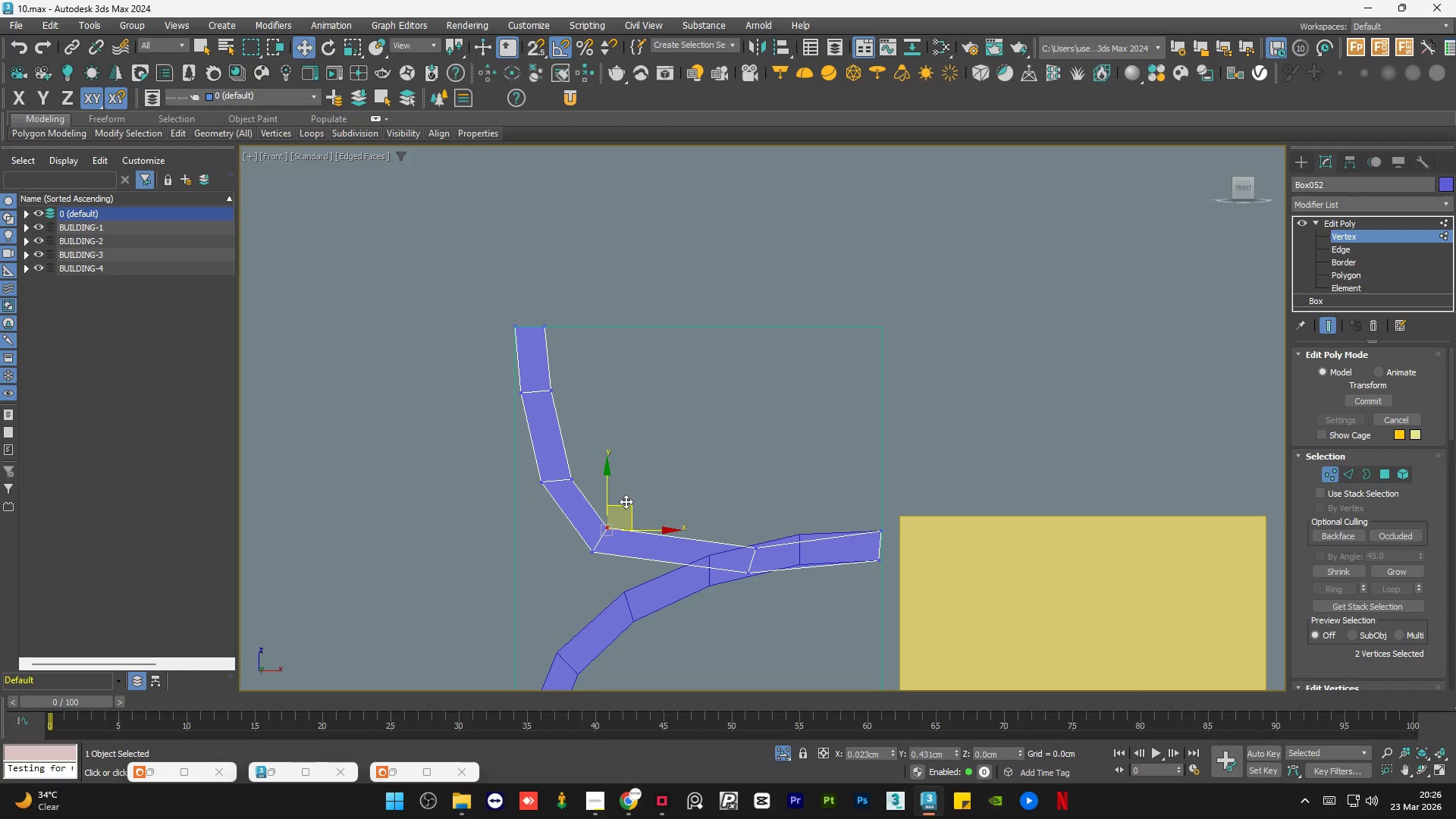 
left_click([669, 460])
 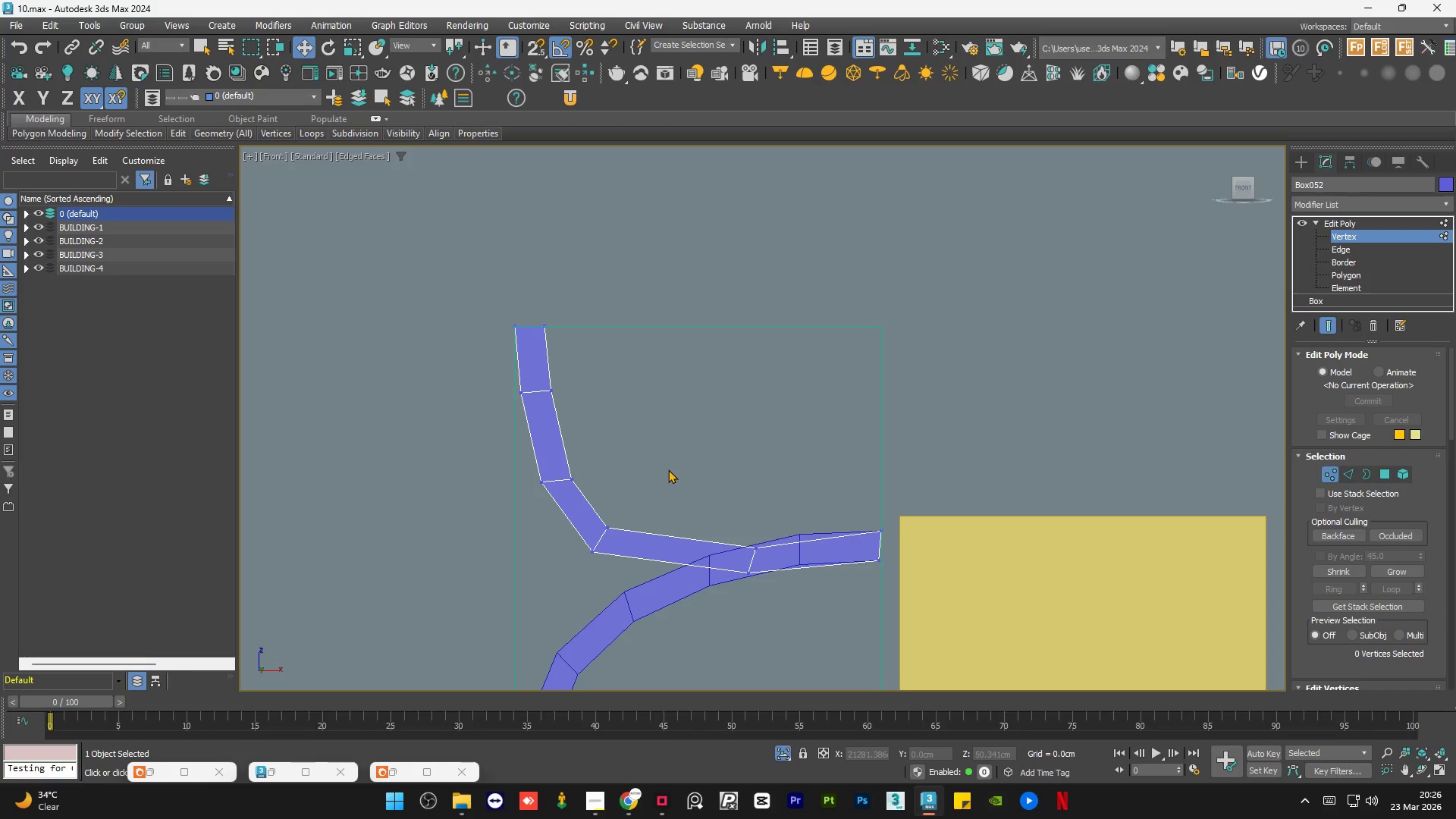 
left_click_drag(start_coordinate=[619, 311], to_coordinate=[482, 374])
 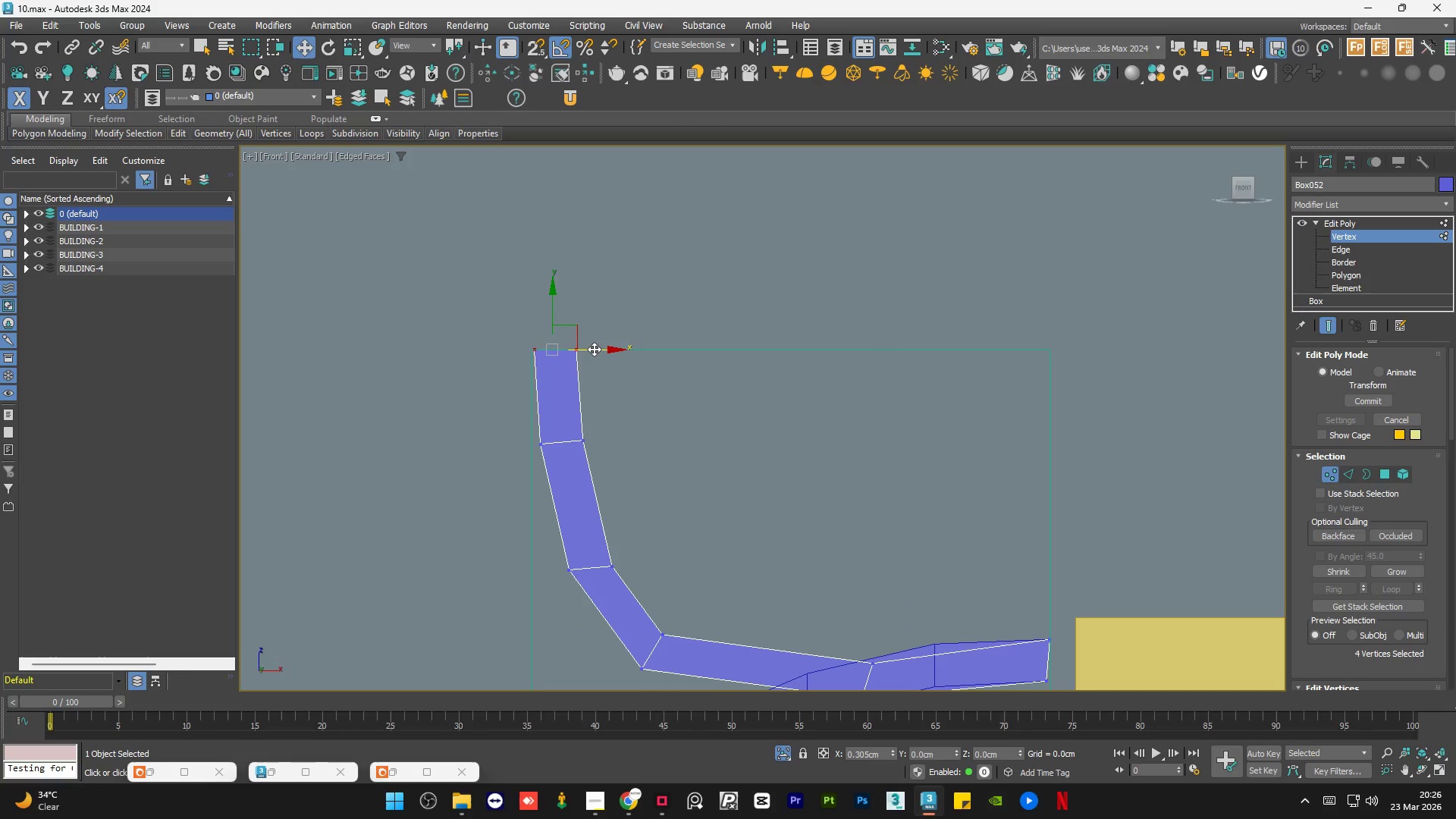 
scroll: coordinate [579, 391], scroll_direction: up, amount: 1.0
 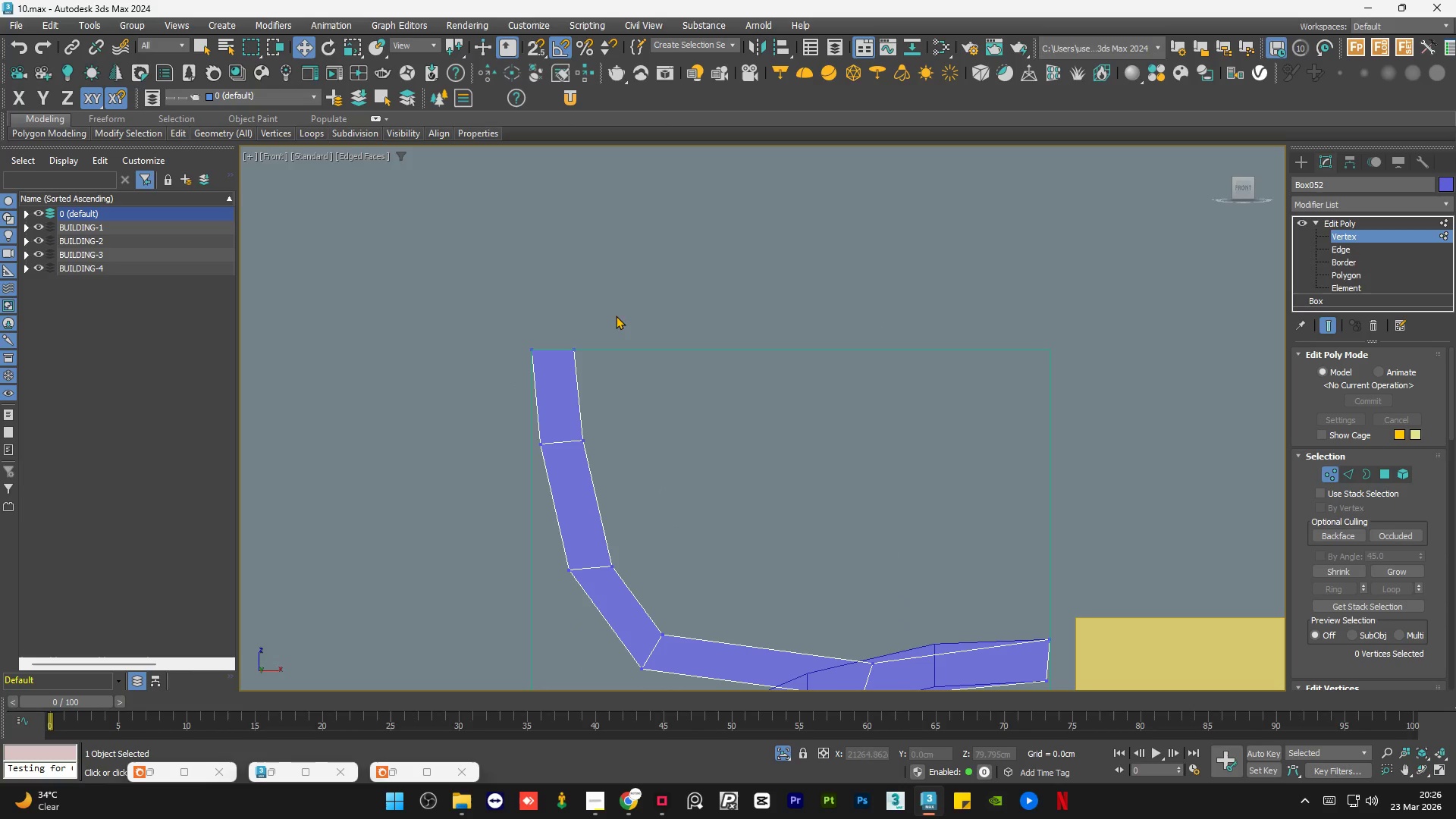 
key(Control+Z)
 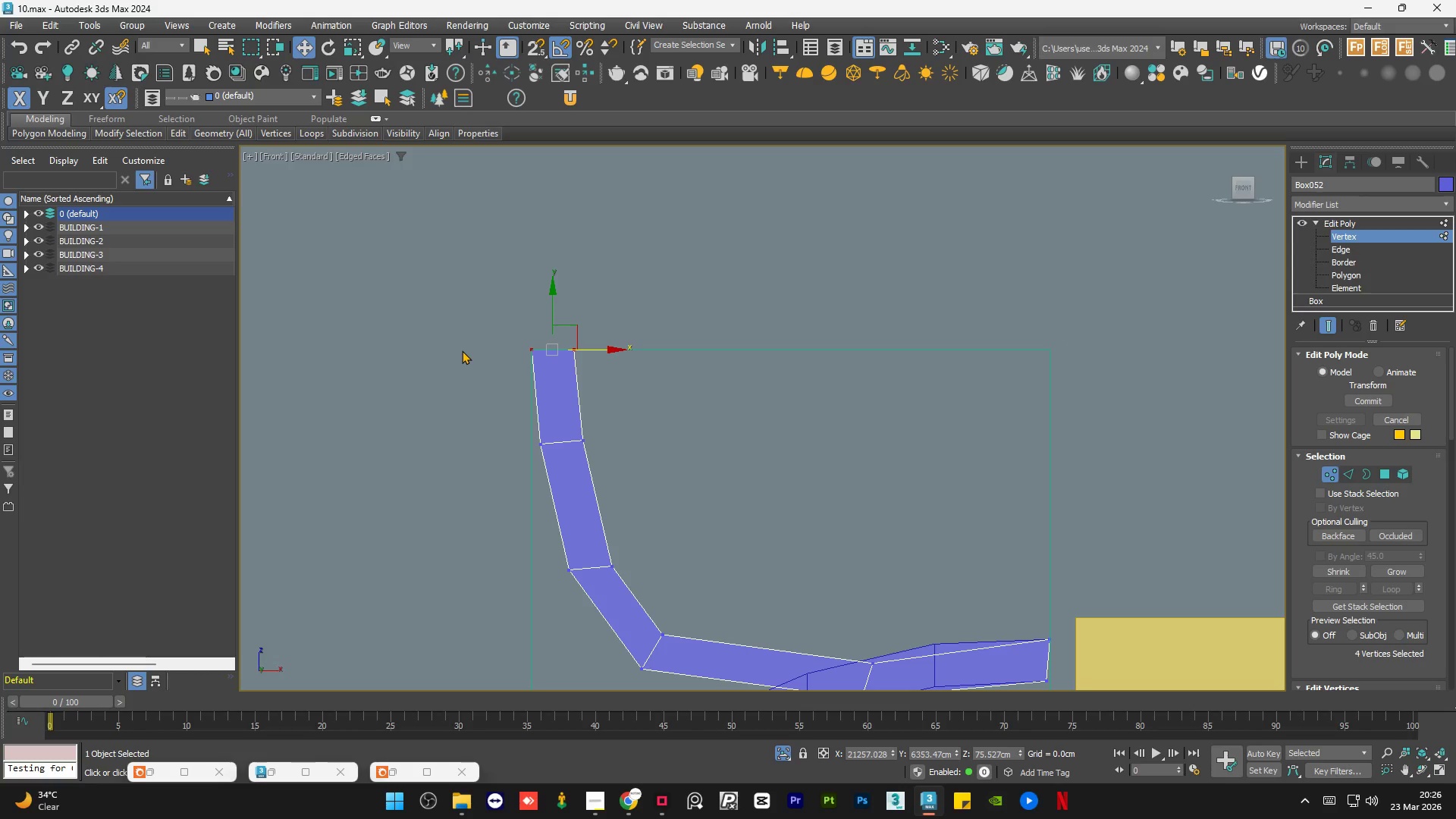 
scroll: coordinate [462, 350], scroll_direction: down, amount: 1.0
 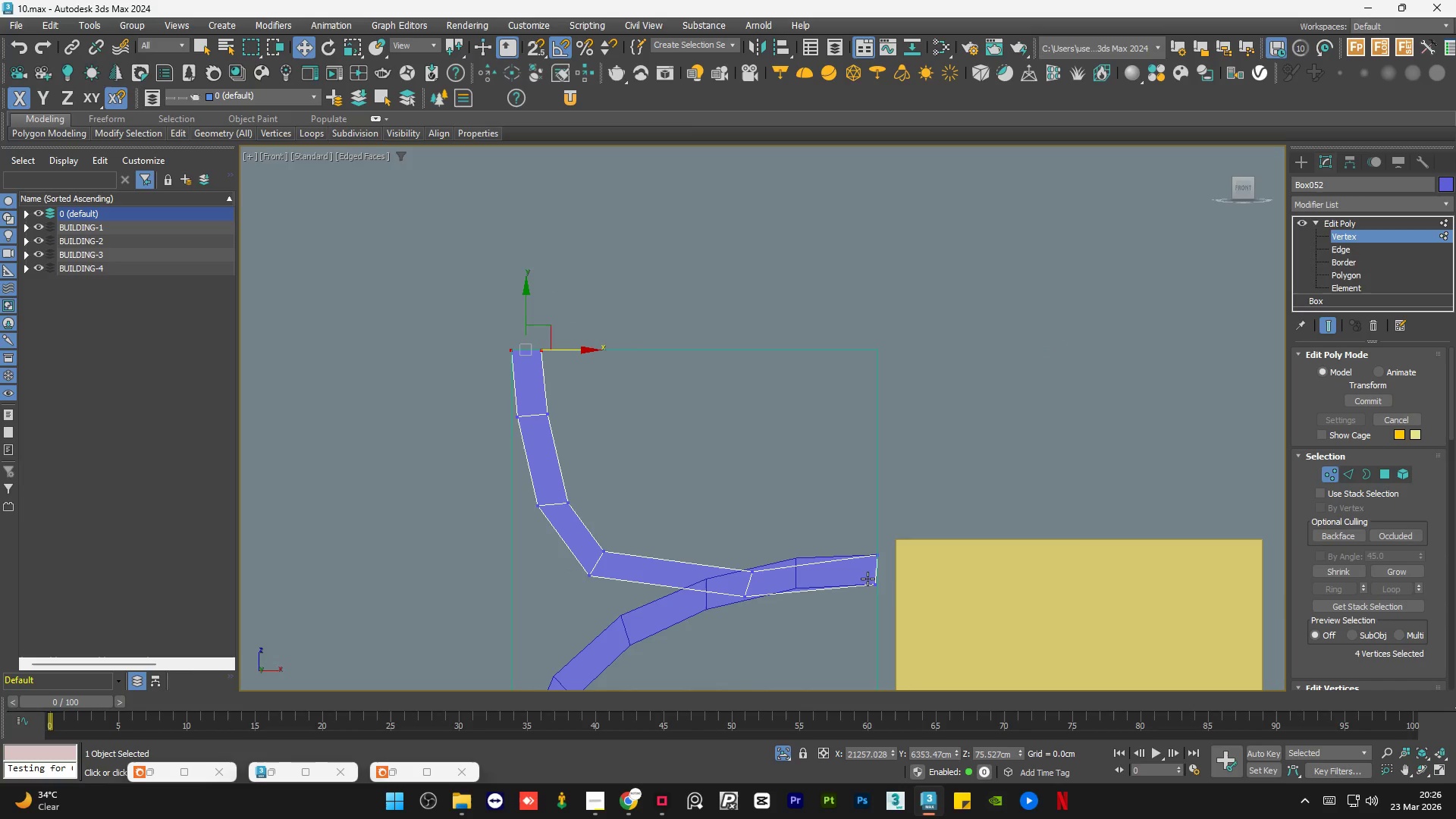 
scroll: coordinate [870, 579], scroll_direction: up, amount: 2.0
 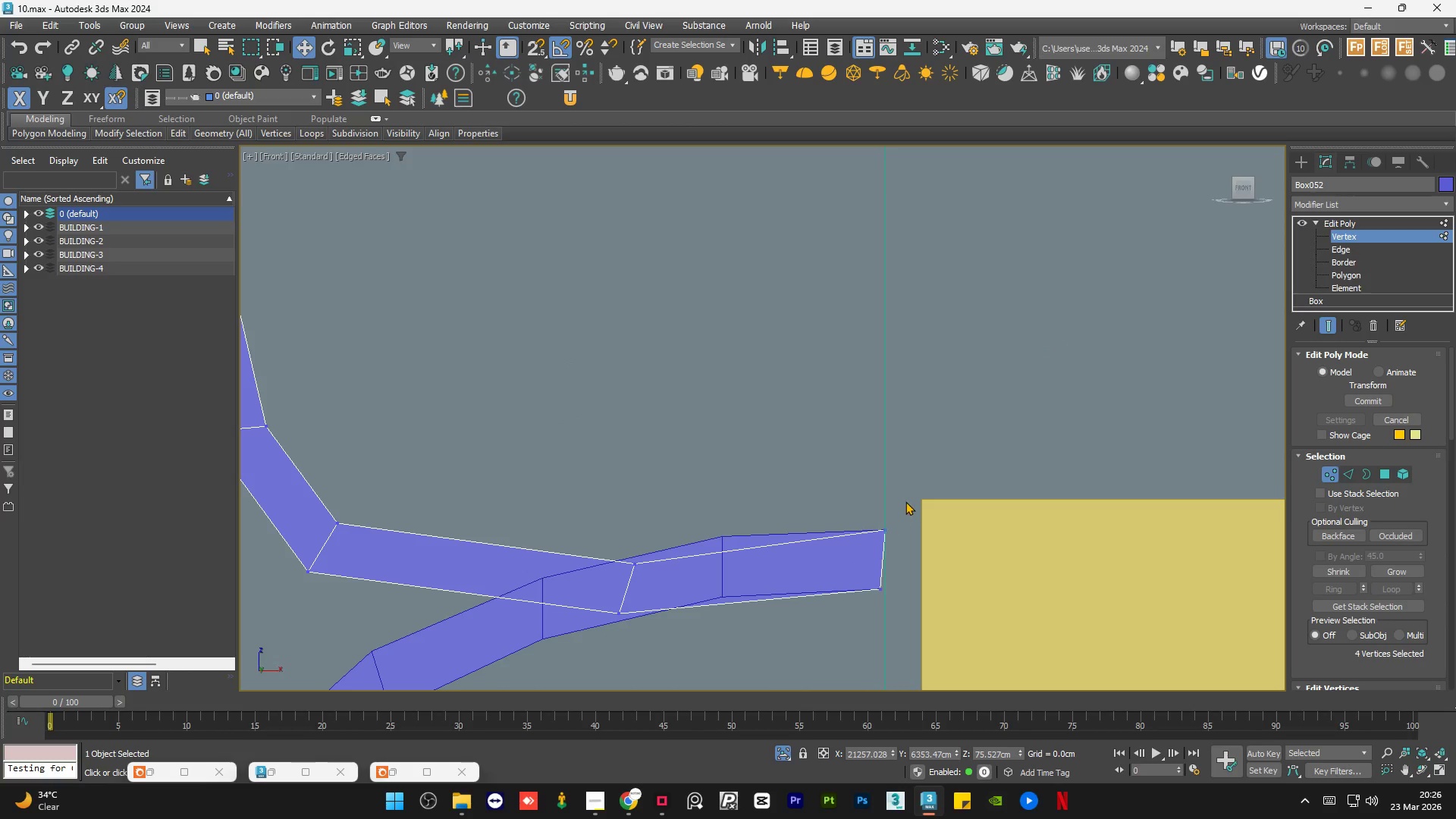 
left_click_drag(start_coordinate=[905, 500], to_coordinate=[847, 545])
 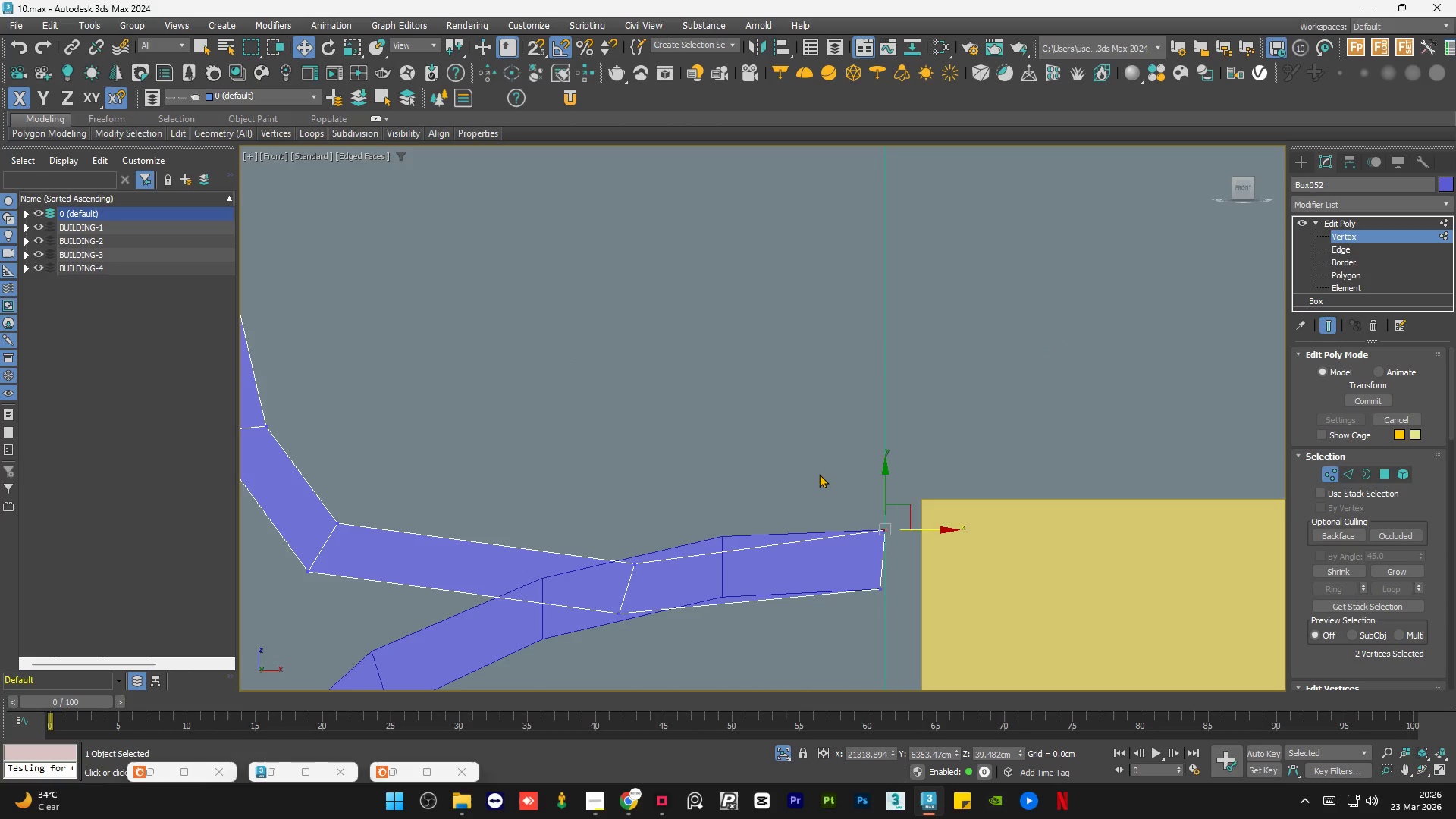 
left_click([819, 474])
 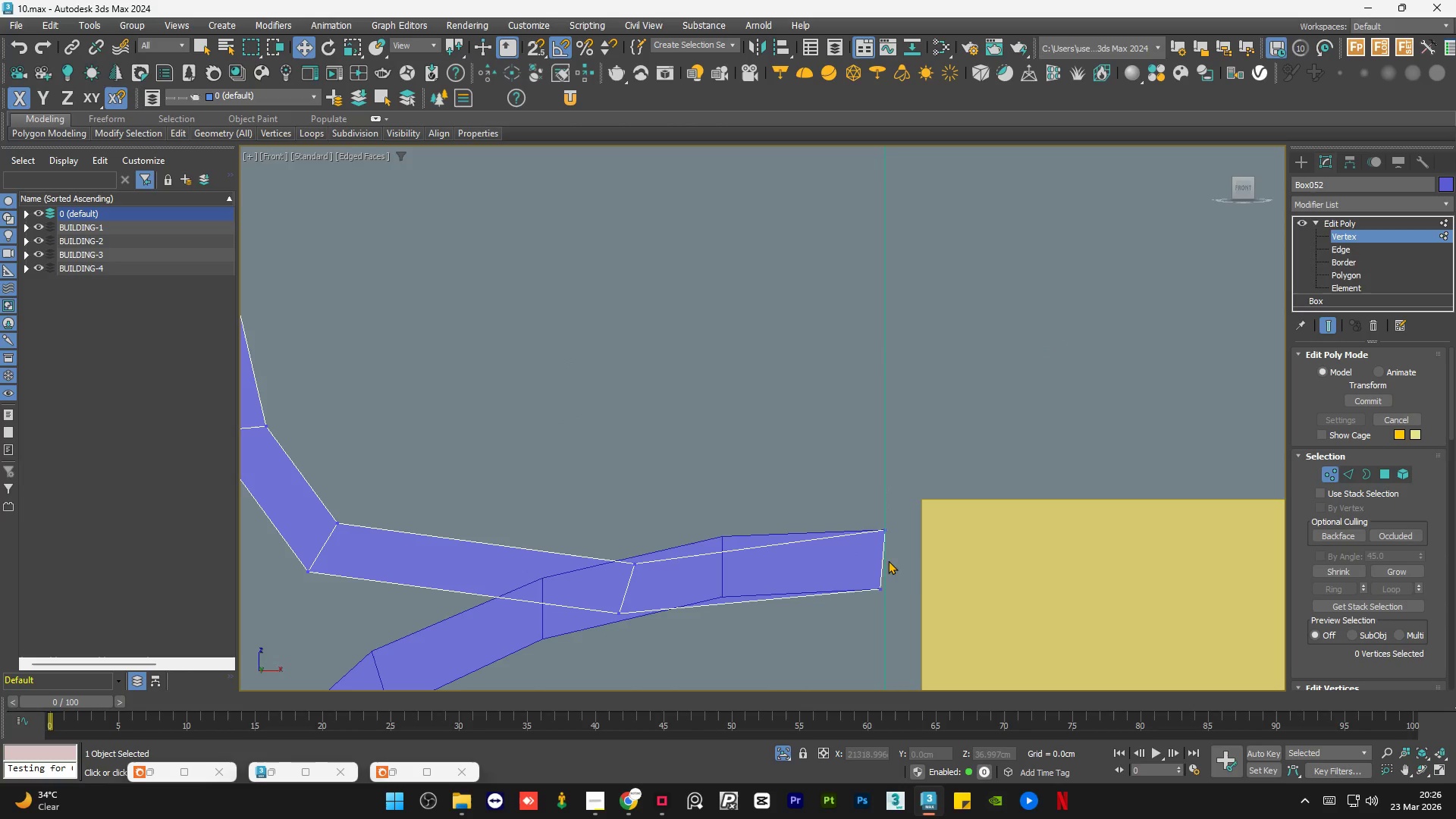 
left_click_drag(start_coordinate=[902, 573], to_coordinate=[808, 642])
 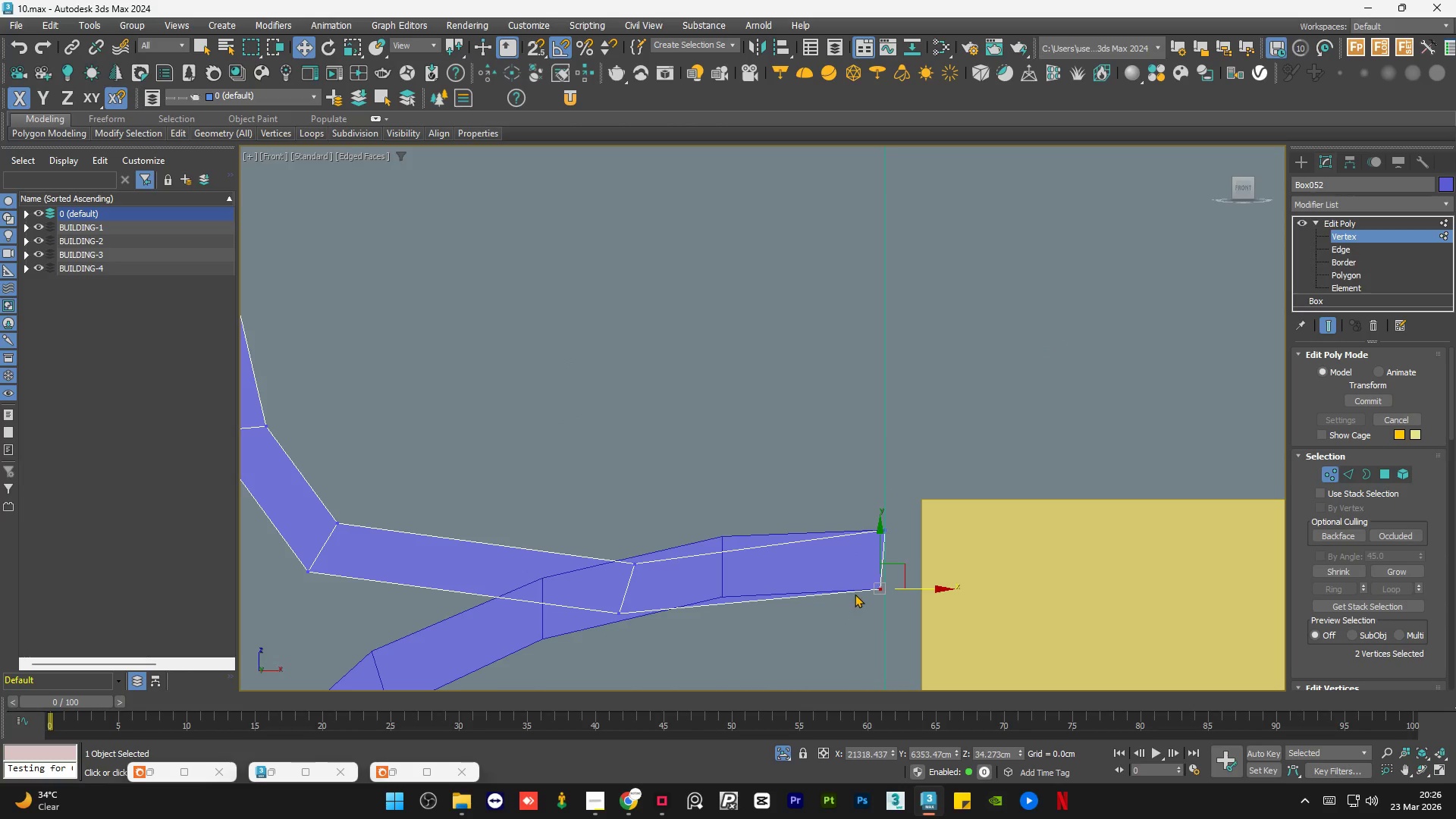 
scroll: coordinate [855, 594], scroll_direction: up, amount: 2.0
 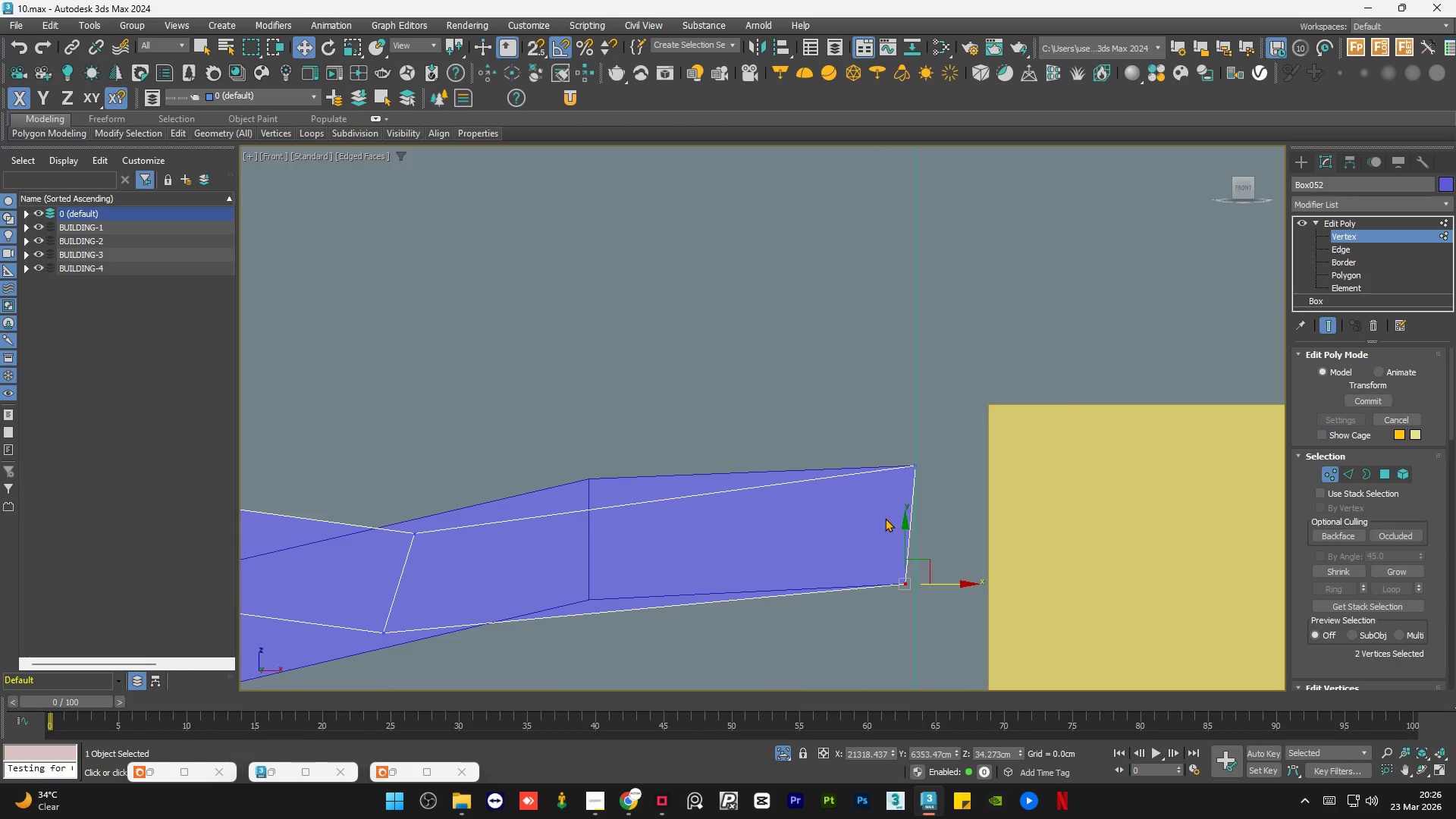 
scroll: coordinate [827, 564], scroll_direction: down, amount: 4.0
 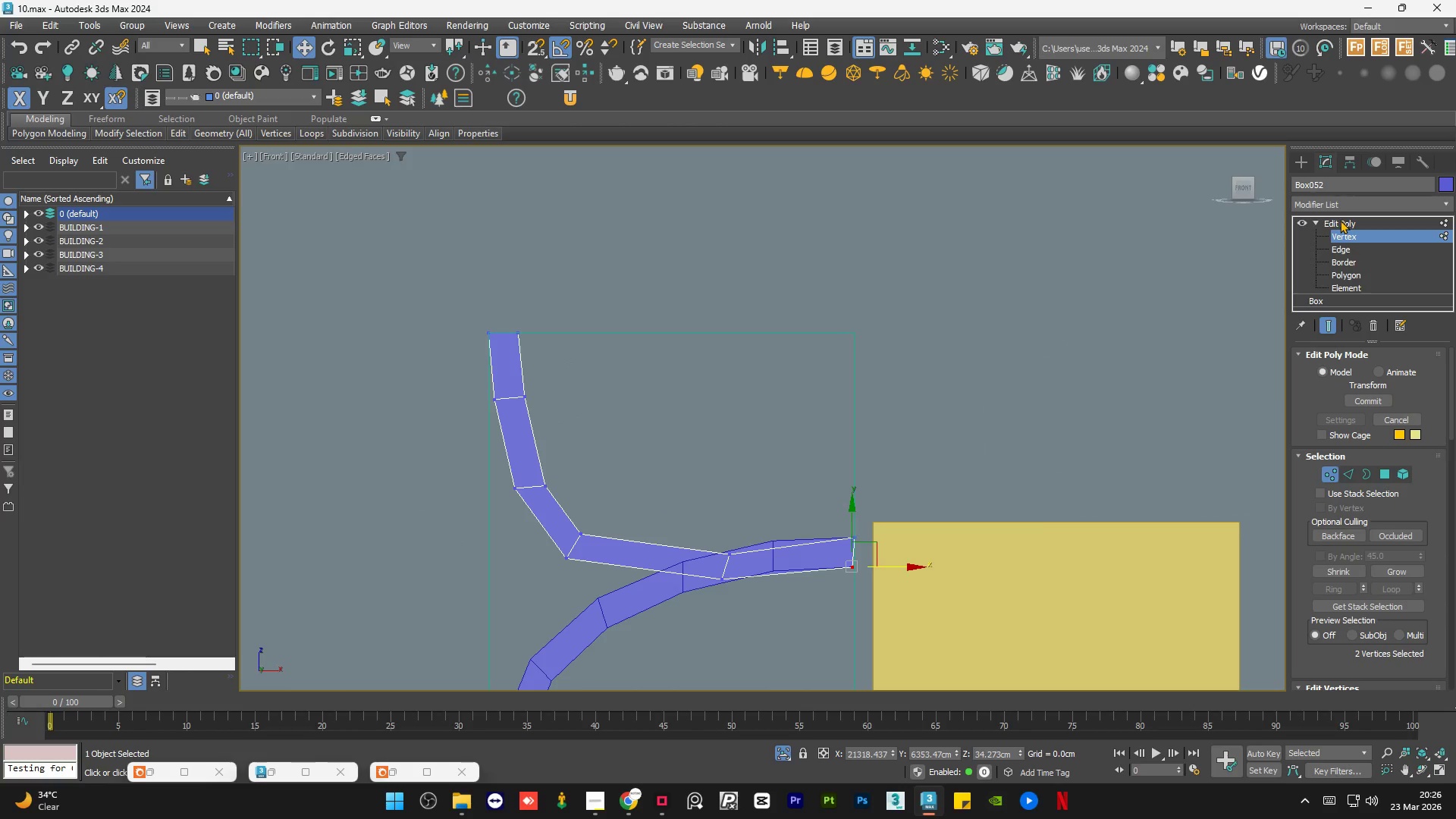 
left_click([1340, 221])
 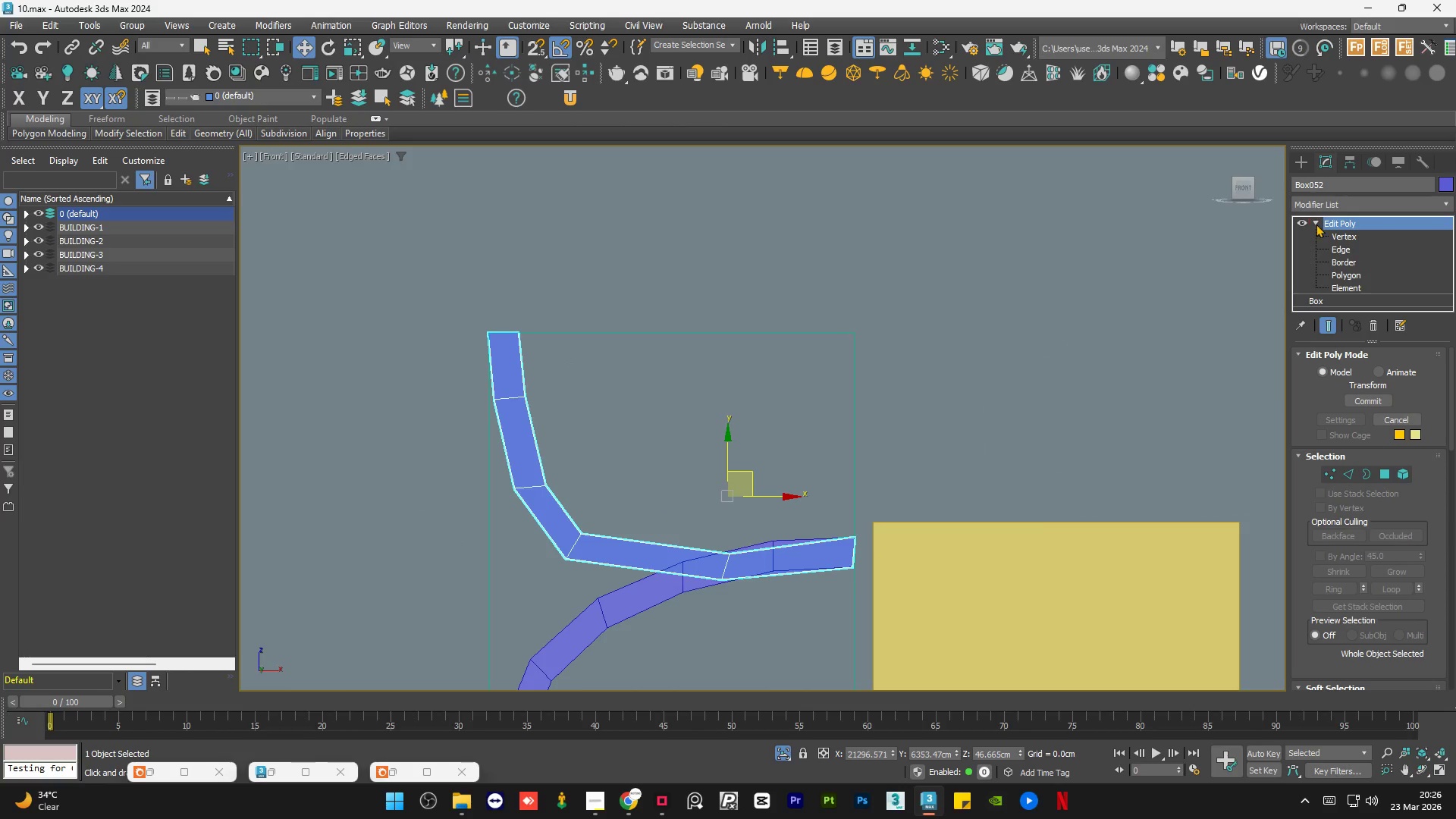 
left_click([1312, 221])
 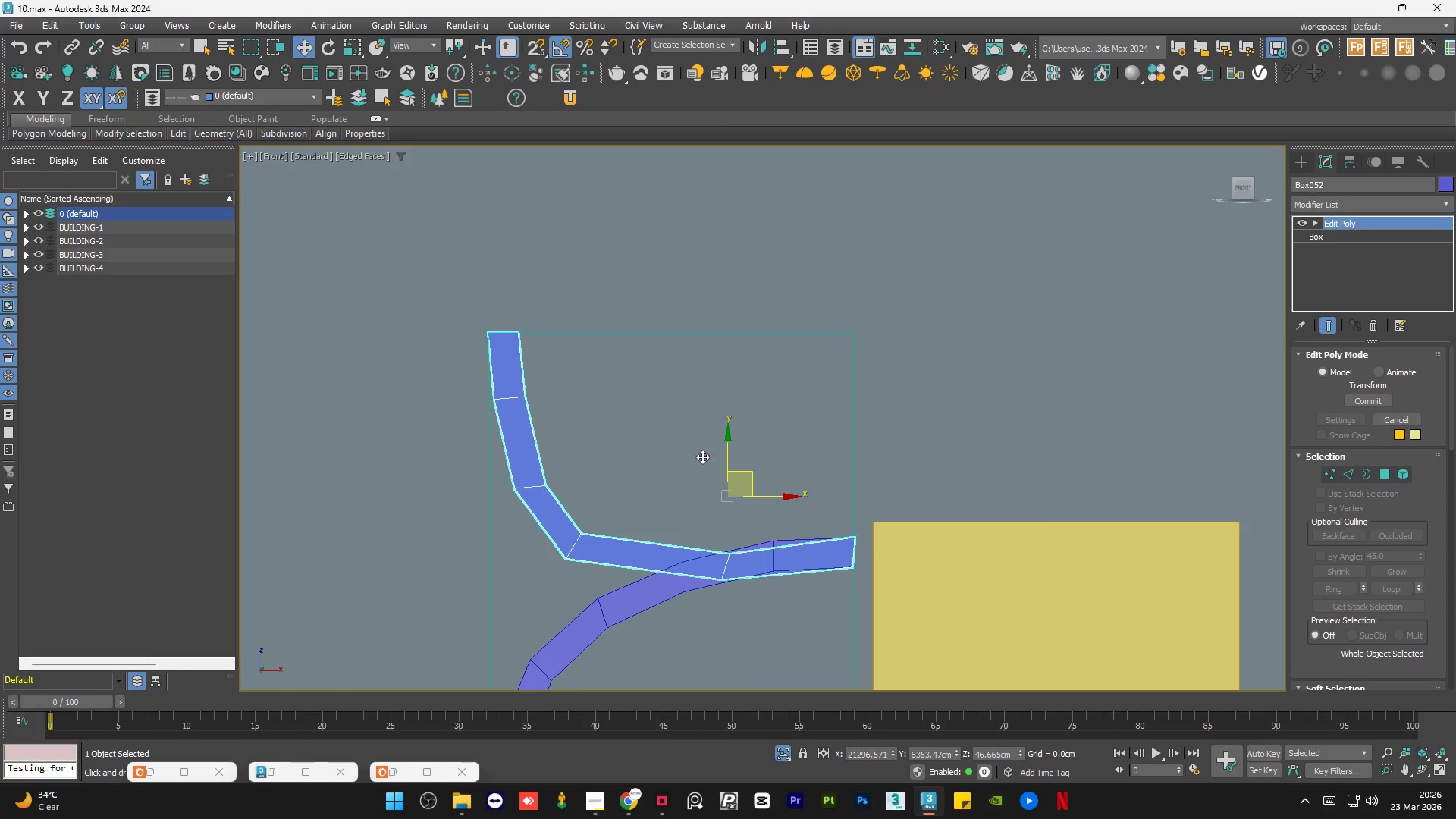 
hold_key(key=AltLeft, duration=1.52)
 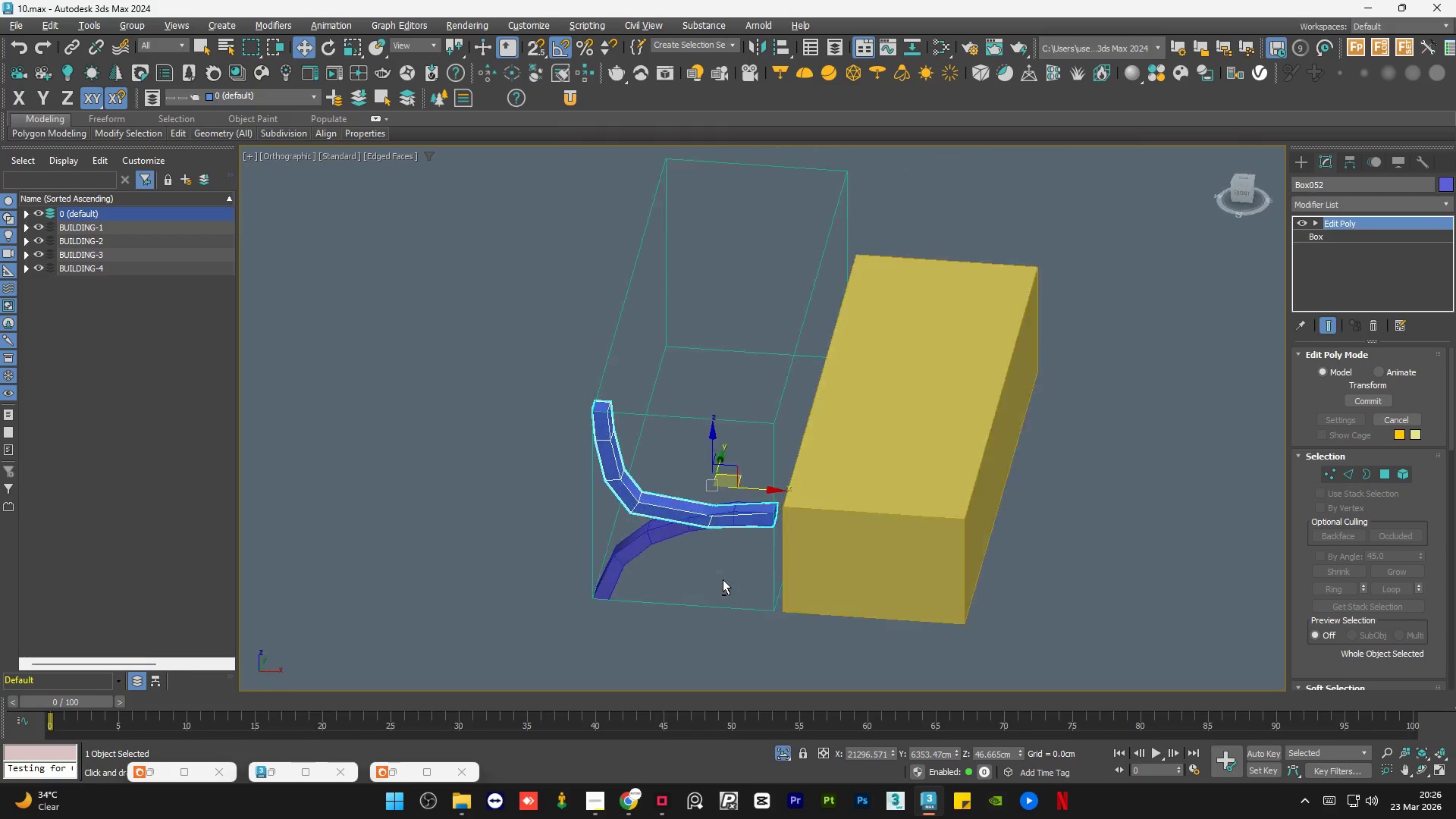 
scroll: coordinate [696, 480], scroll_direction: down, amount: 2.0
 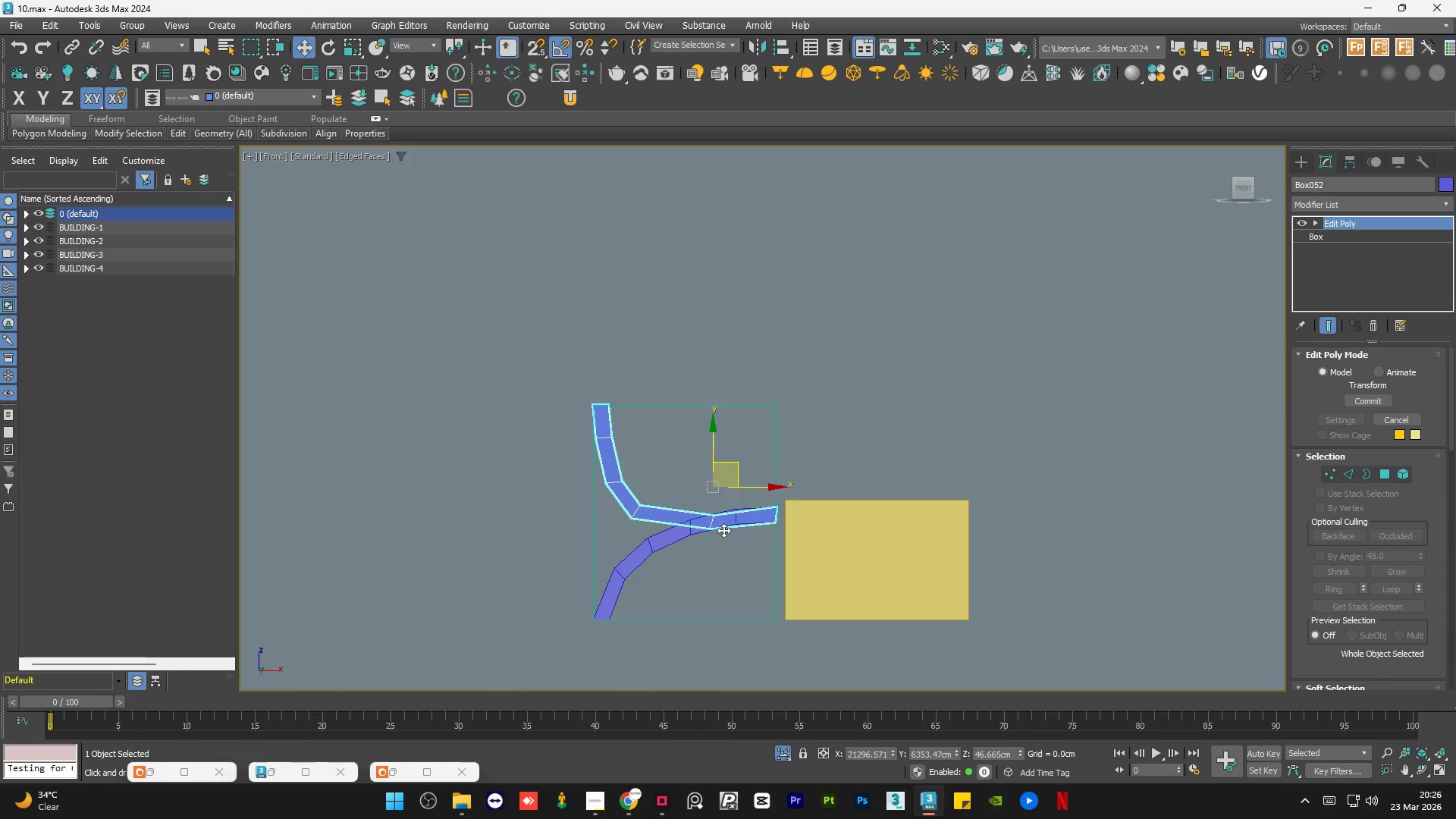 
hold_key(key=AltLeft, duration=0.91)
 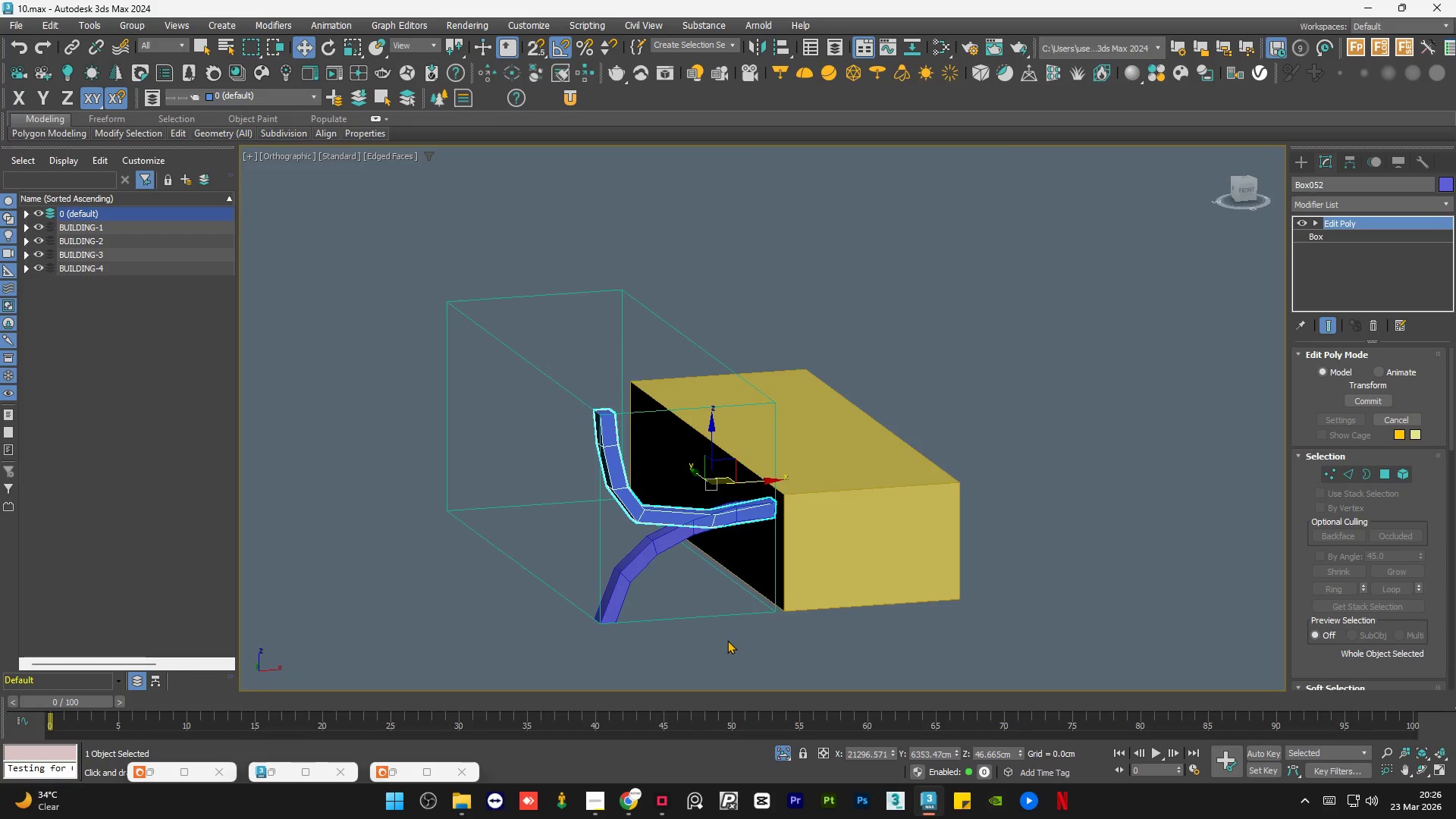 
hold_key(key=AltLeft, duration=1.55)
left_click([727, 640])
 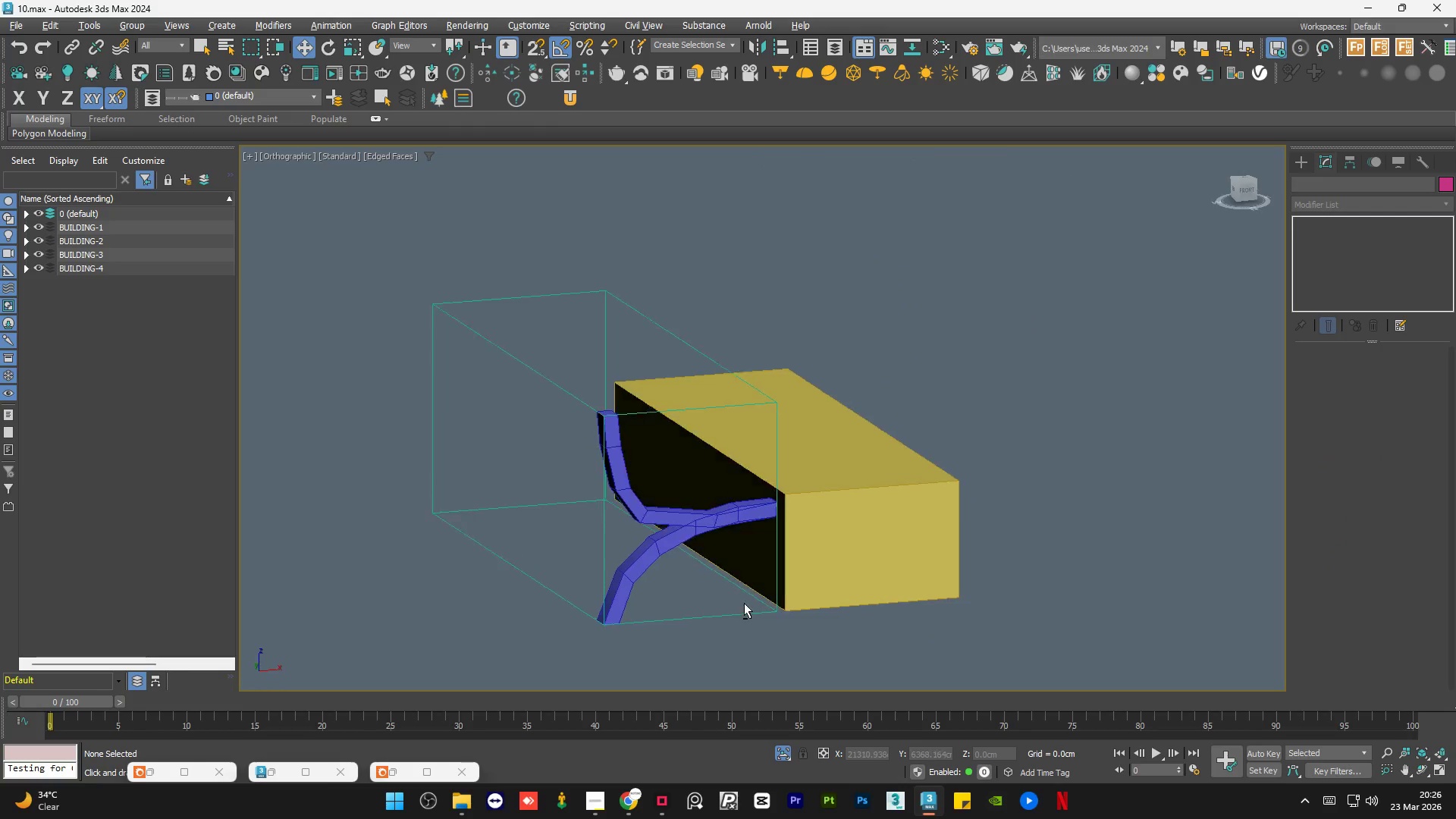 
hold_key(key=AltLeft, duration=1.53)
 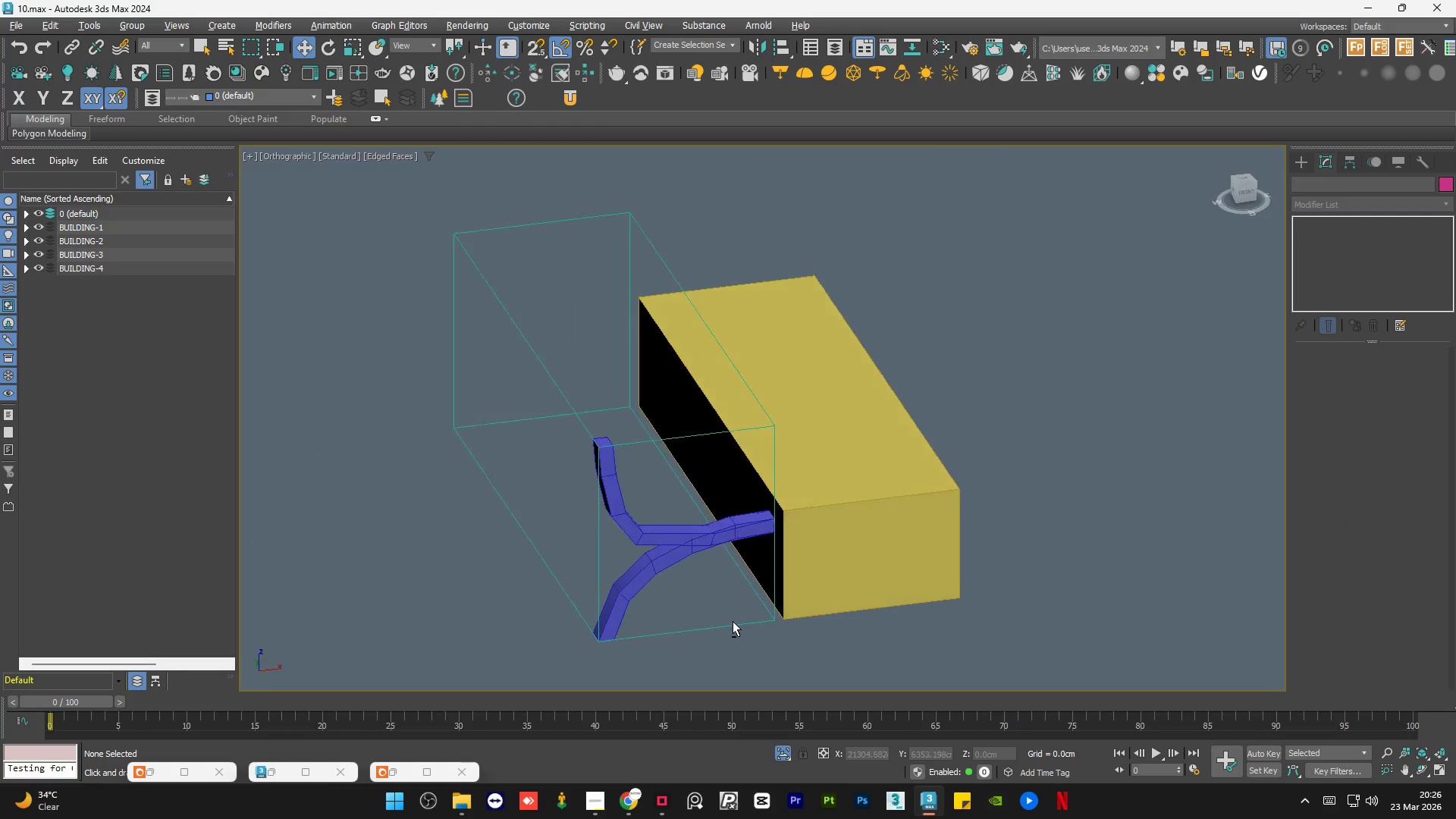 
hold_key(key=AltLeft, duration=1.0)
 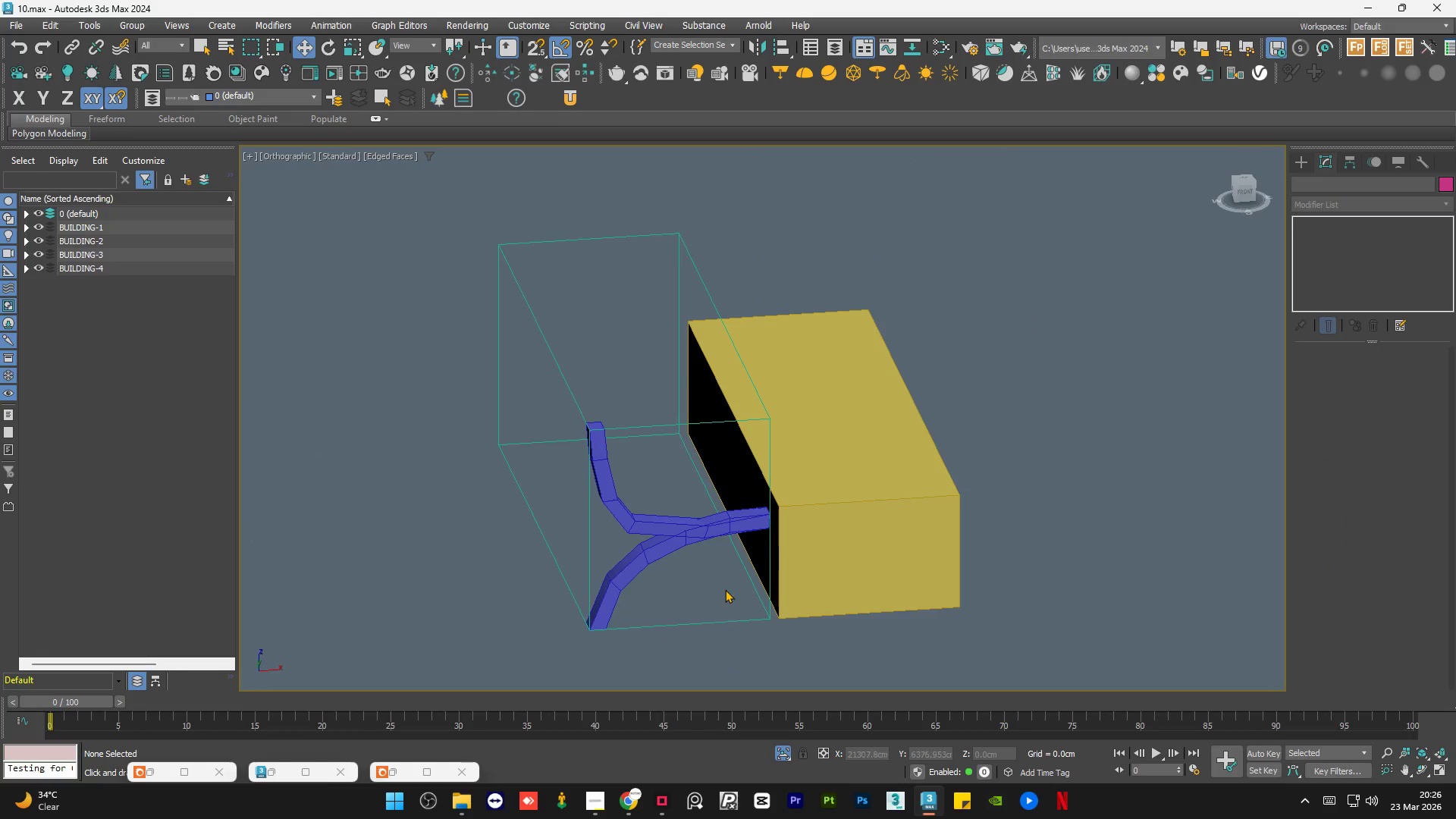 
hold_key(key=AltLeft, duration=1.05)
 